 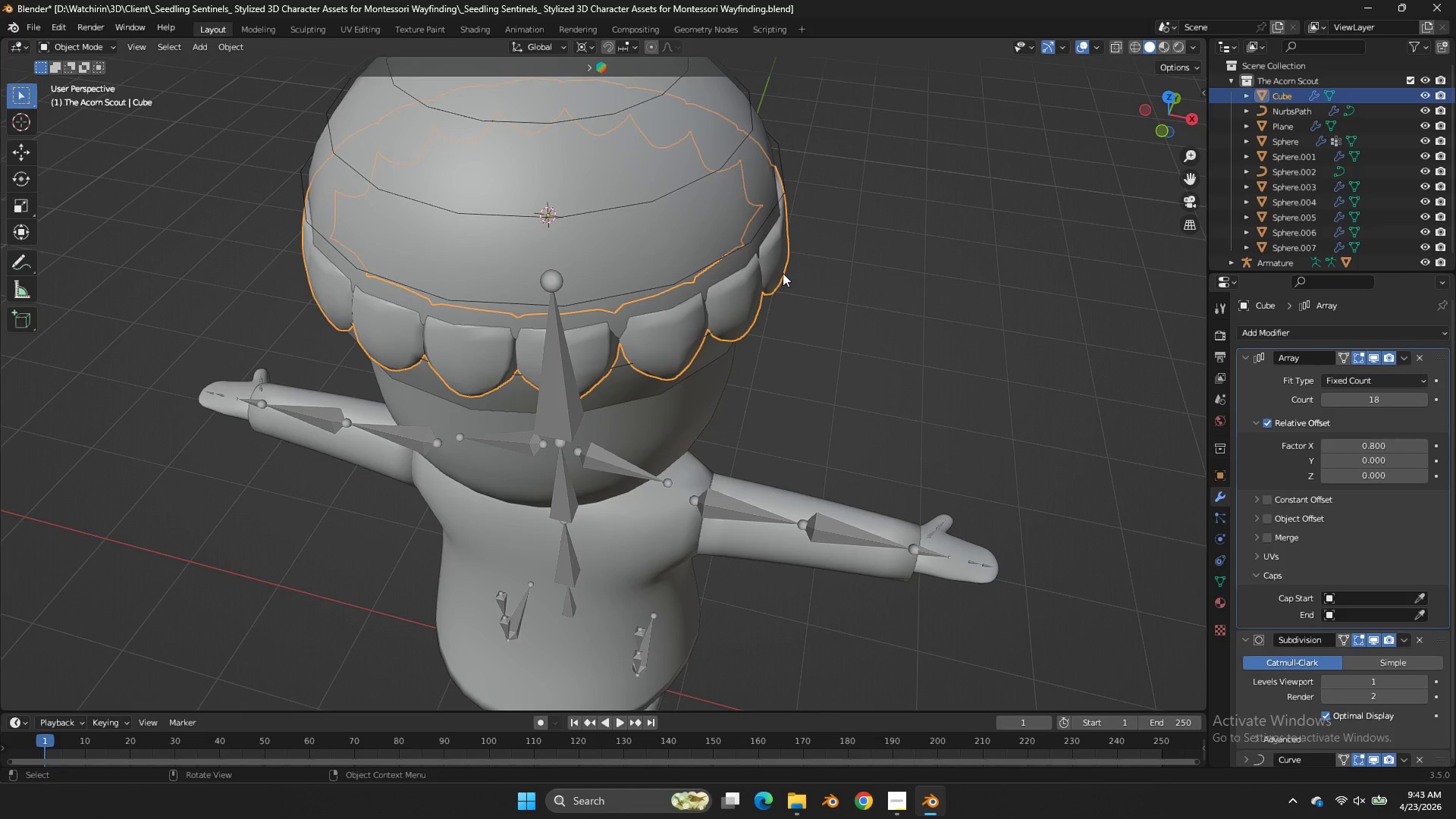 
key(Z)
 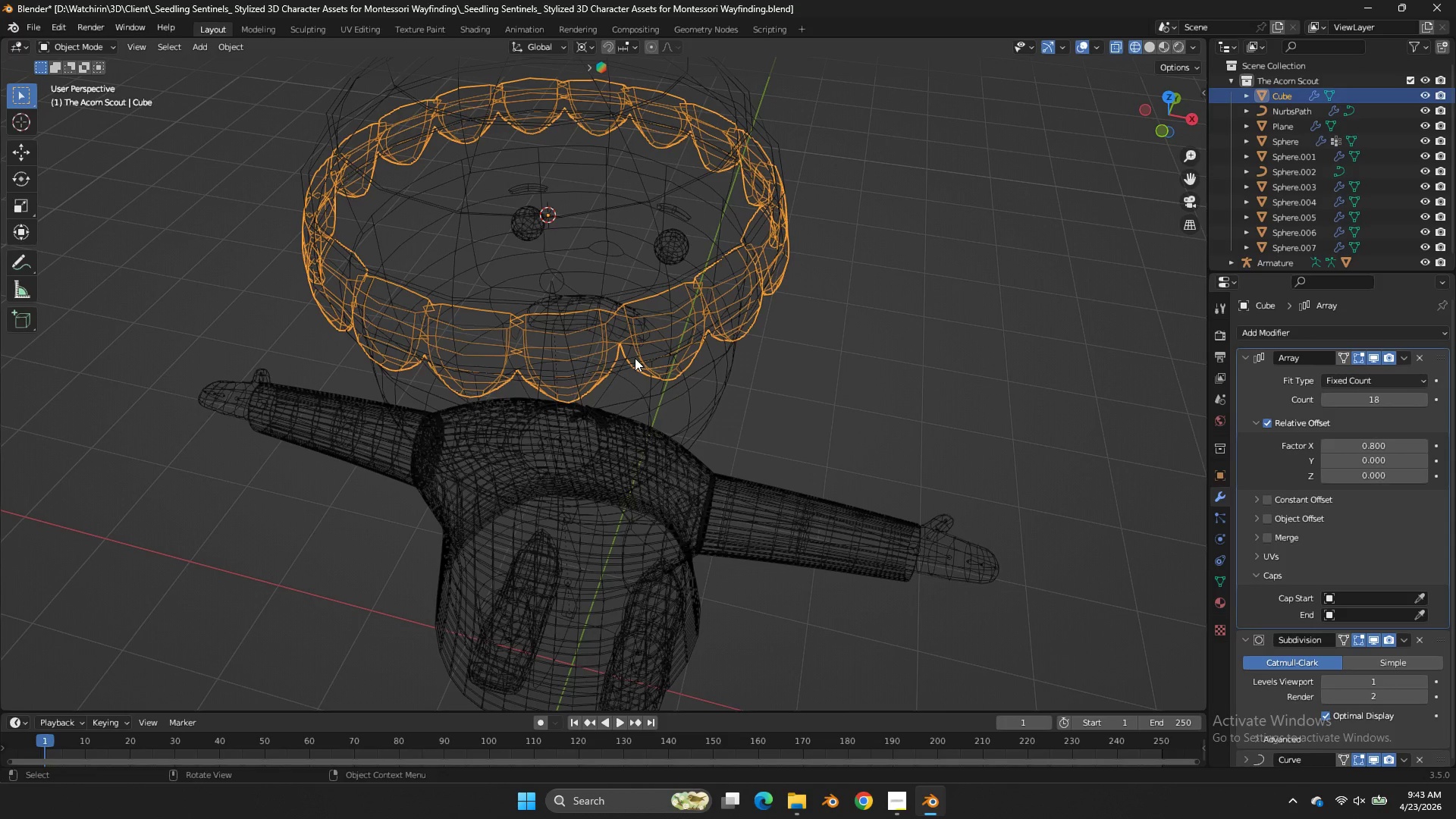 
double_click([635, 358])
 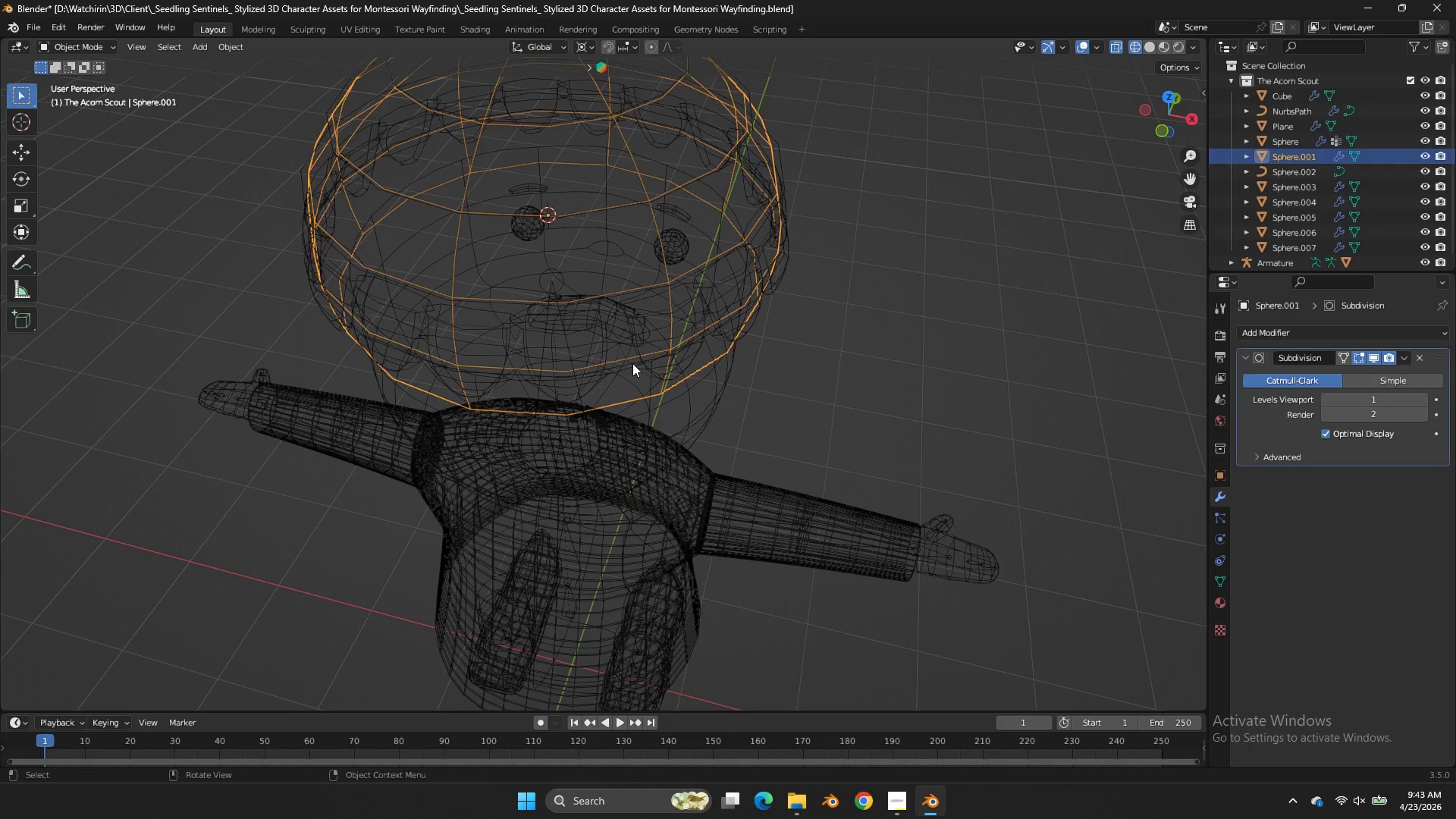 
triple_click([632, 363])
 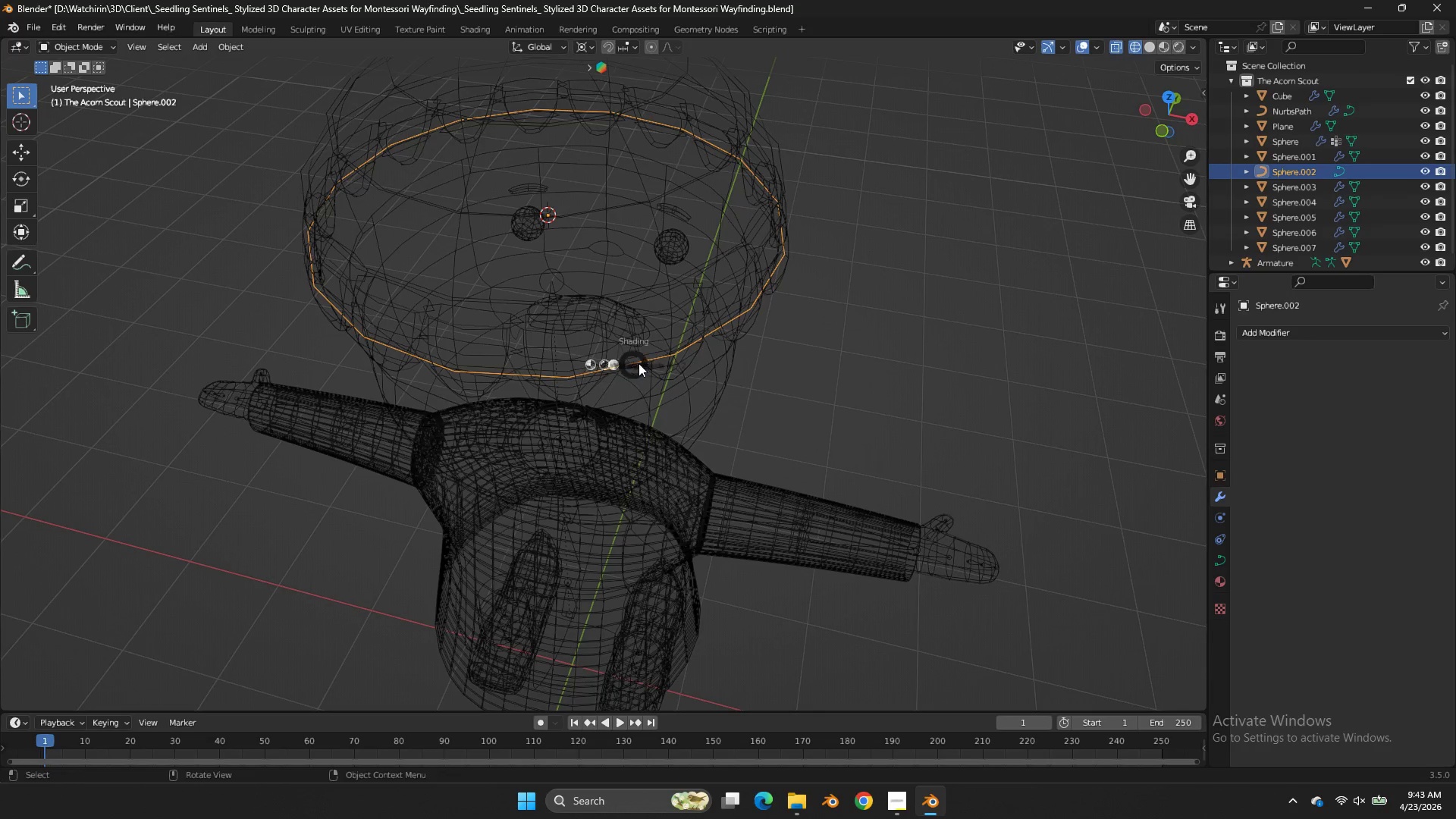 
key(Z)
 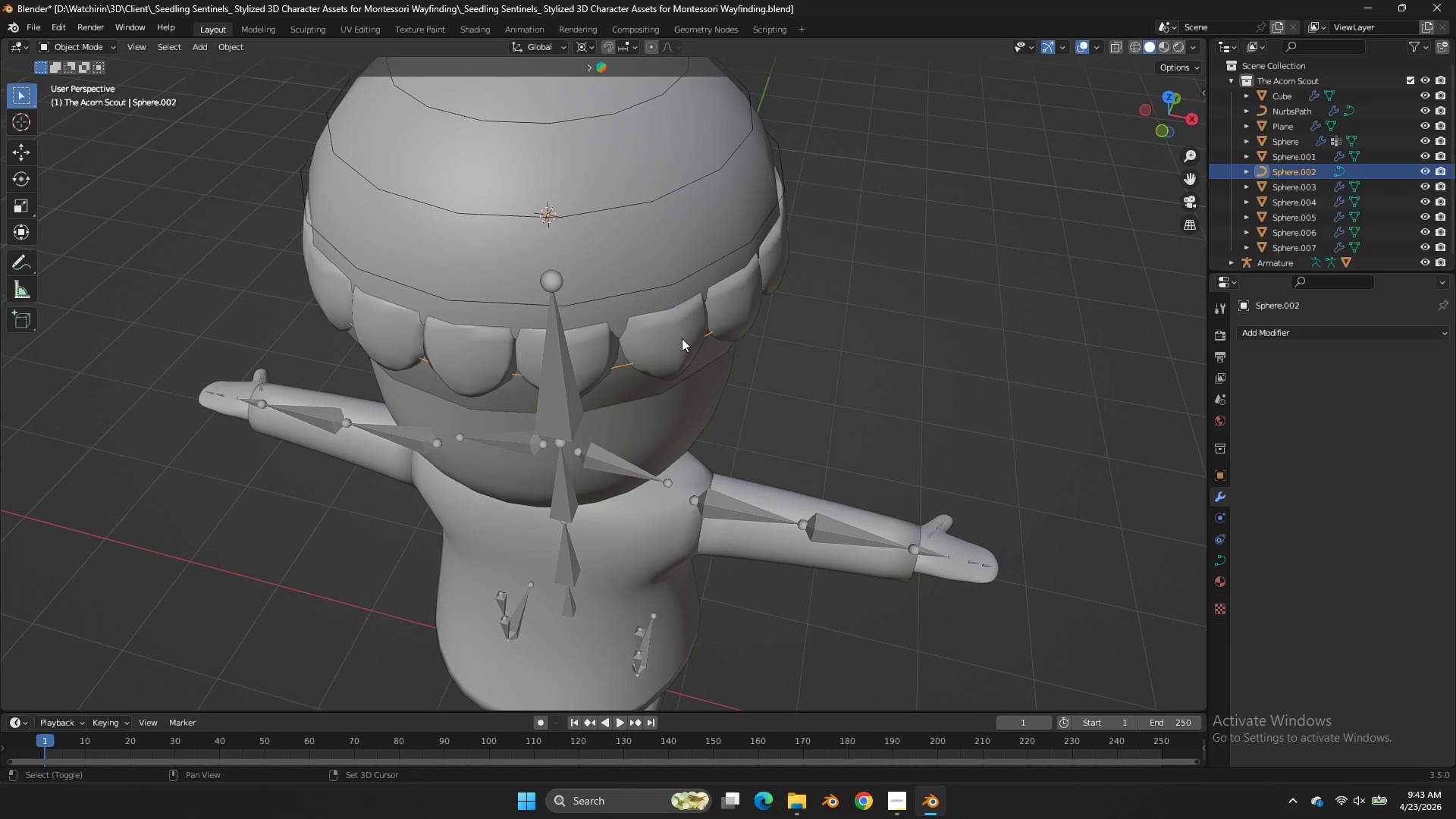 
hold_key(key=ShiftLeft, duration=0.64)
left_click([680, 334])
 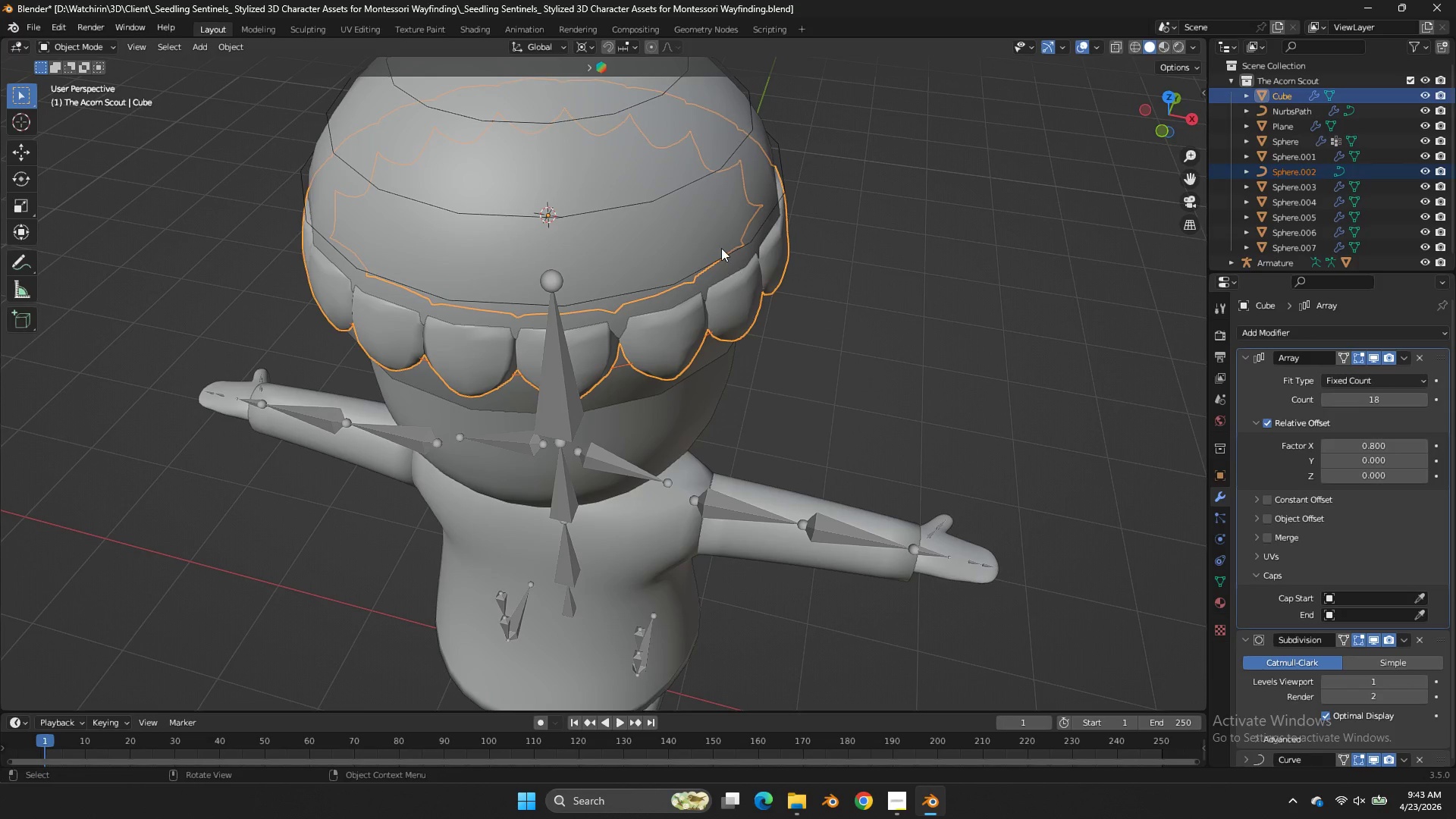 
double_click([721, 248])
 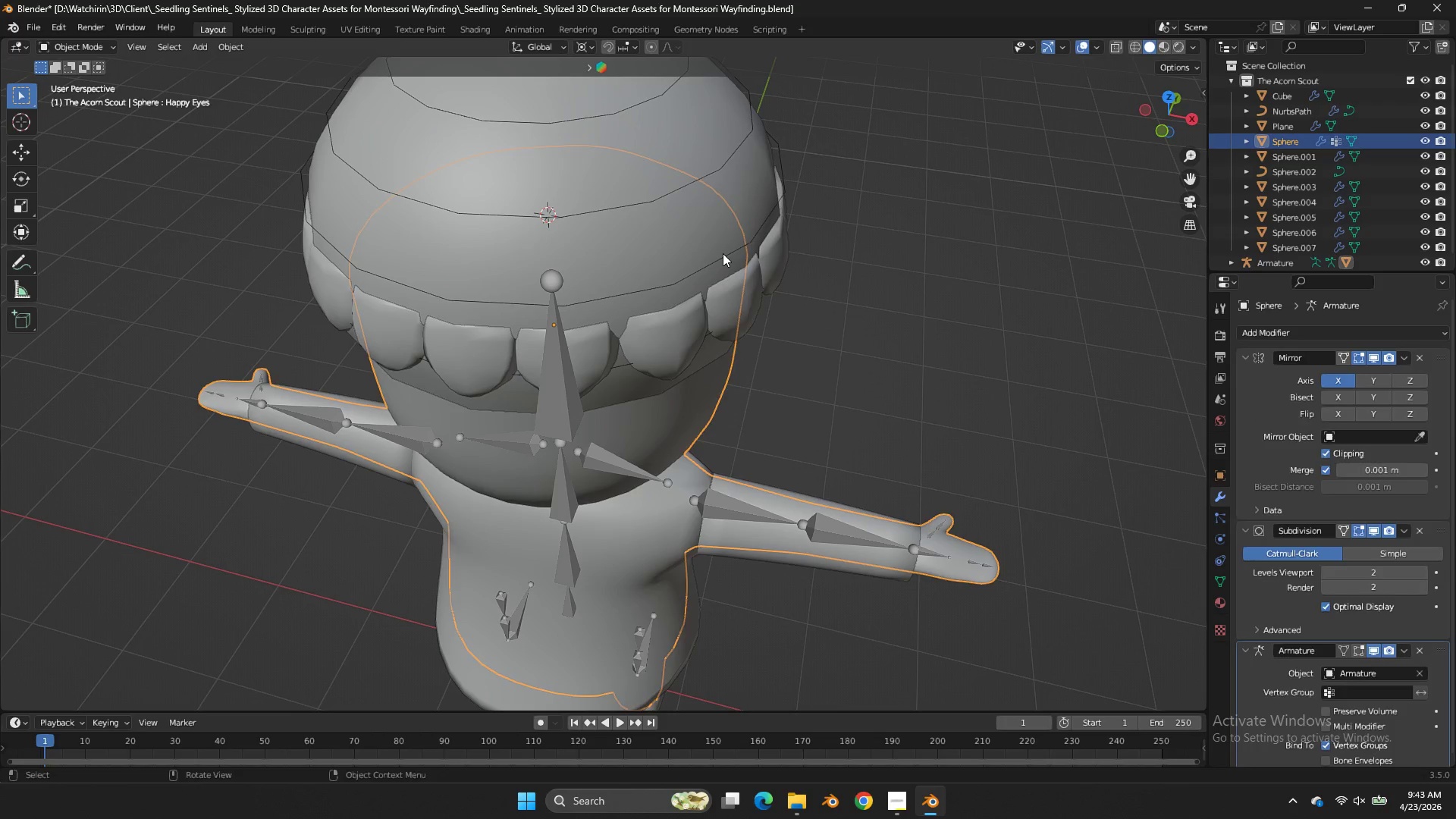 
triple_click([723, 253])
 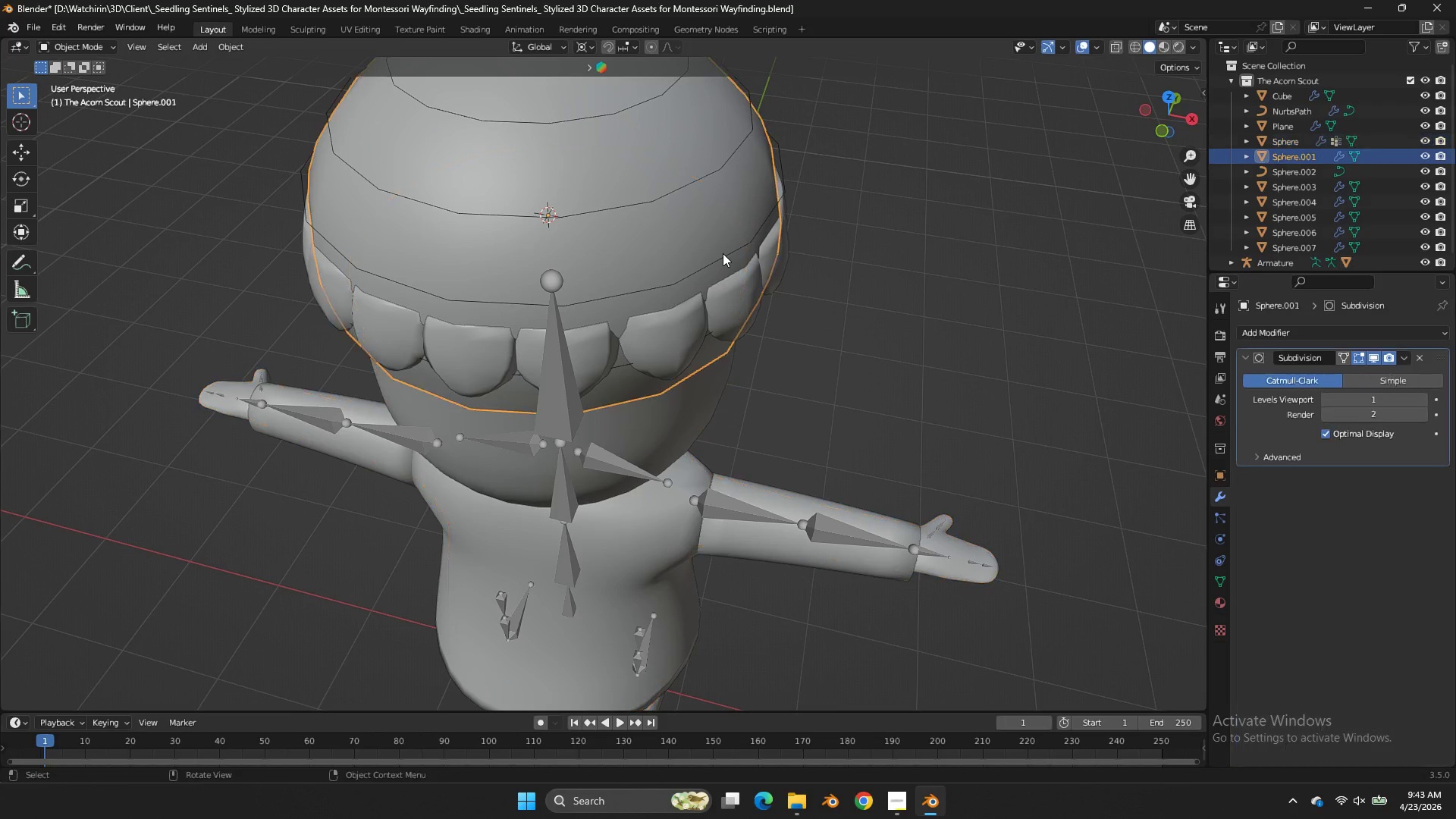 
triple_click([723, 253])
 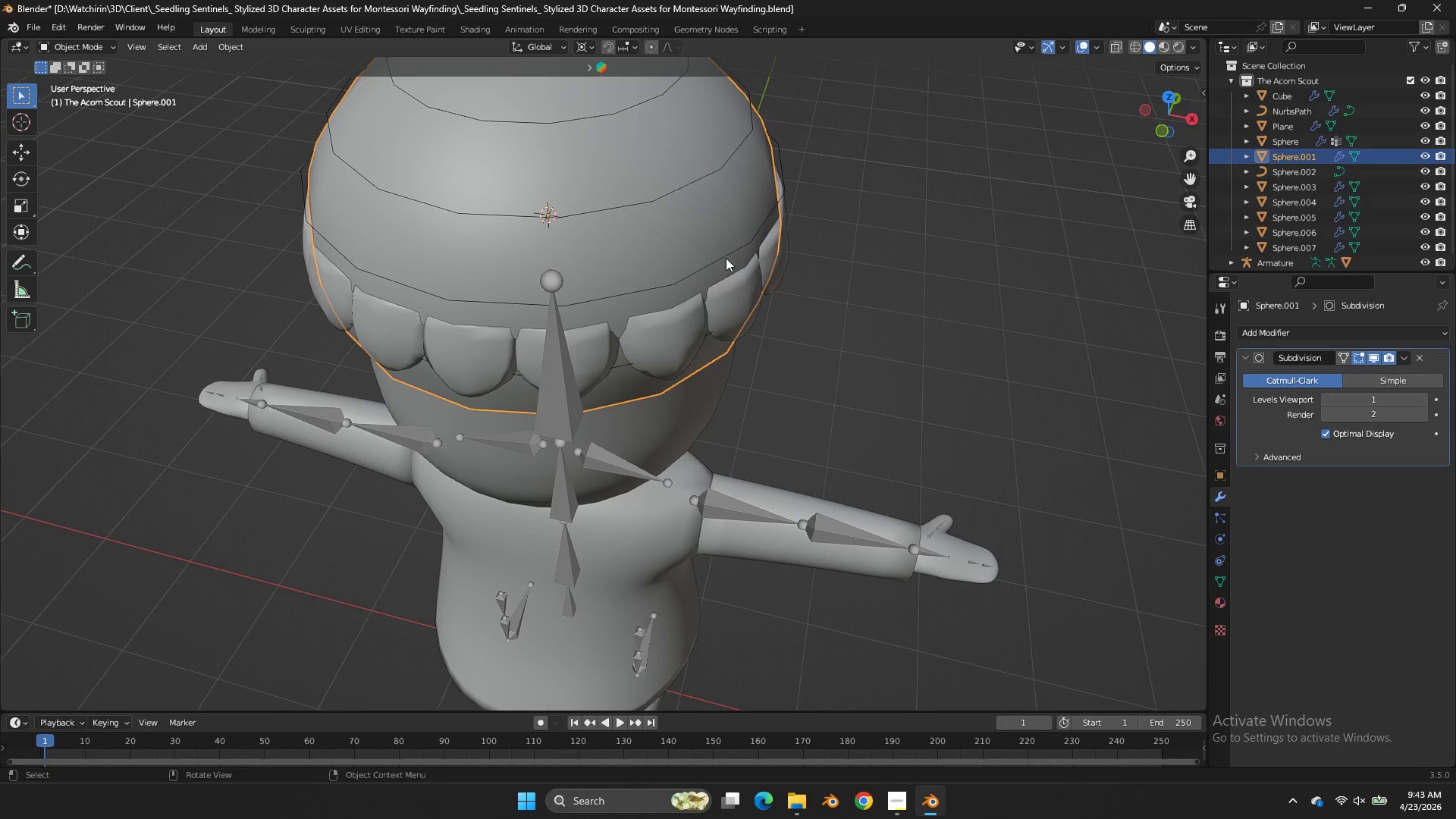 
triple_click([726, 258])
 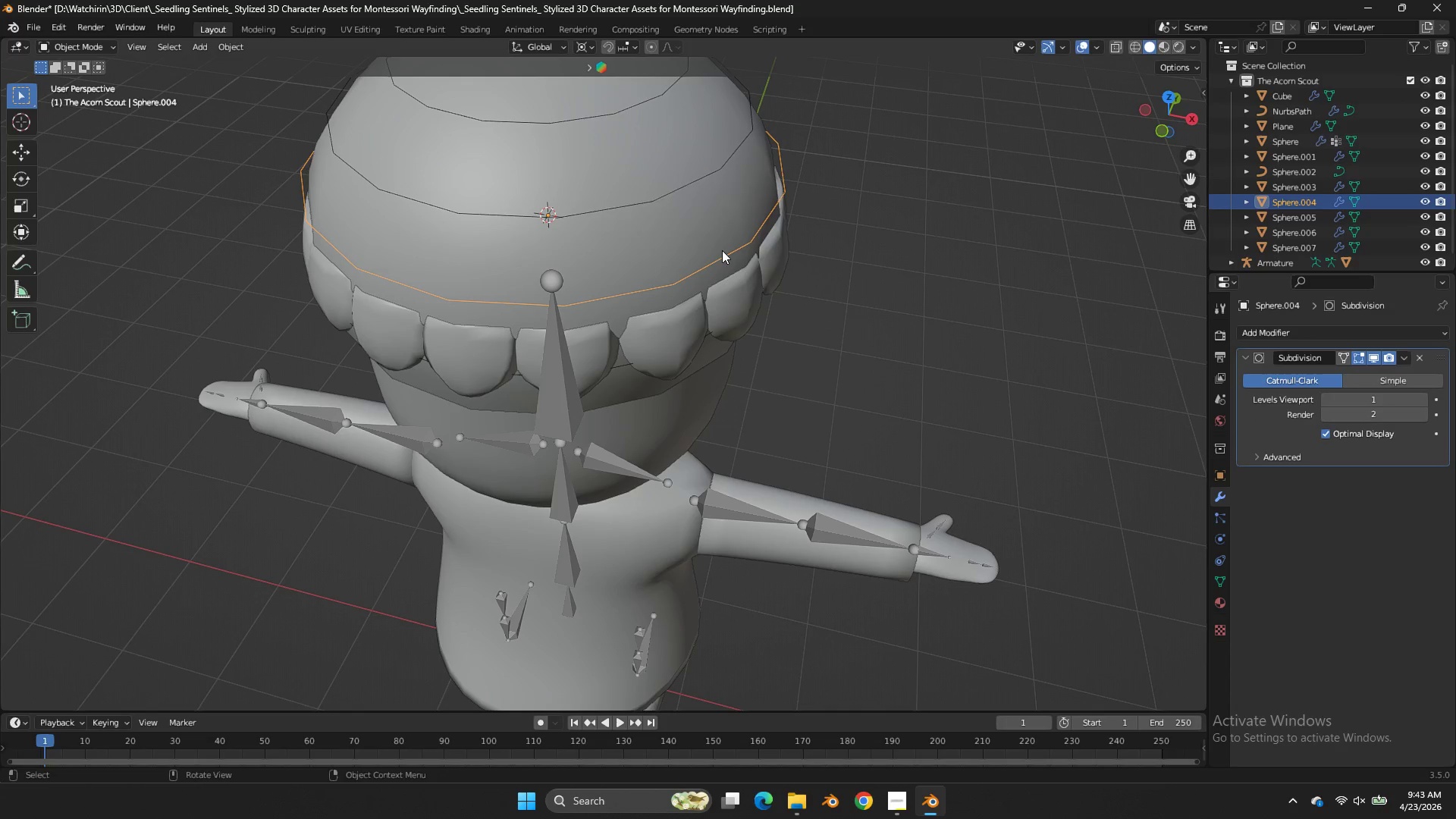 
key(X)
 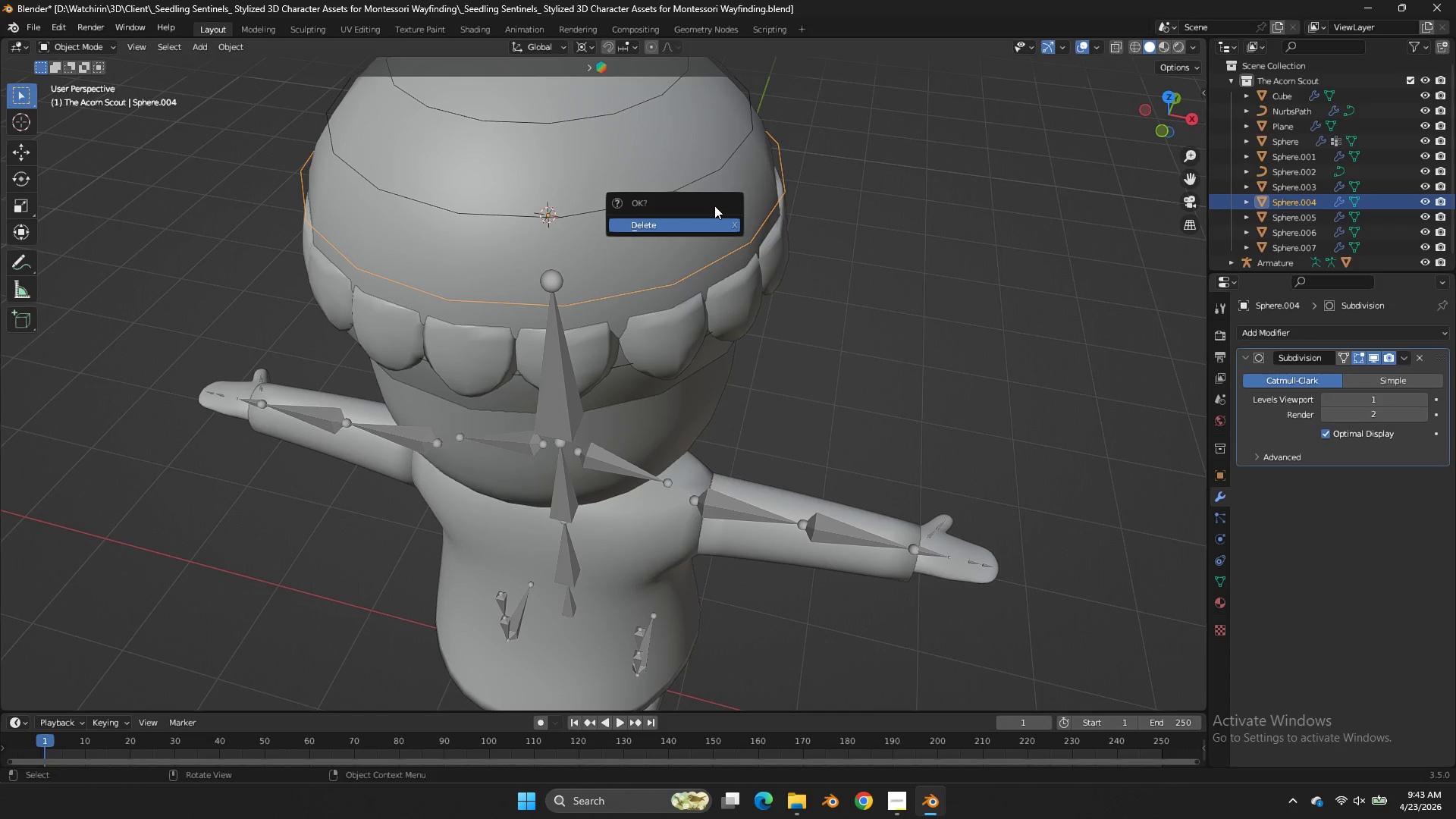 
left_click([714, 206])
 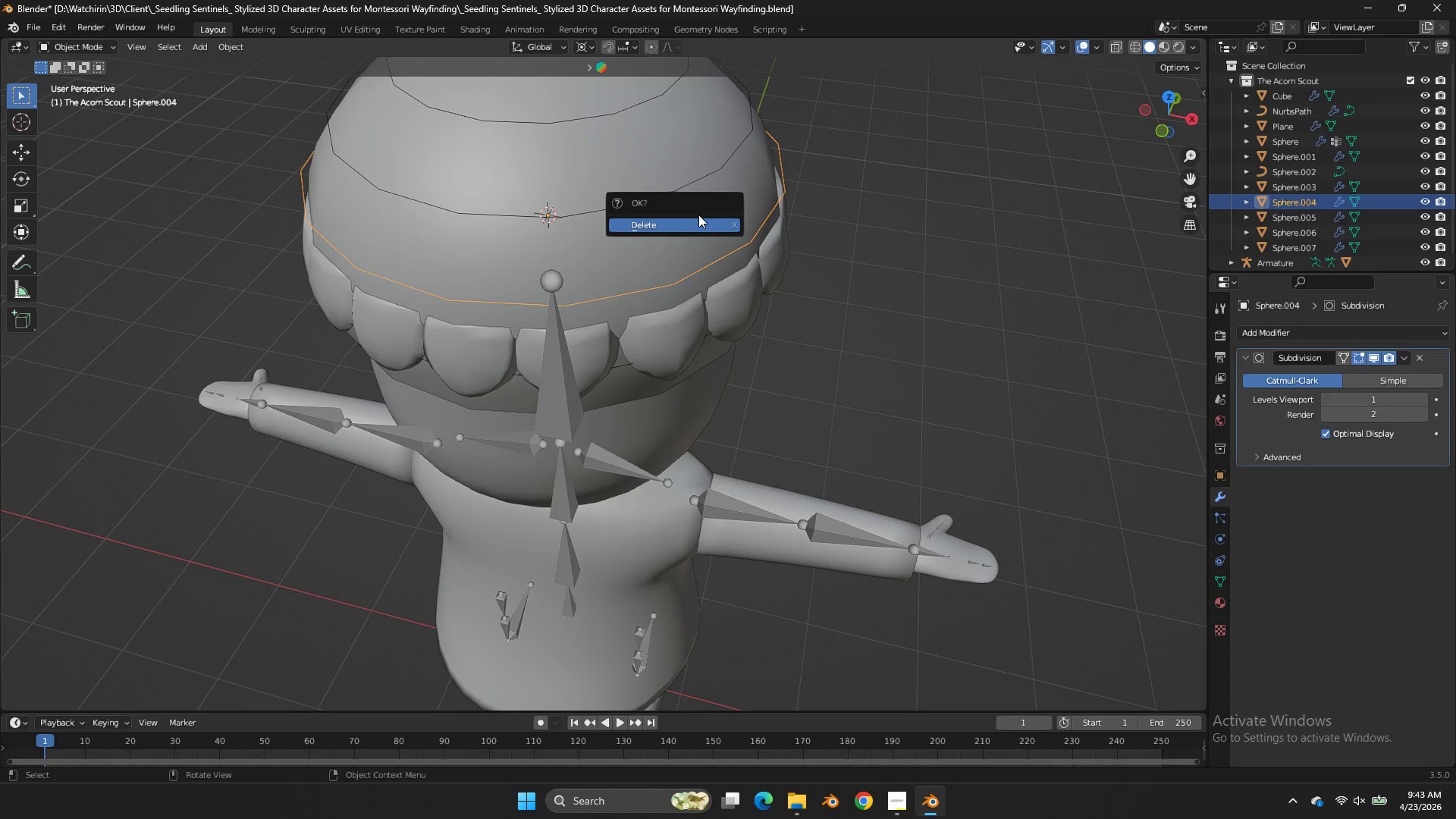 
double_click([696, 214])
 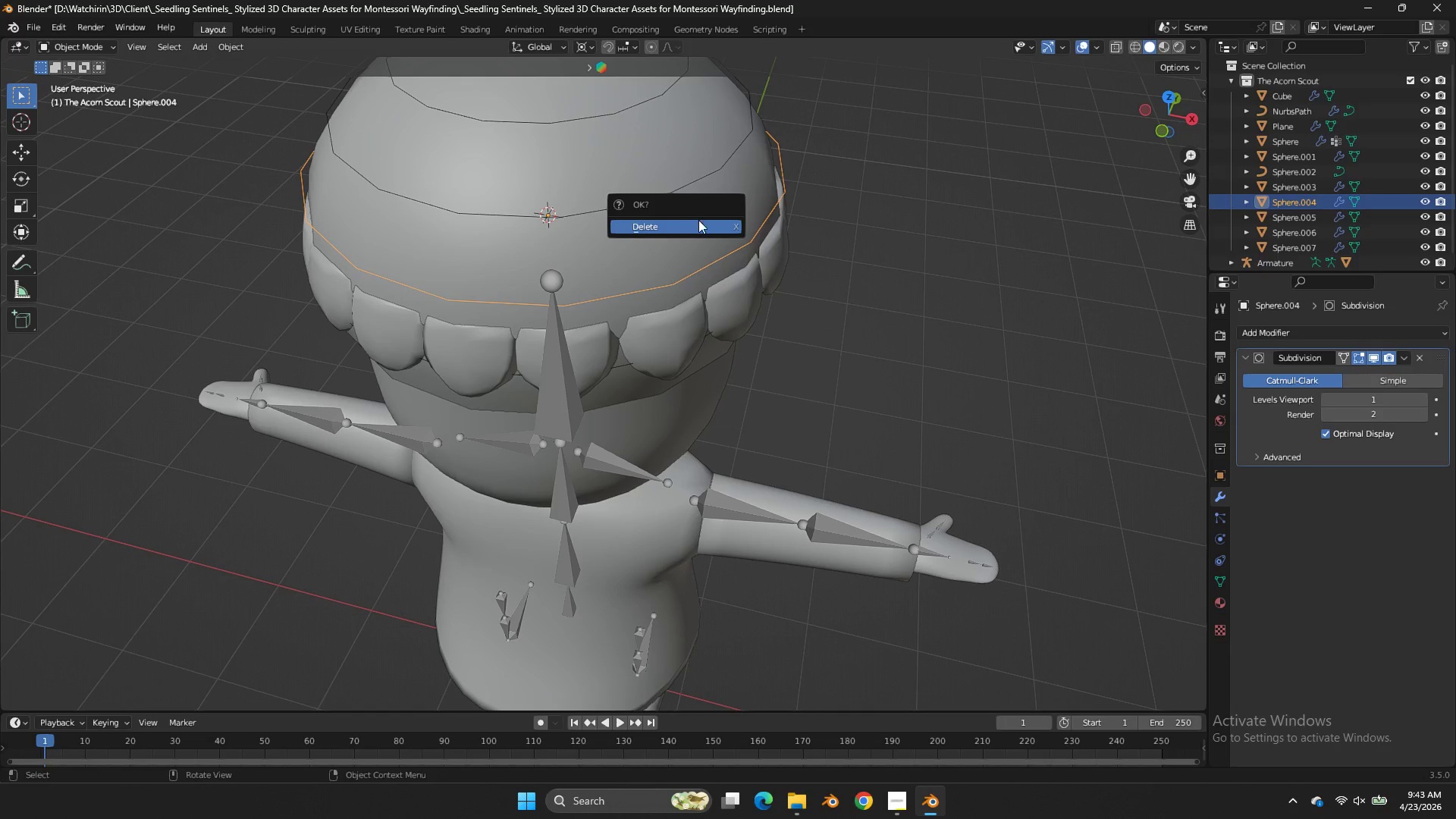 
triple_click([698, 220])
 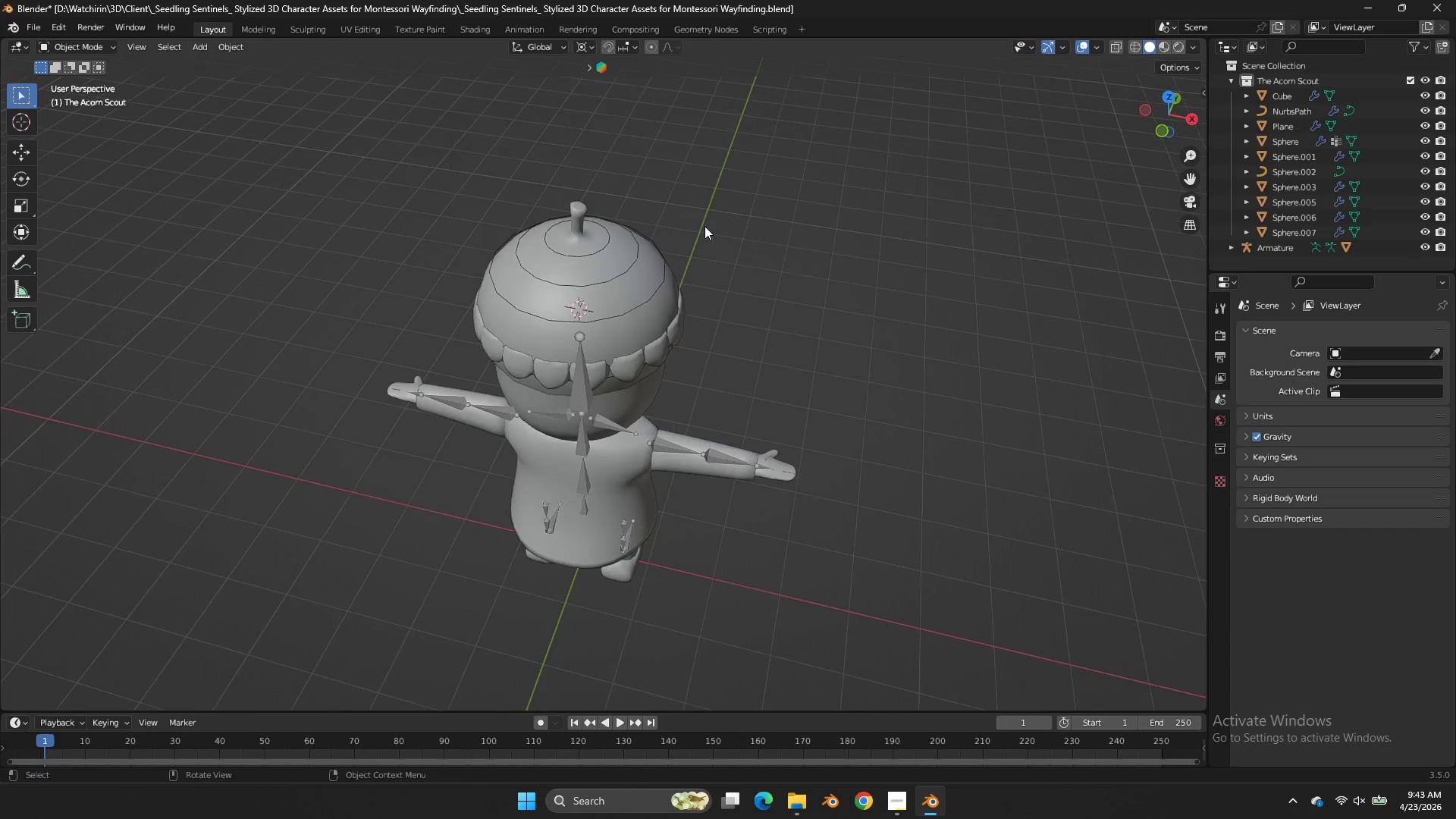 
left_click_drag(start_coordinate=[687, 213], to_coordinate=[577, 324])
 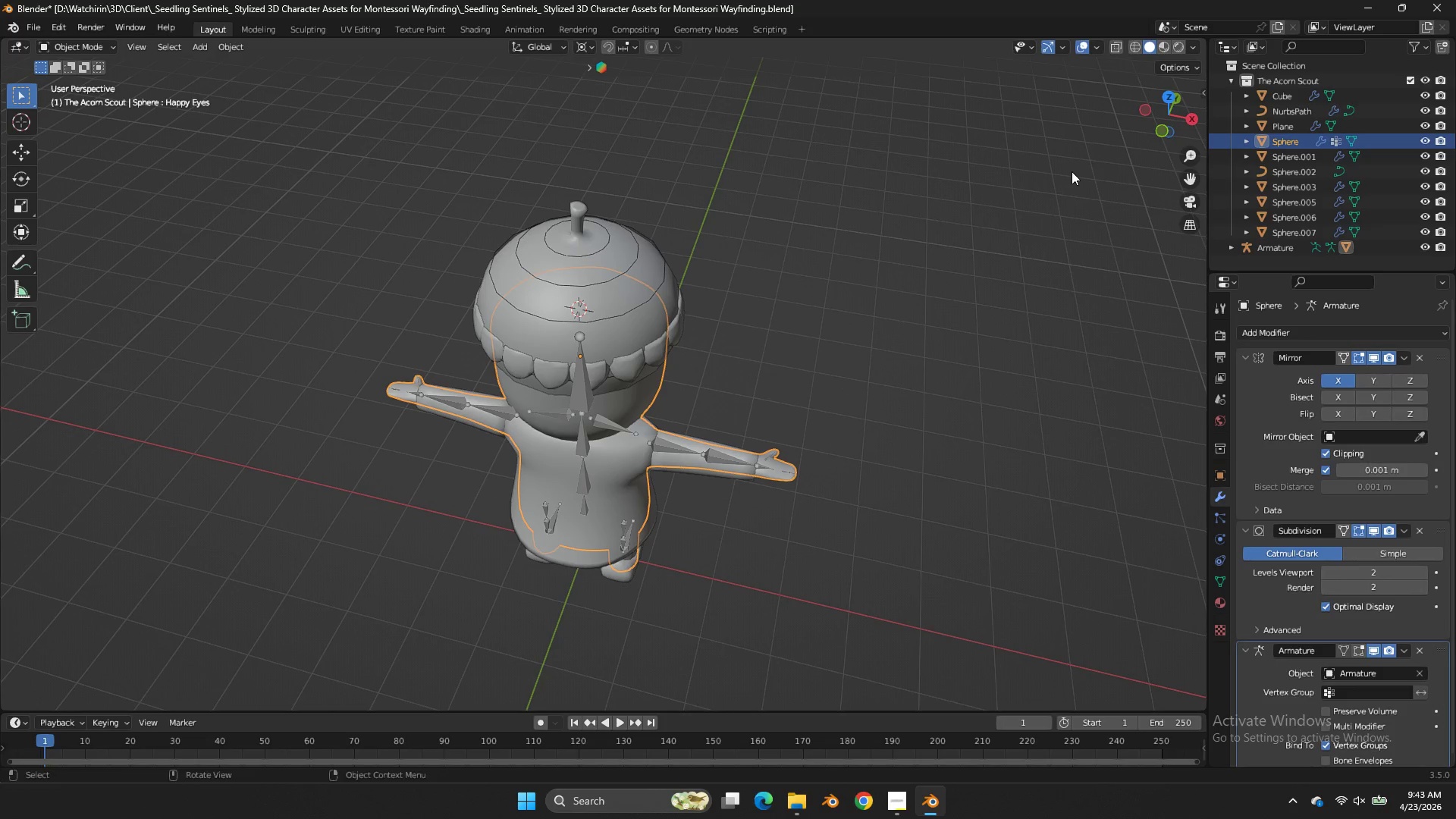 
scroll: coordinate [704, 226], scroll_direction: down, amount: 4.0
 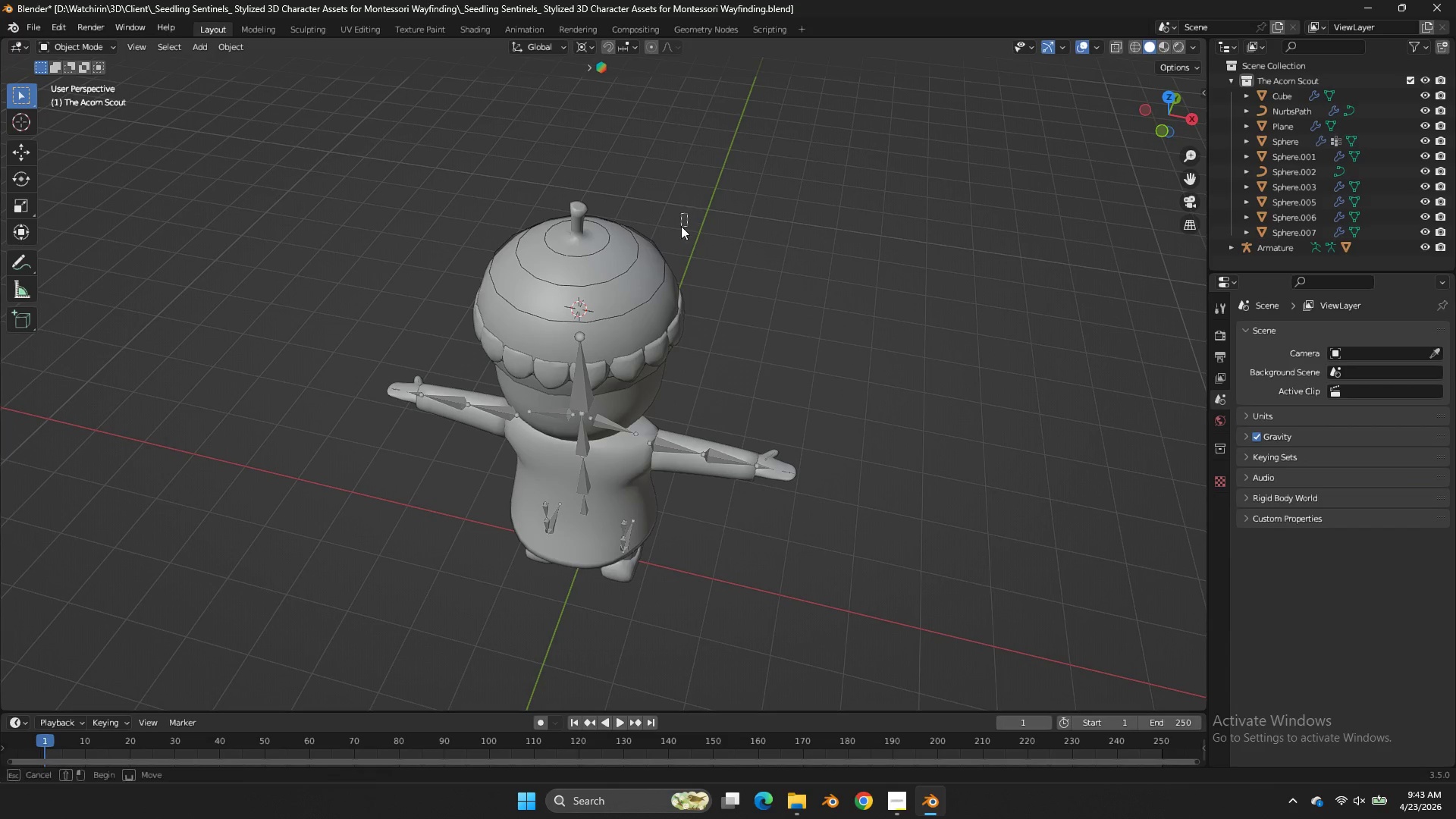 
double_click([577, 325])
 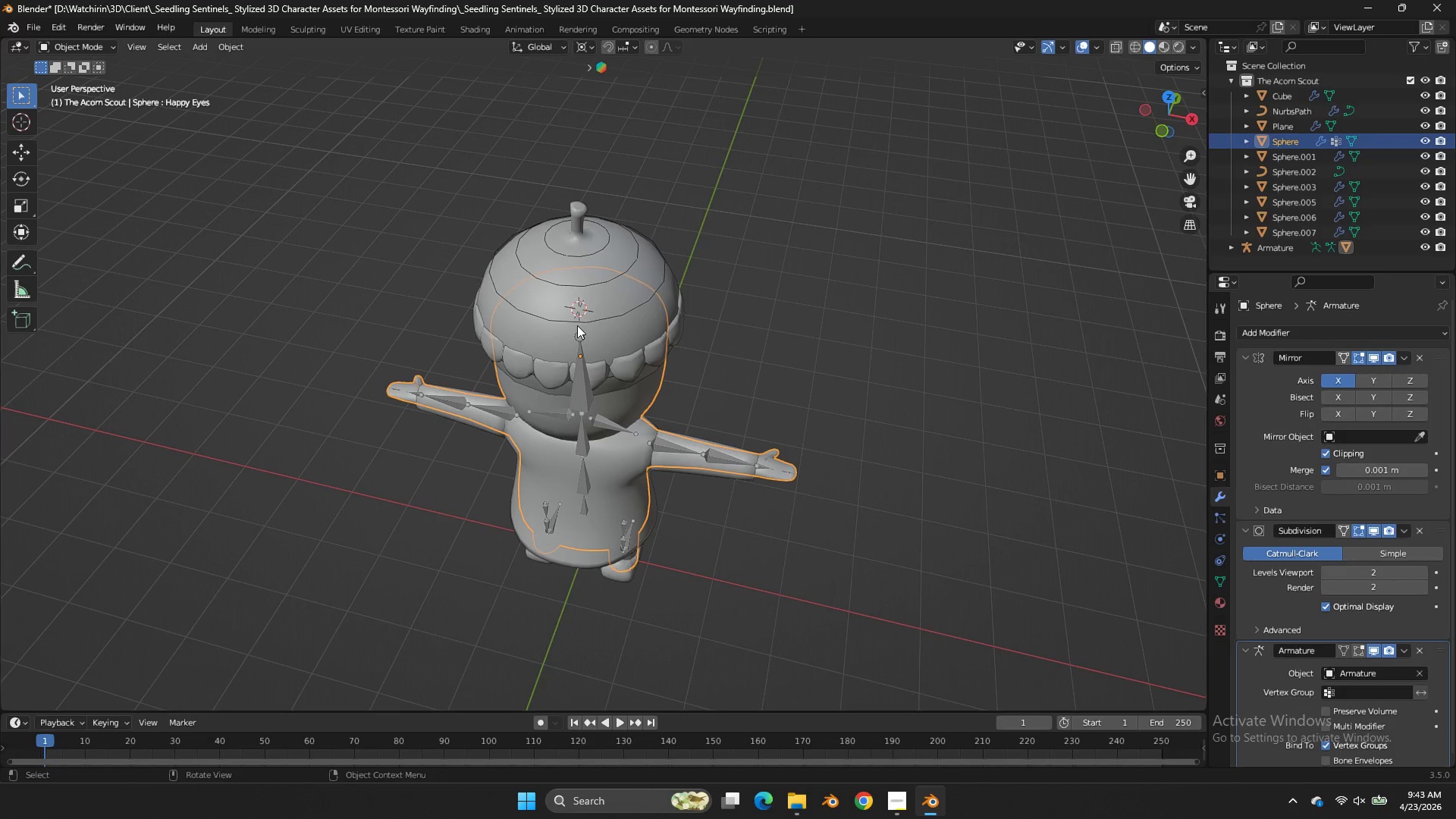 
triple_click([577, 325])
 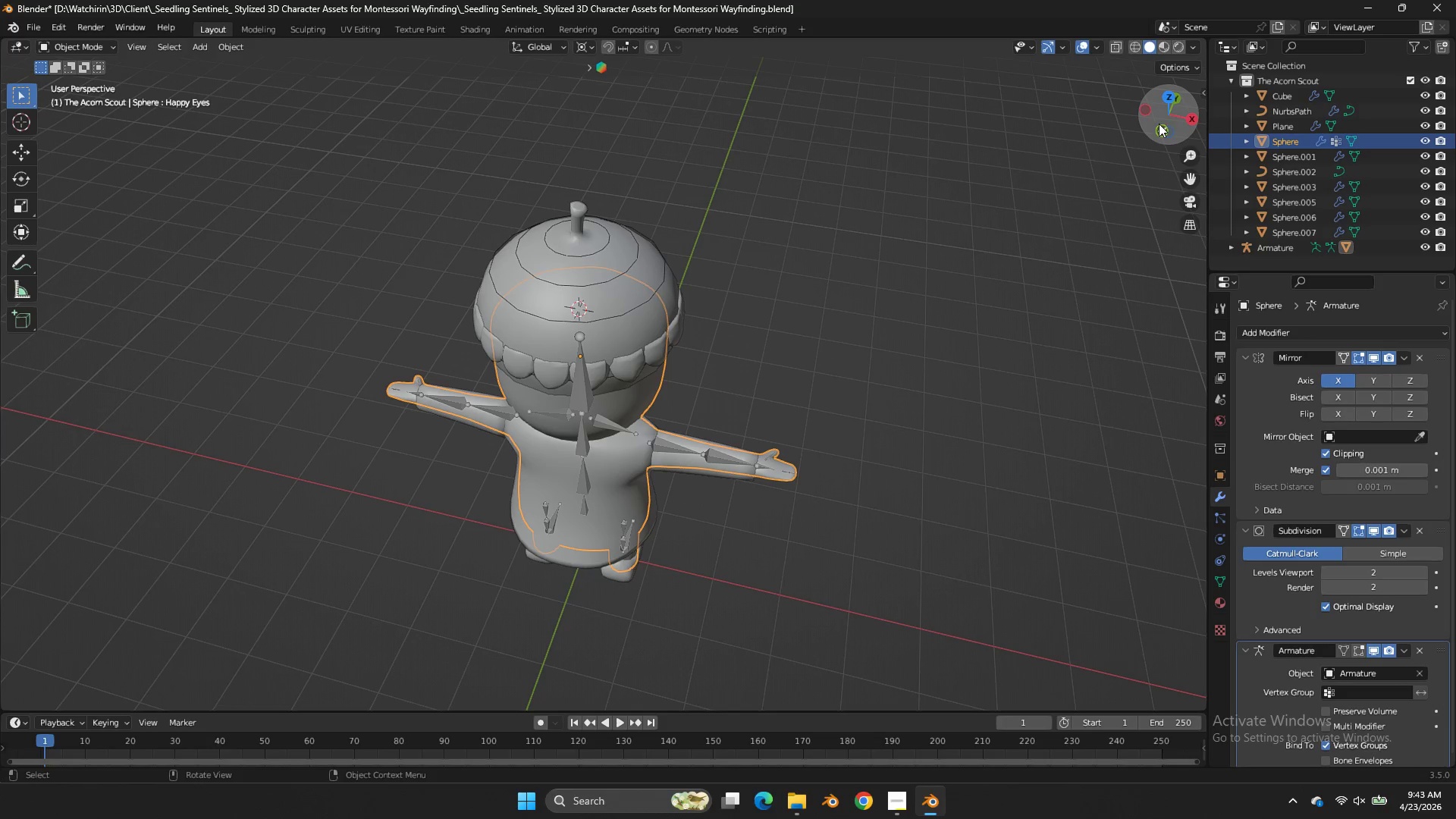 
left_click([1163, 127])
 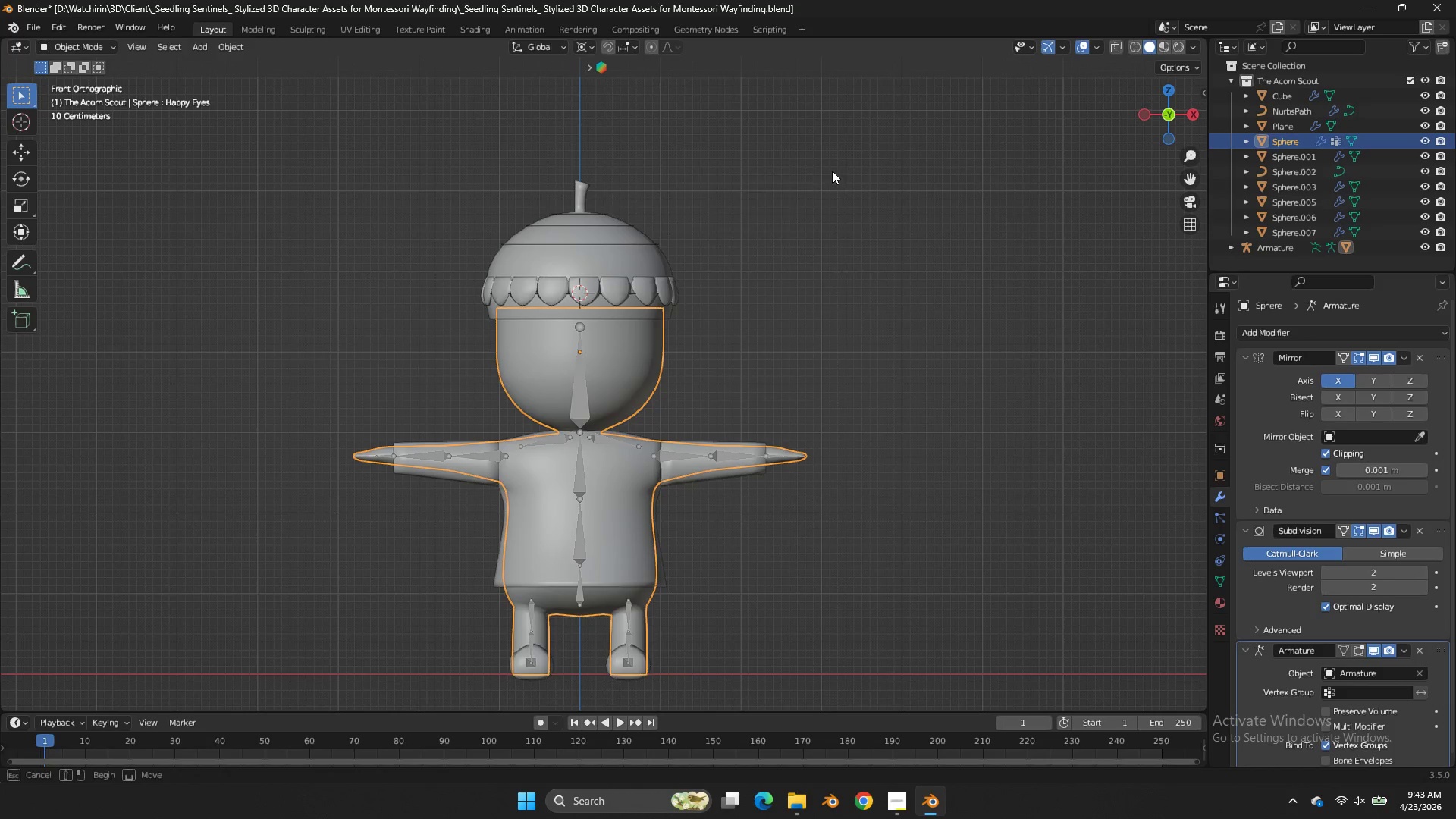 
left_click_drag(start_coordinate=[857, 162], to_coordinate=[576, 263])
 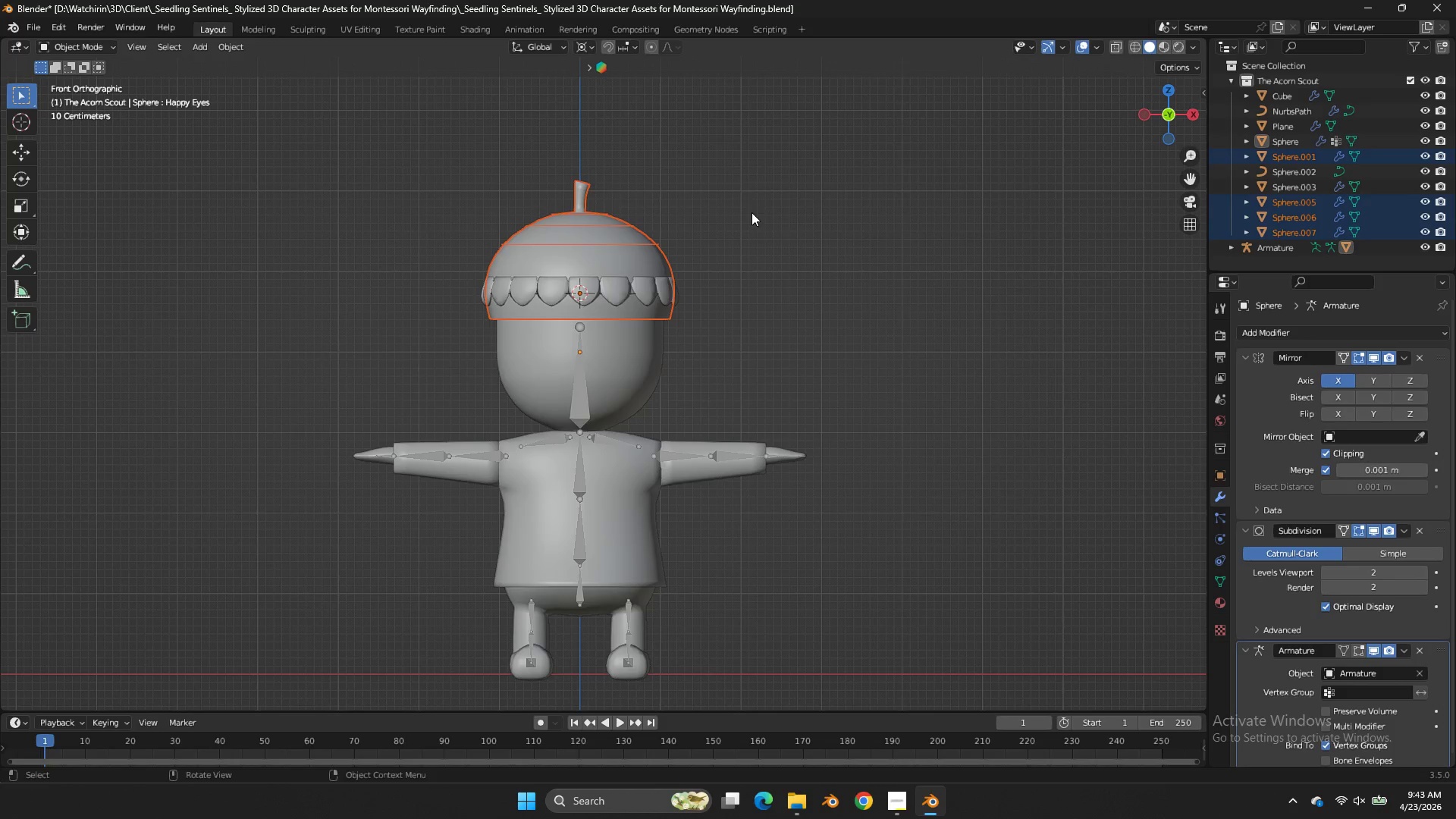 
type(zx)
 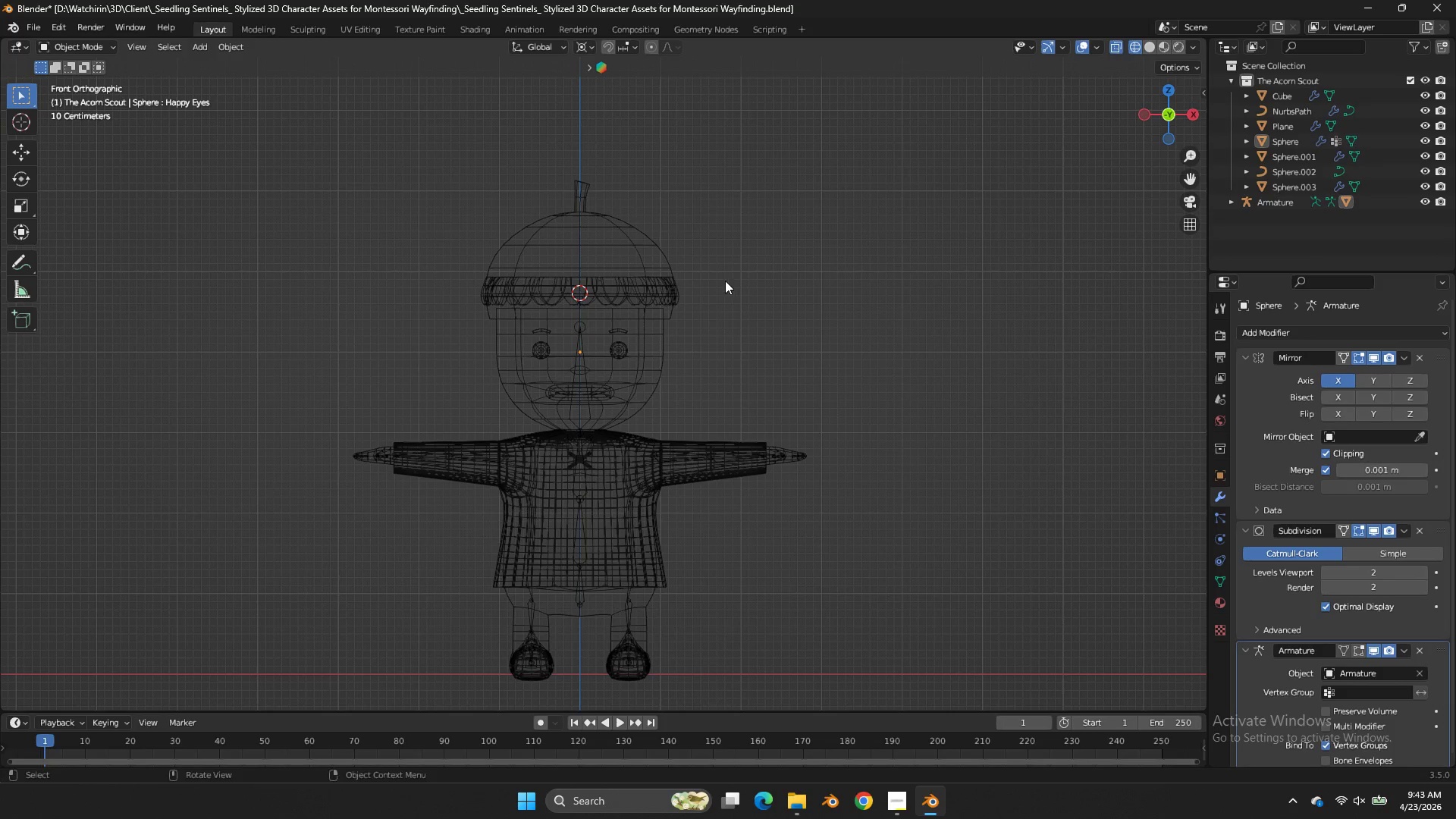 
hold_key(key=ControlLeft, duration=0.73)
left_click_drag(start_coordinate=[682, 254], to_coordinate=[647, 304])
 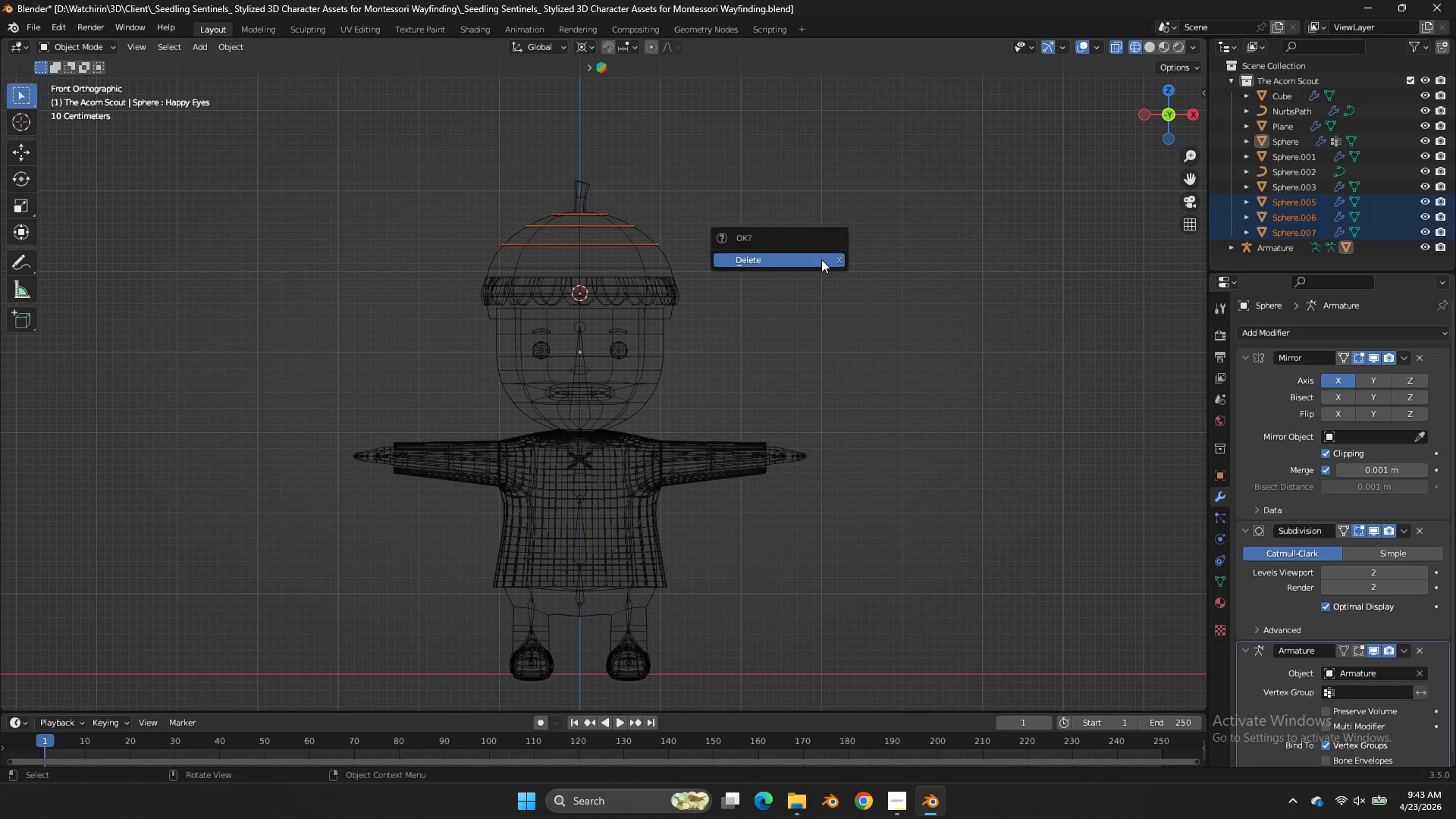 
double_click([821, 259])
 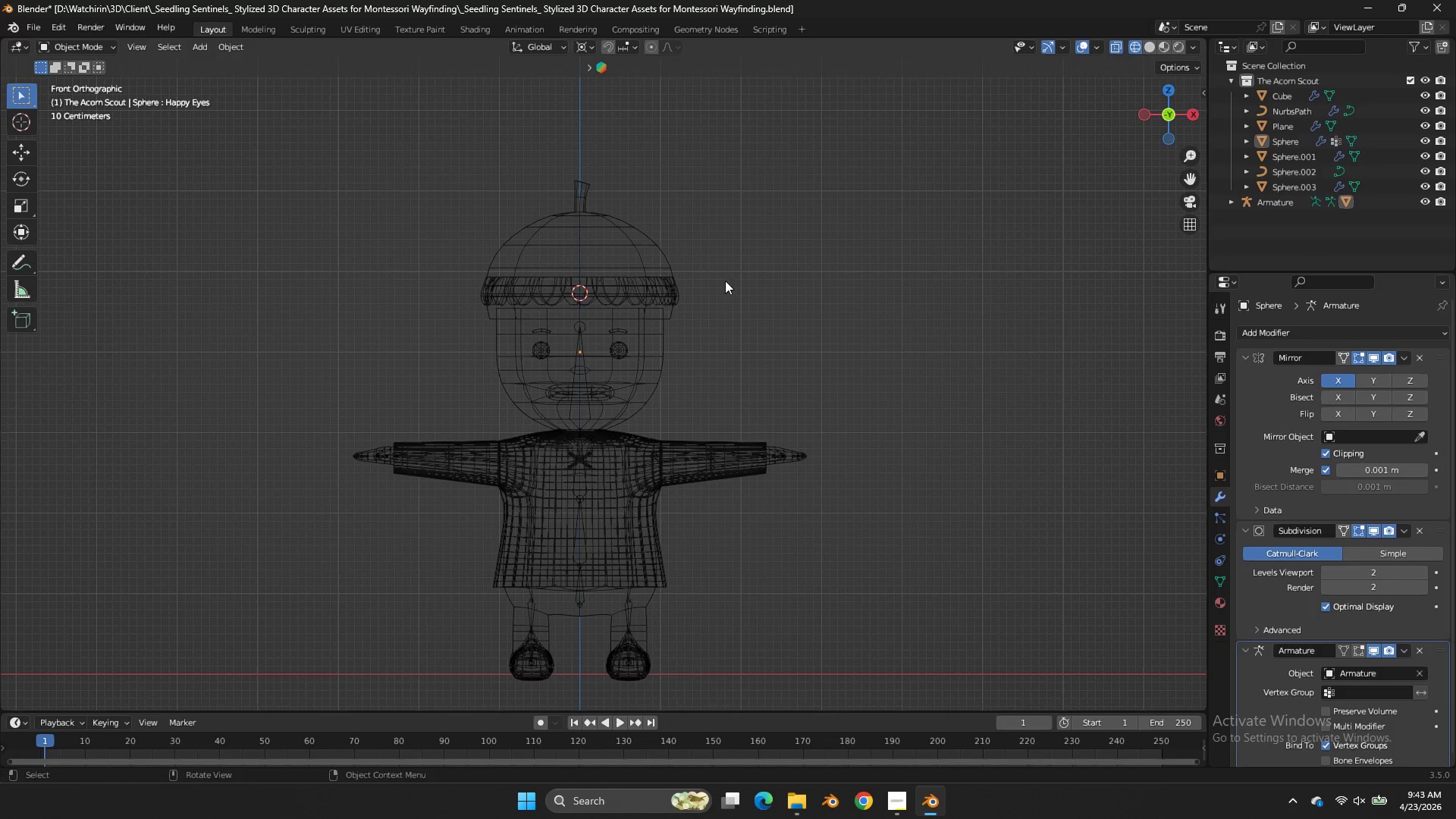 
triple_click([645, 302])
 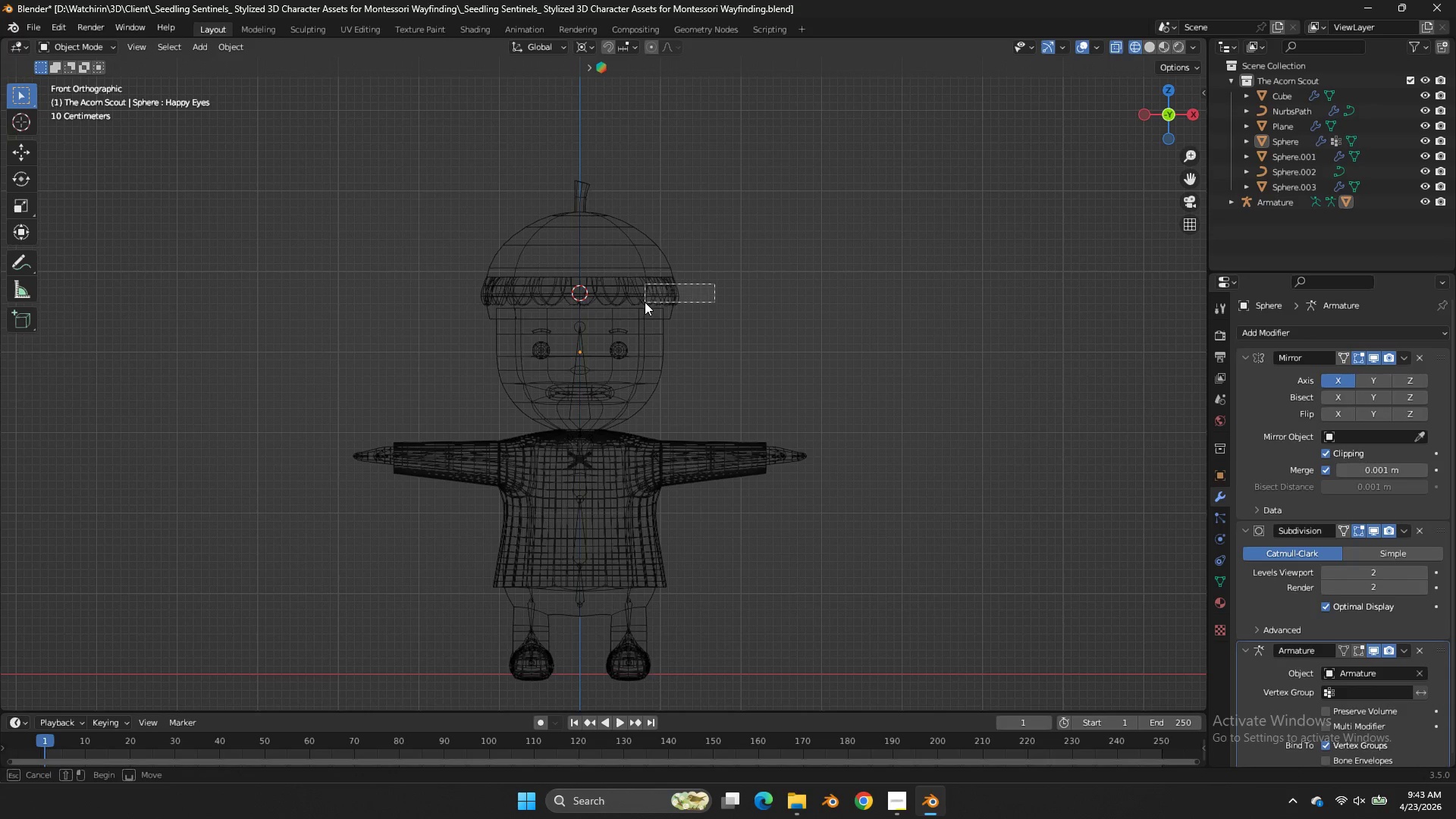 
left_click_drag(start_coordinate=[714, 284], to_coordinate=[645, 302])
 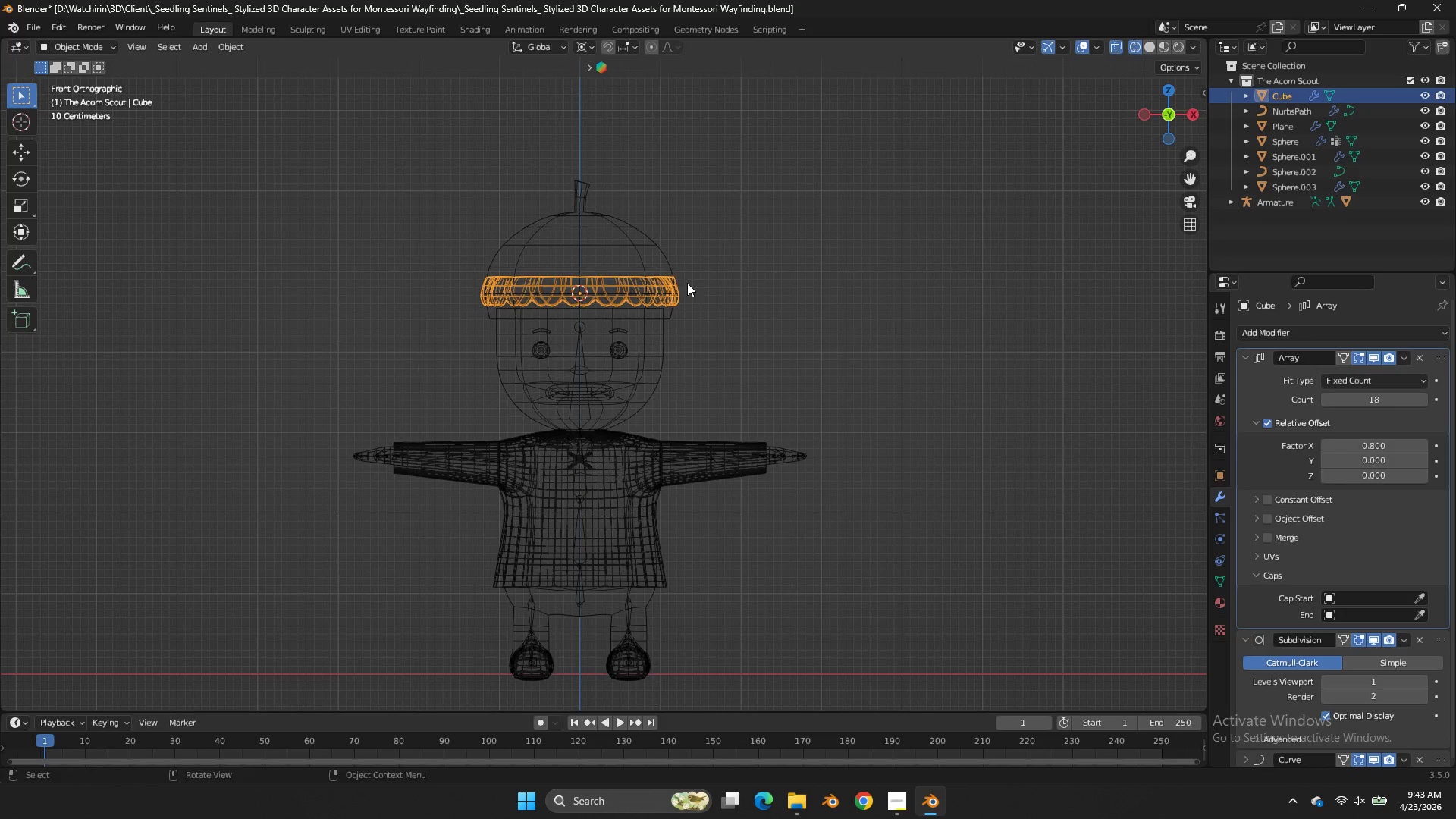 
left_click_drag(start_coordinate=[687, 283], to_coordinate=[641, 307])
 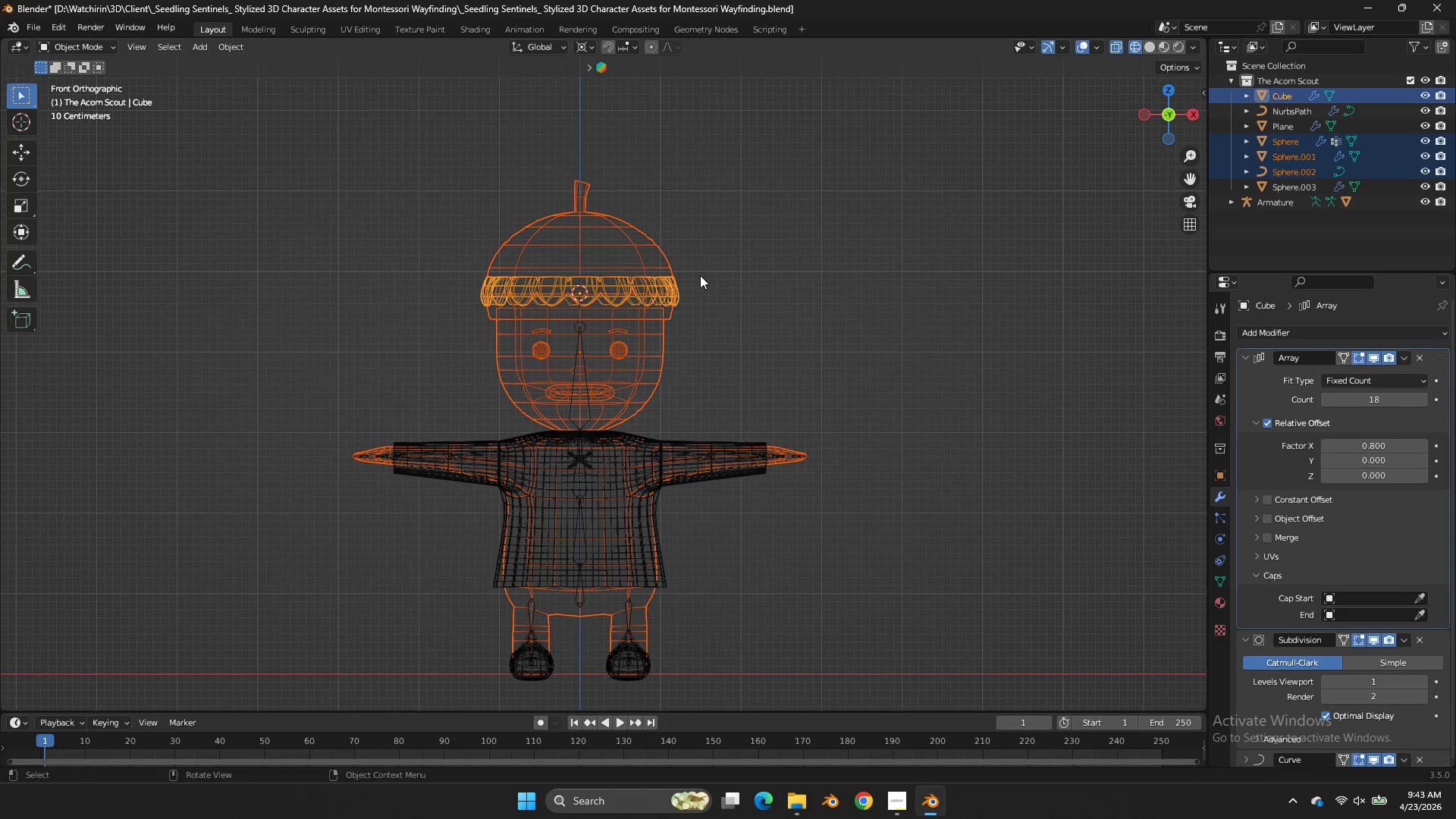 
left_click_drag(start_coordinate=[700, 275], to_coordinate=[655, 297])
 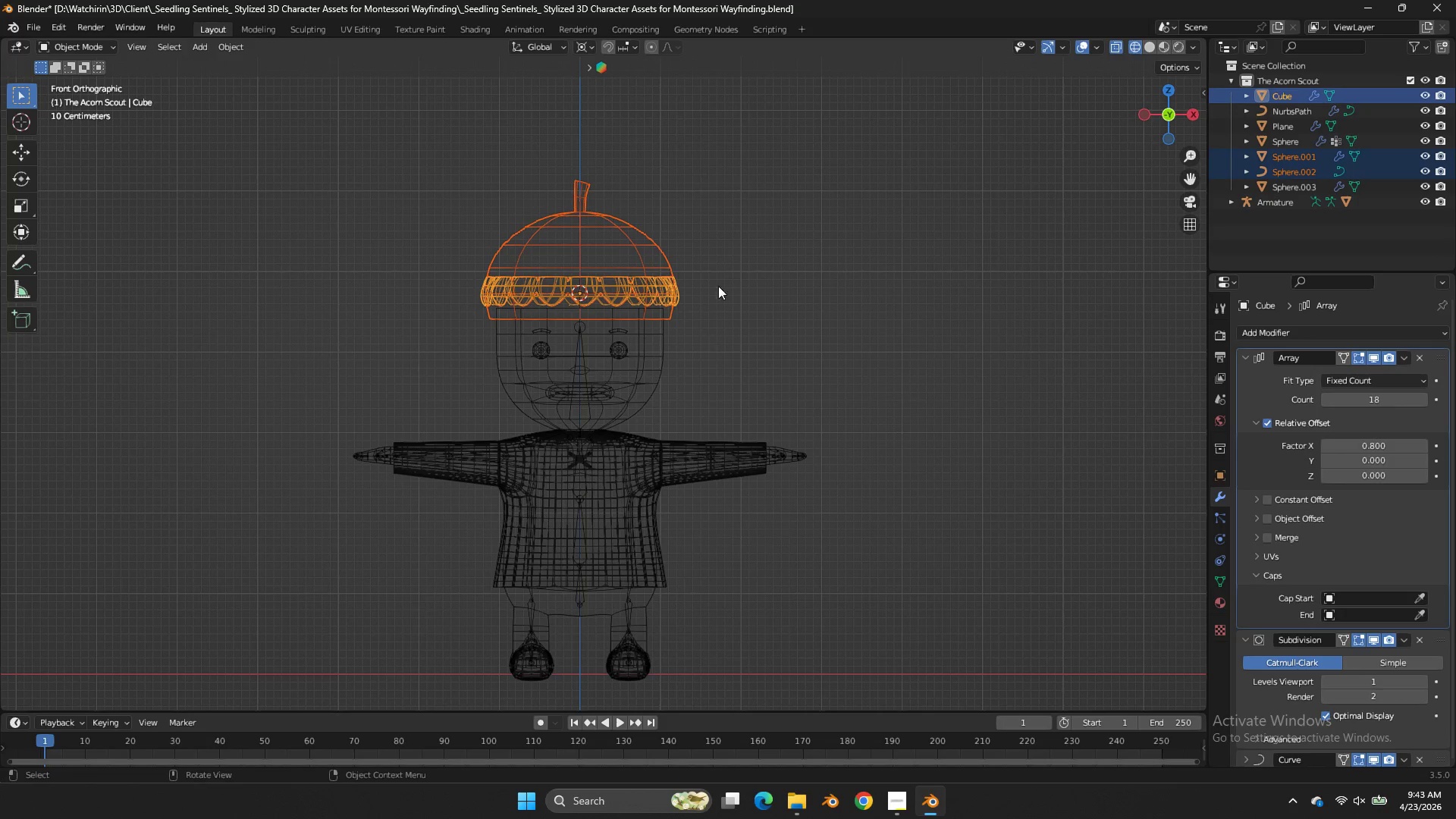 
hold_key(key=ControlLeft, duration=0.64)
left_click_drag(start_coordinate=[703, 234], to_coordinate=[645, 255])
 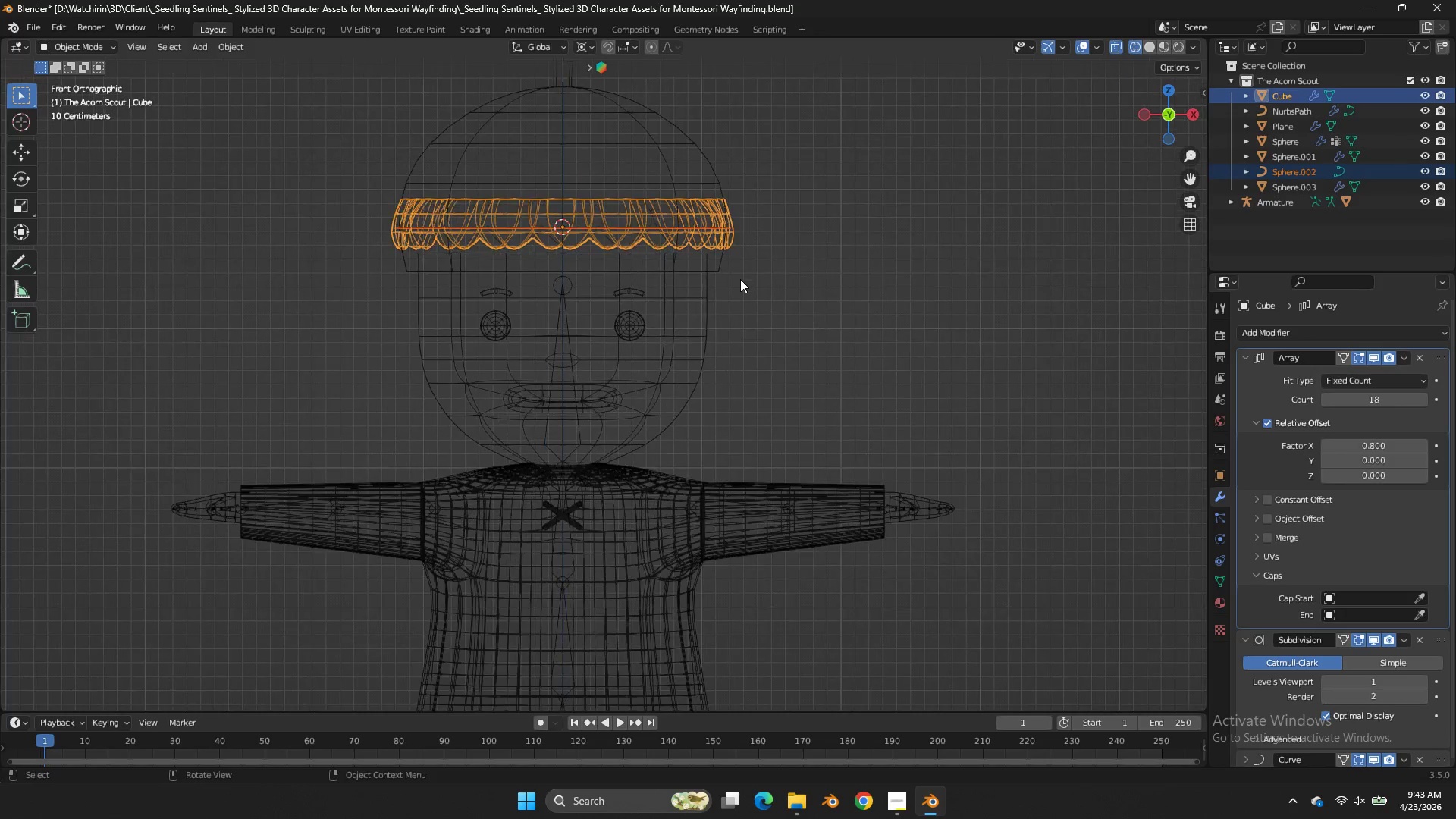 
double_click([645, 255])
 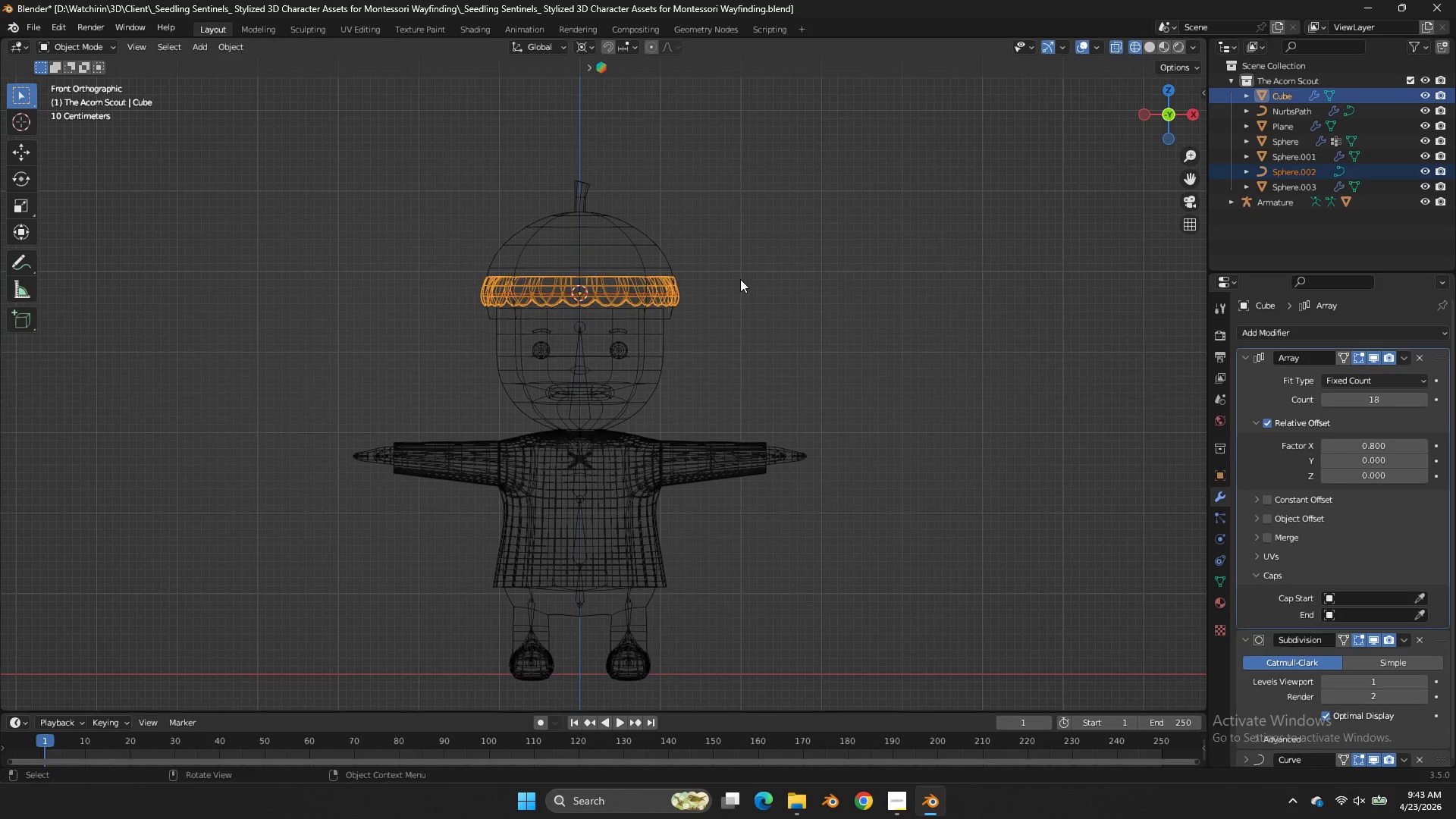 
key(Shift+ShiftLeft)
 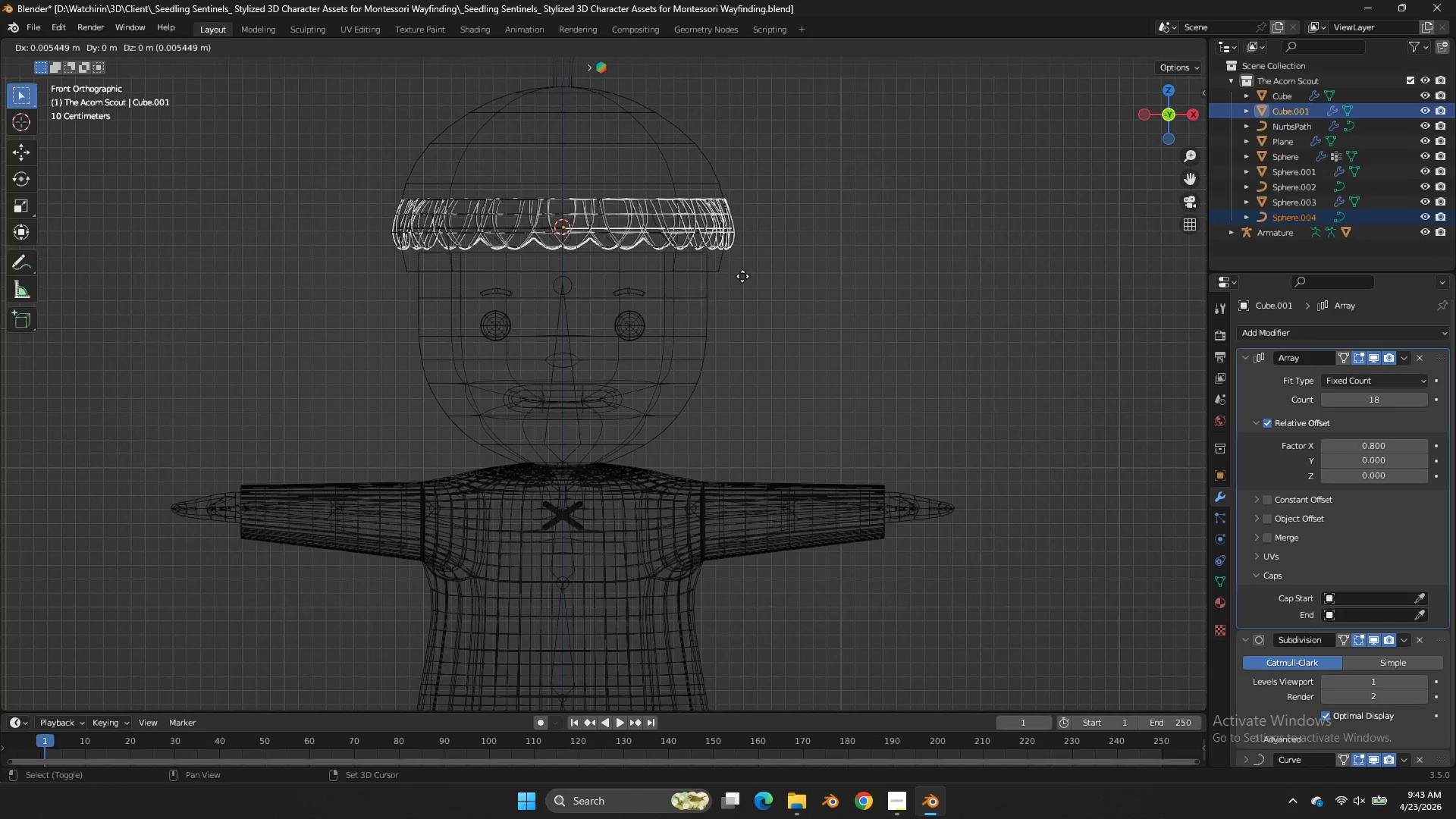 
key(Shift+D)
 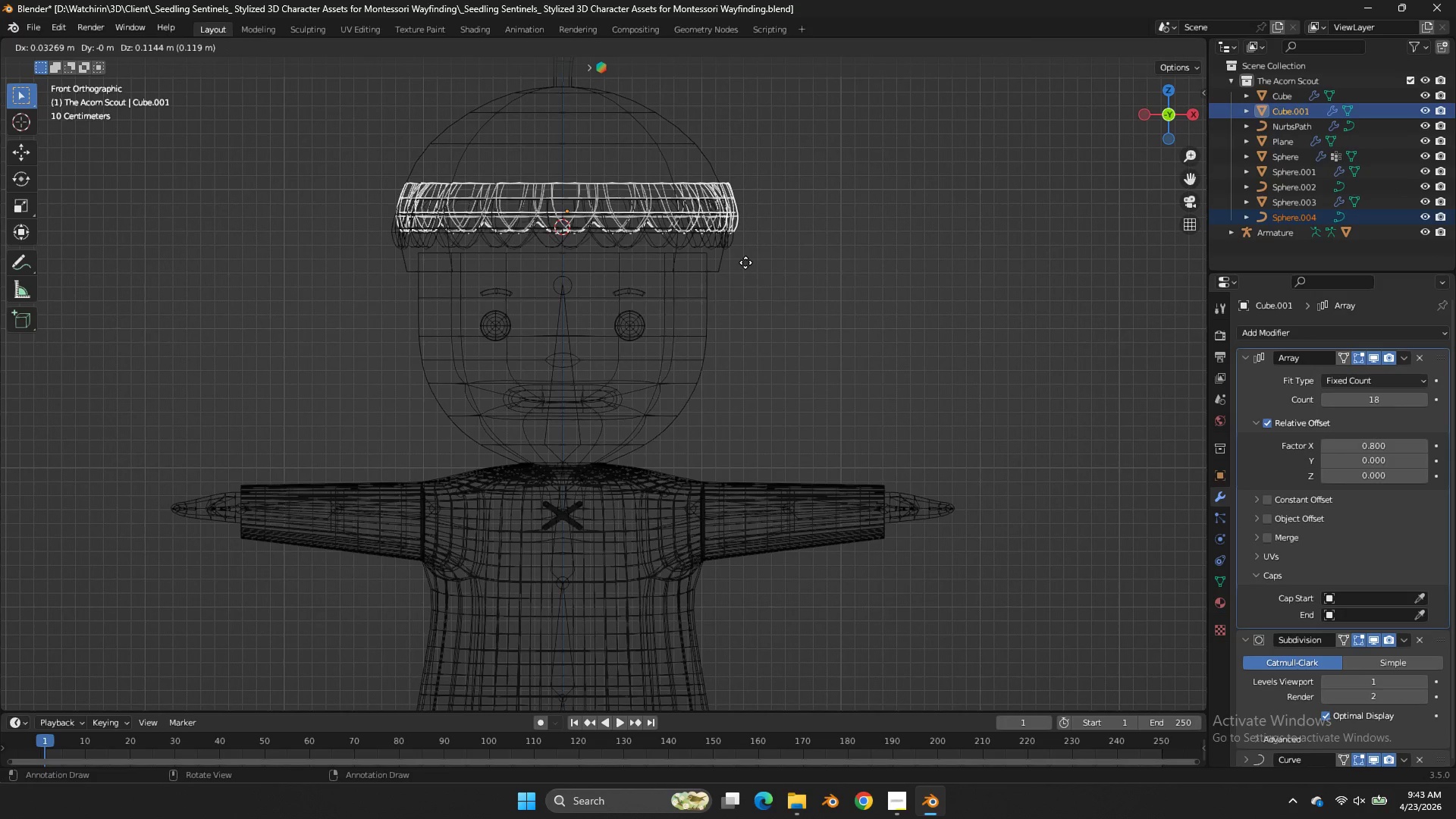 
scroll: coordinate [740, 279], scroll_direction: up, amount: 3.0
 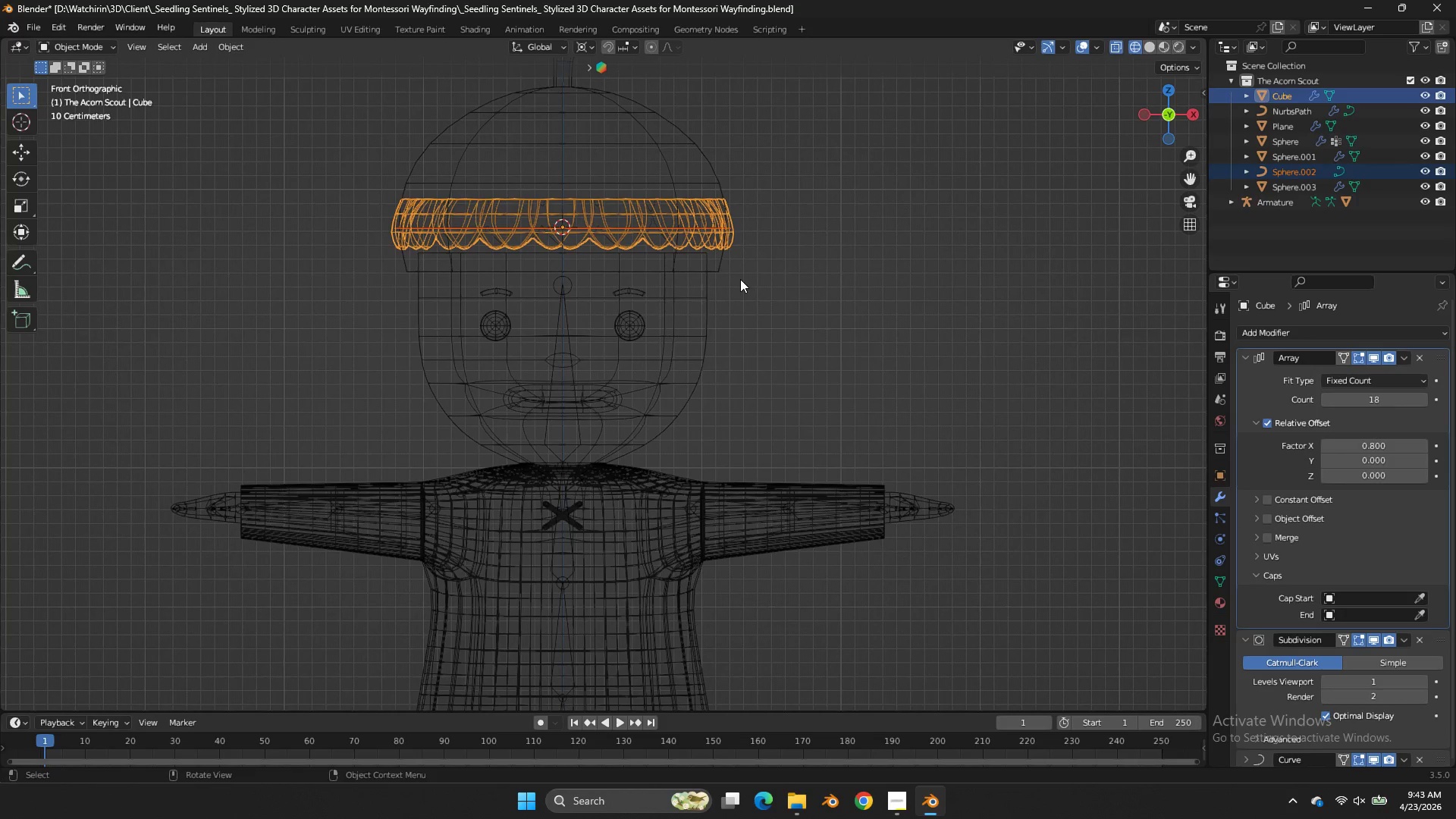 
key(Z)
 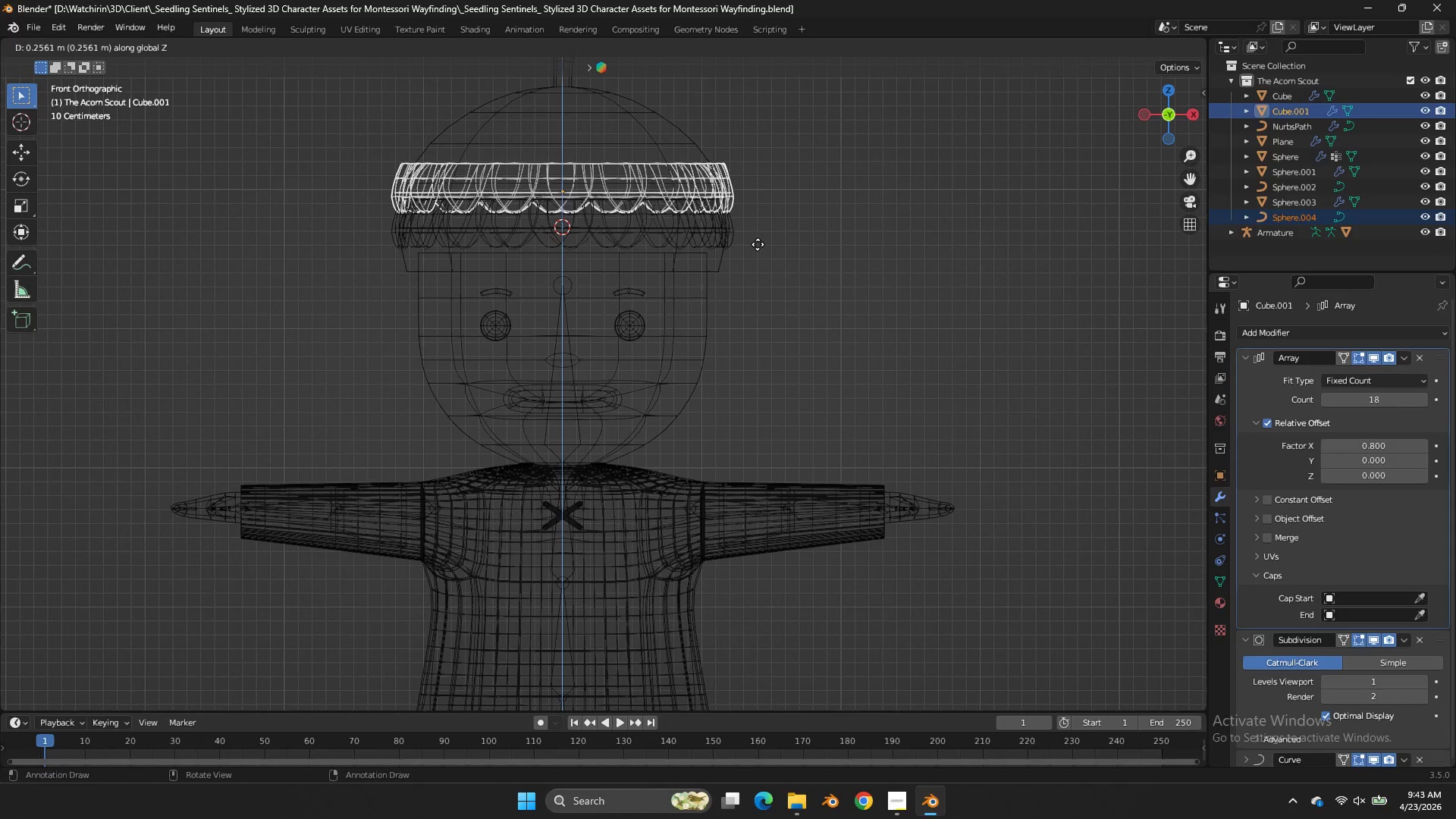 
left_click([760, 247])
 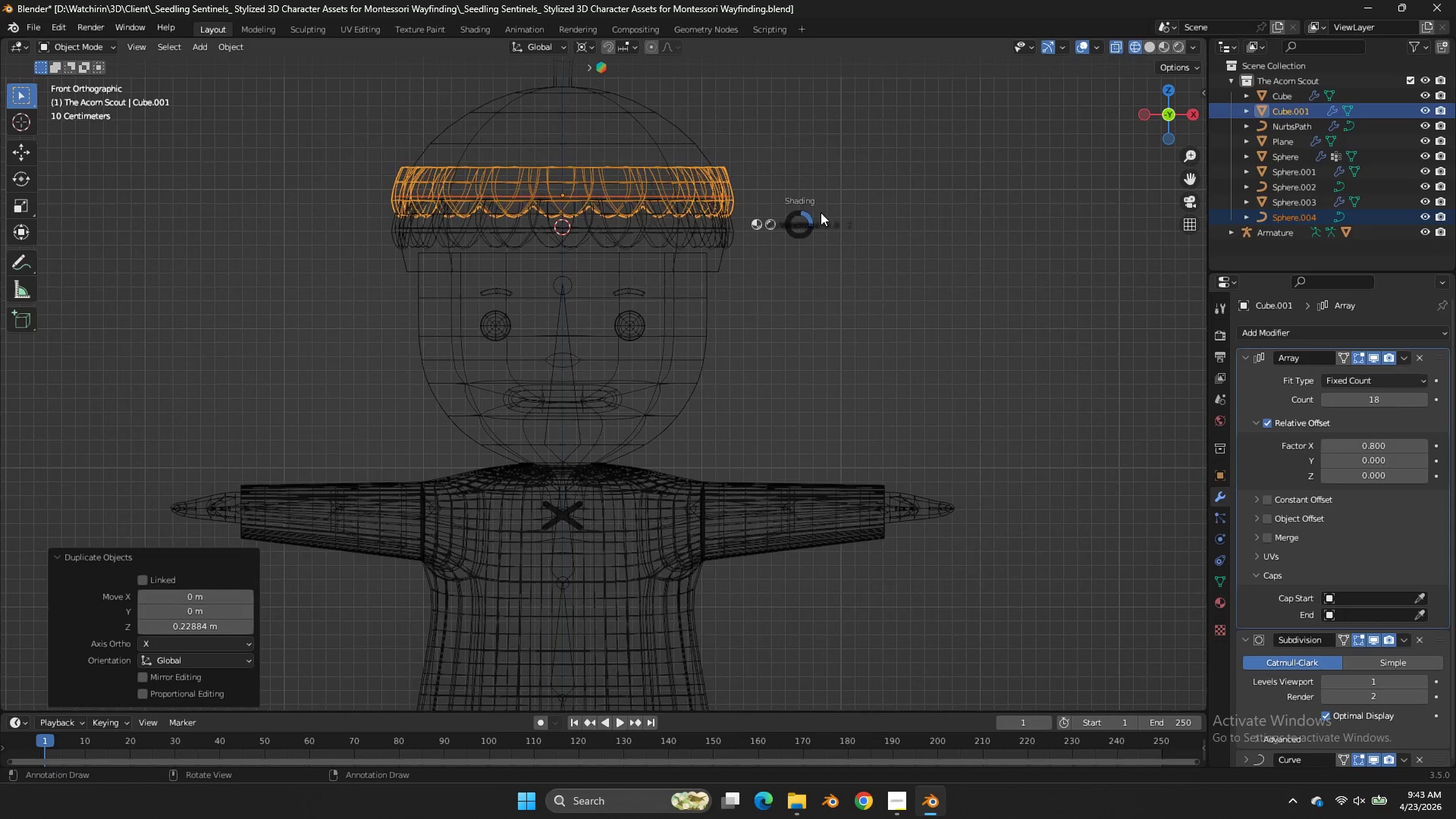 
key(Z)
 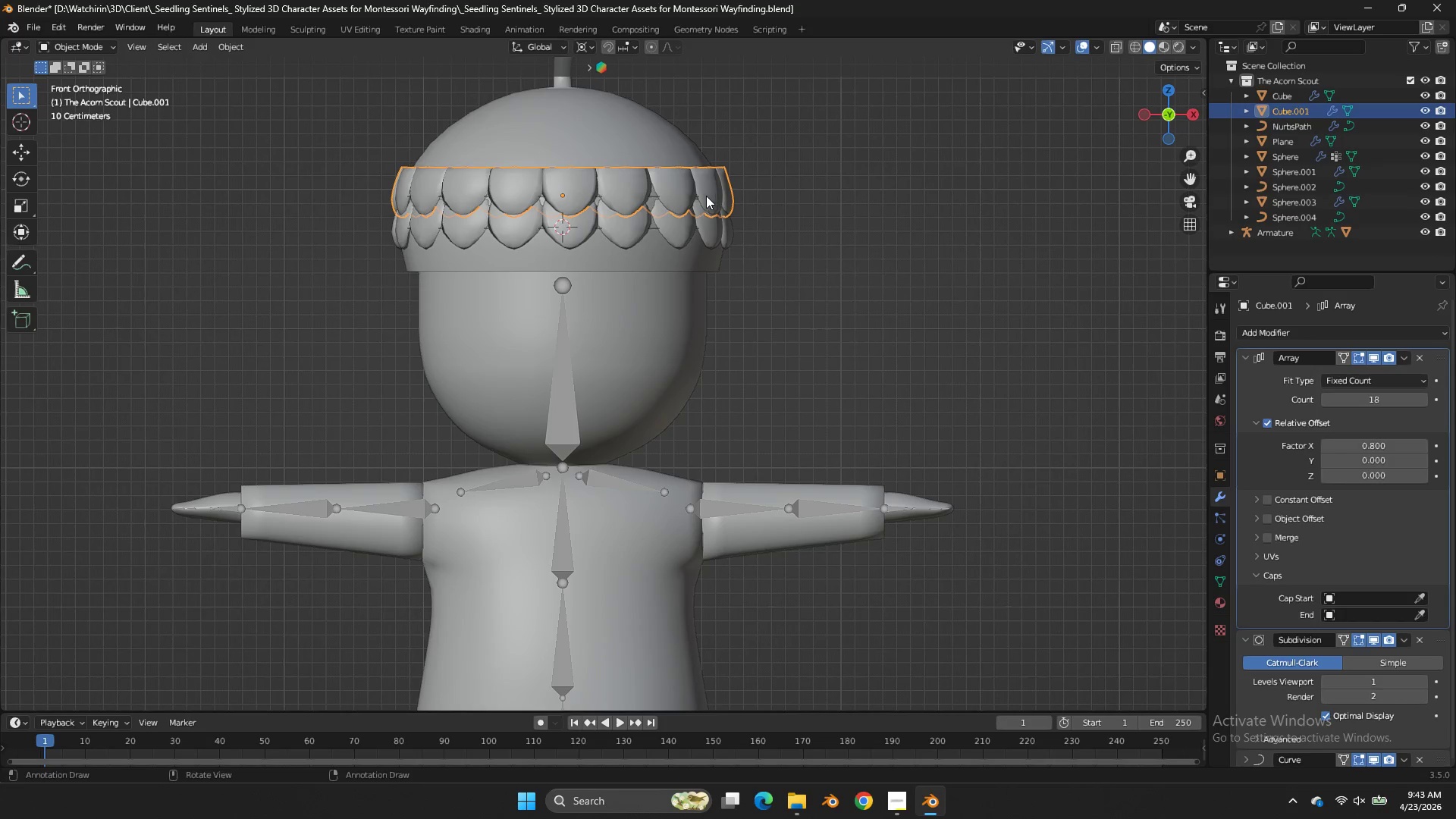 
double_click([701, 196])
 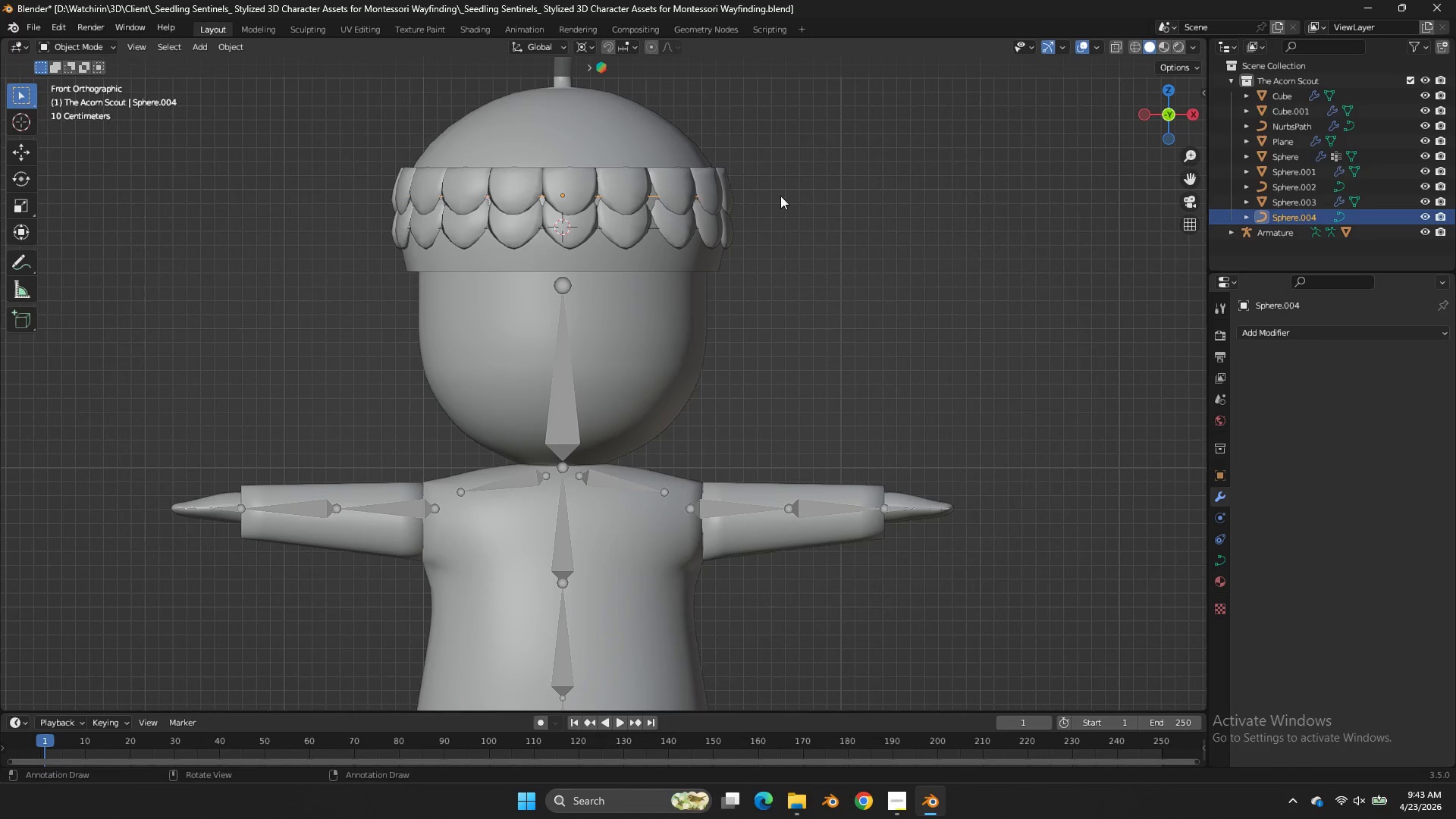 
key(S)
 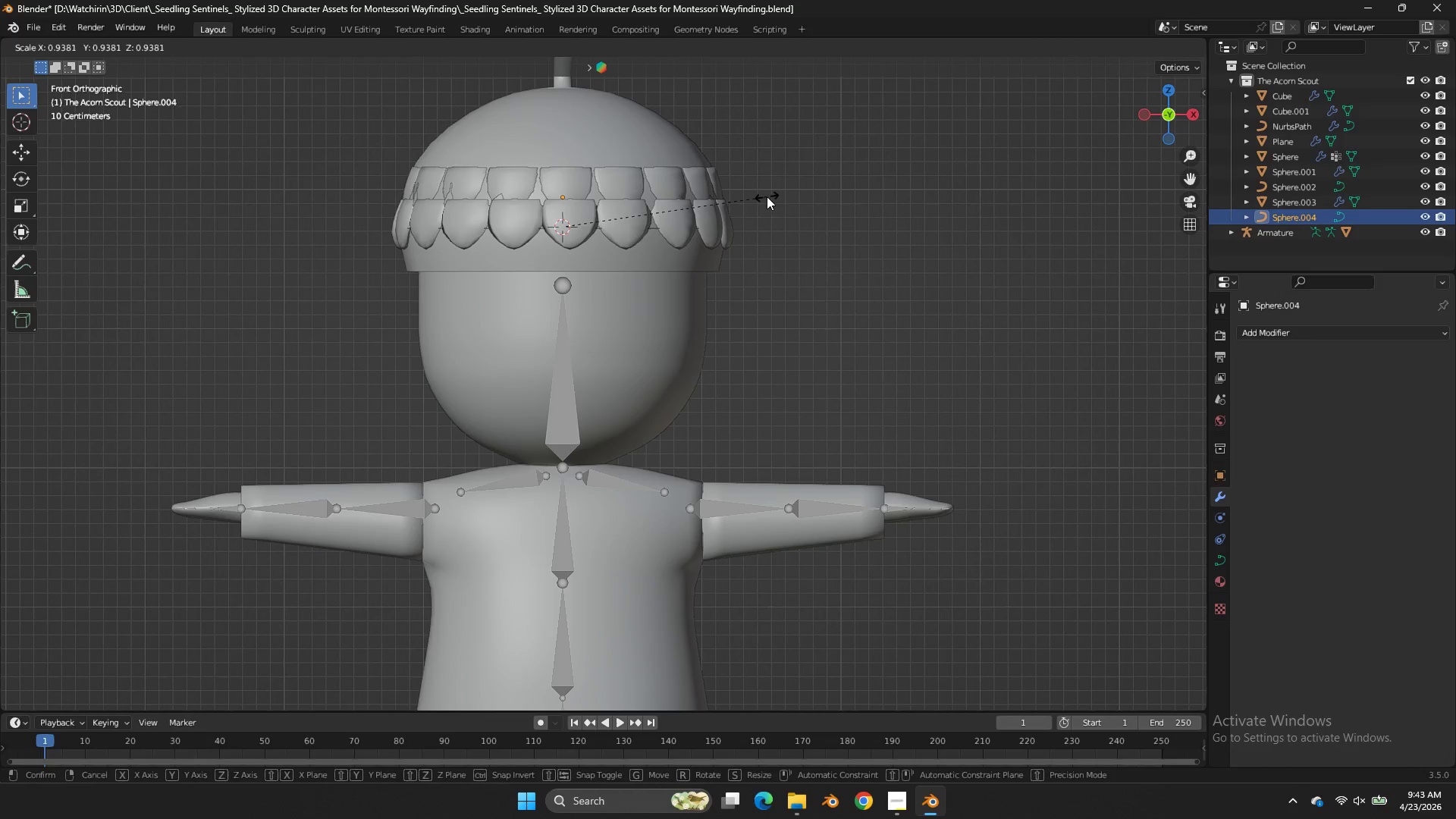 
hold_key(key=ShiftLeft, duration=3.12)
left_click([881, 190])
 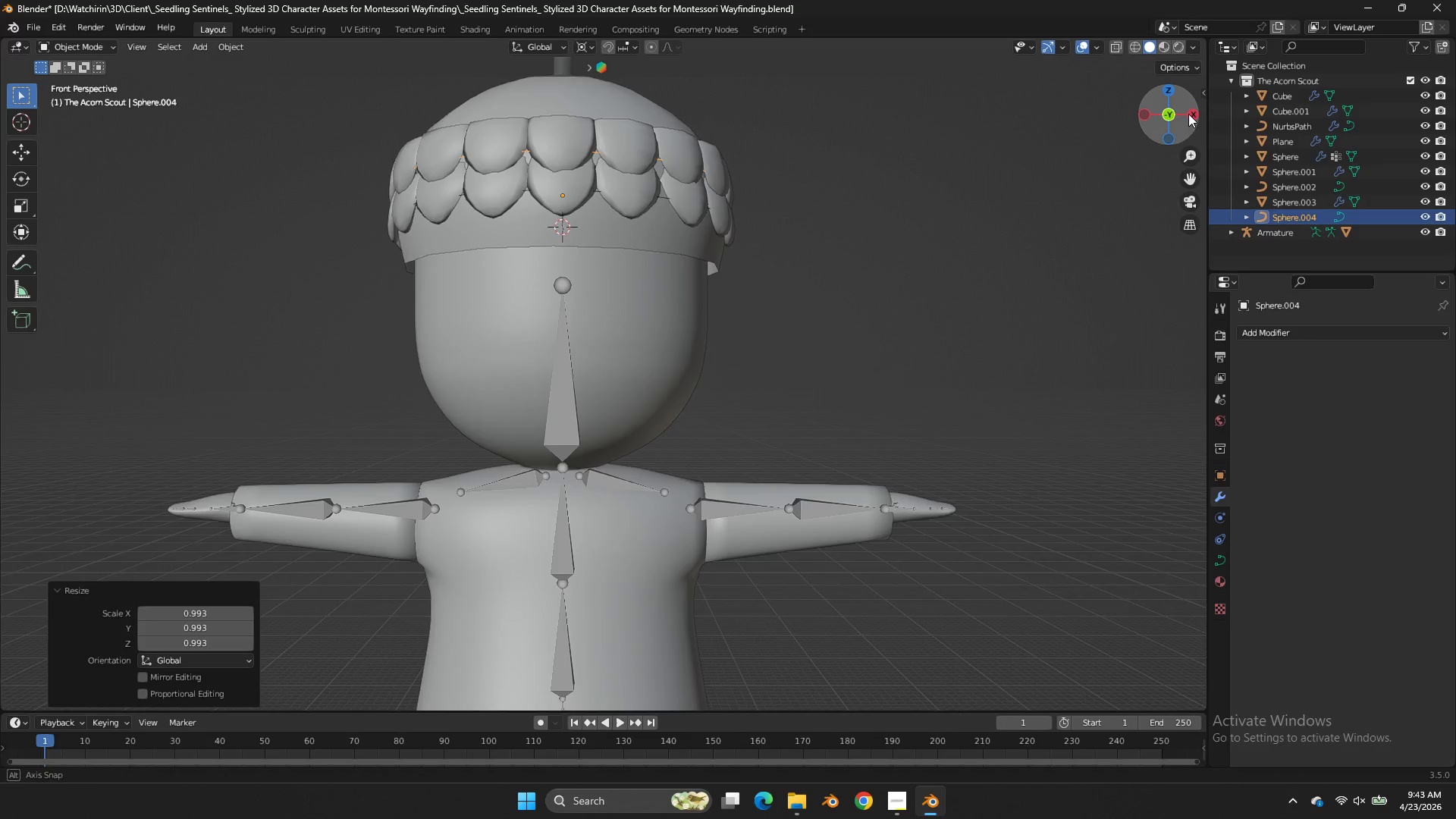 
left_click_drag(start_coordinate=[1182, 112], to_coordinate=[165, 170])
 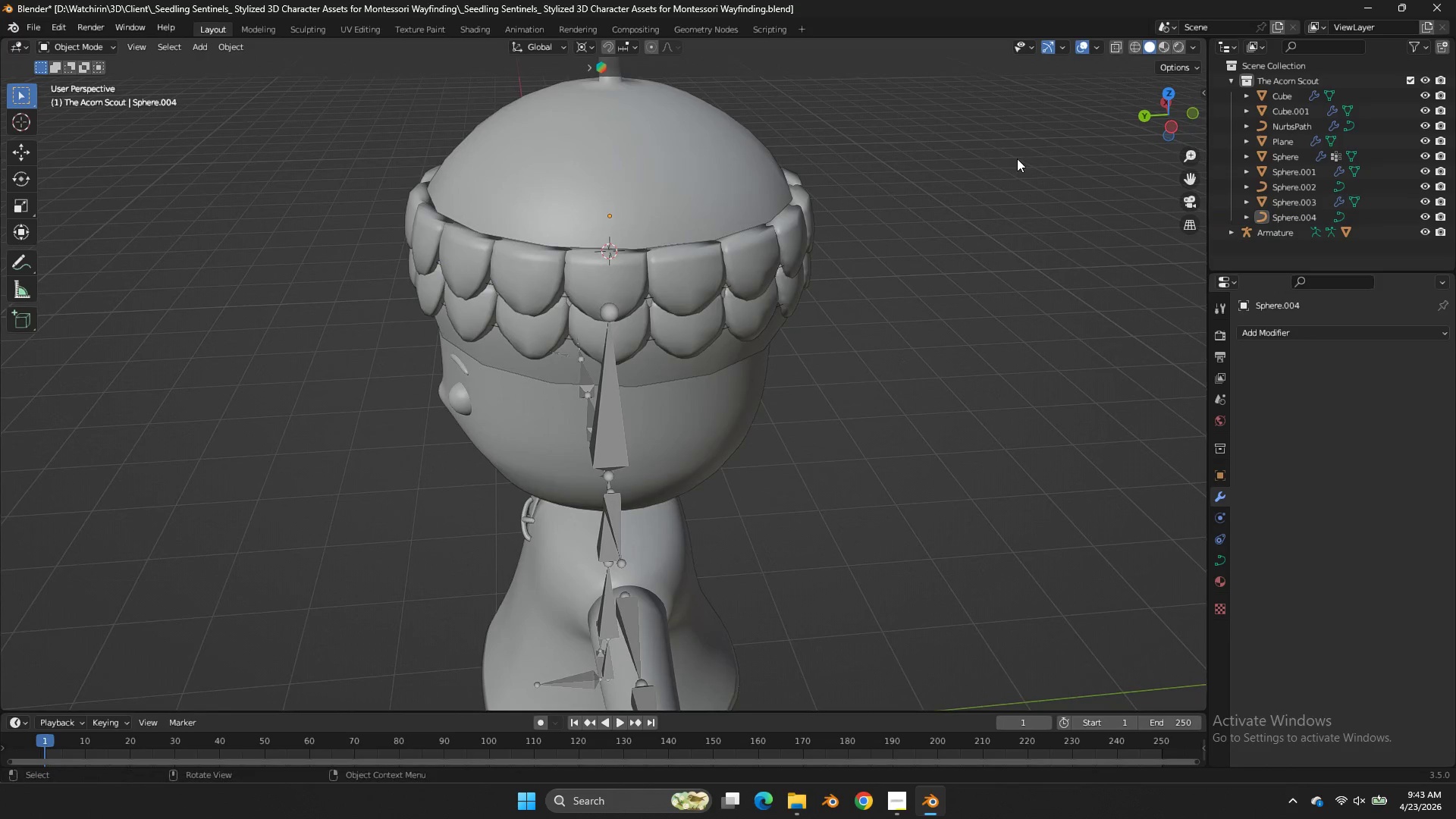 
type(sz)
 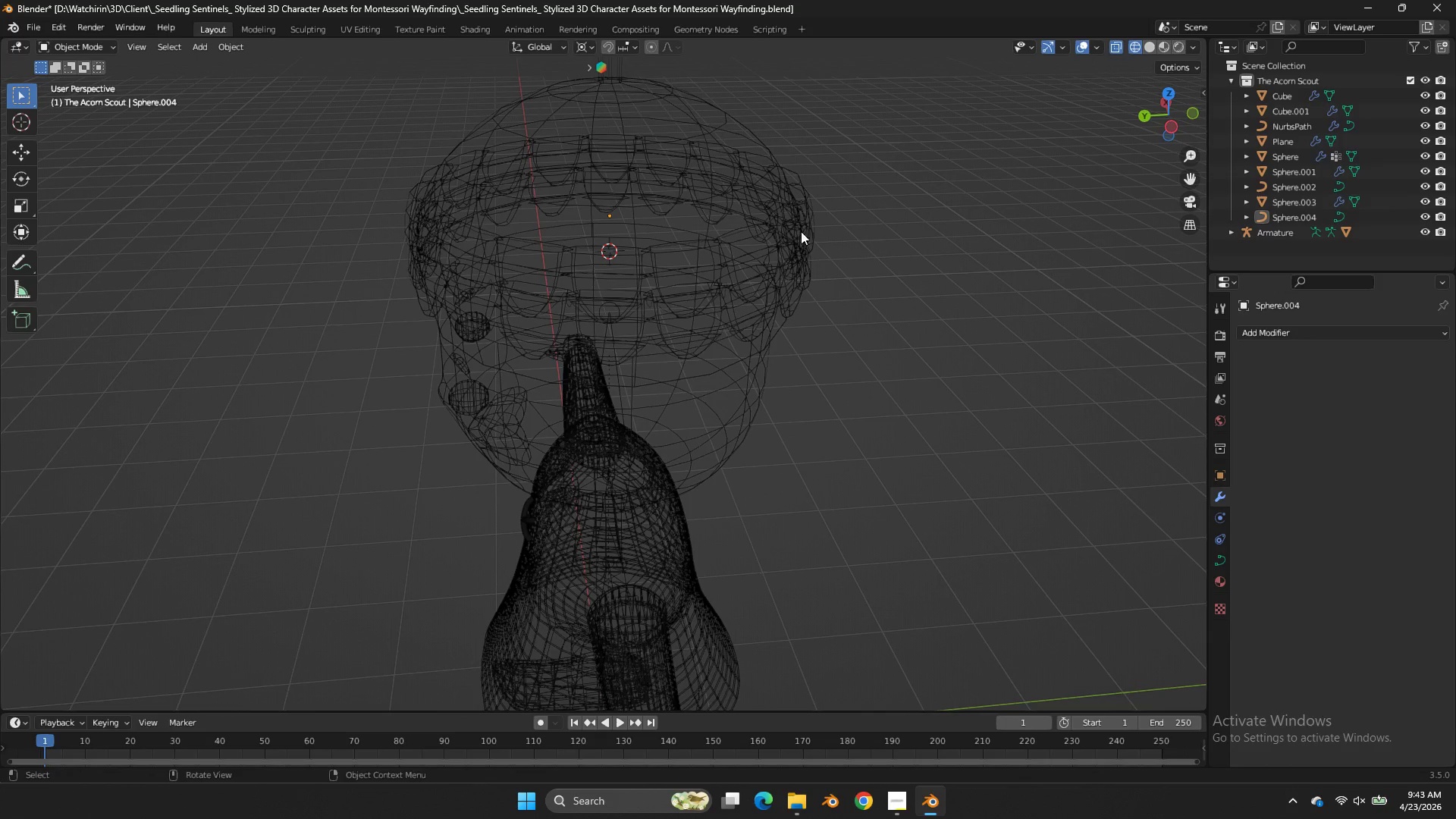 
double_click([735, 265])
 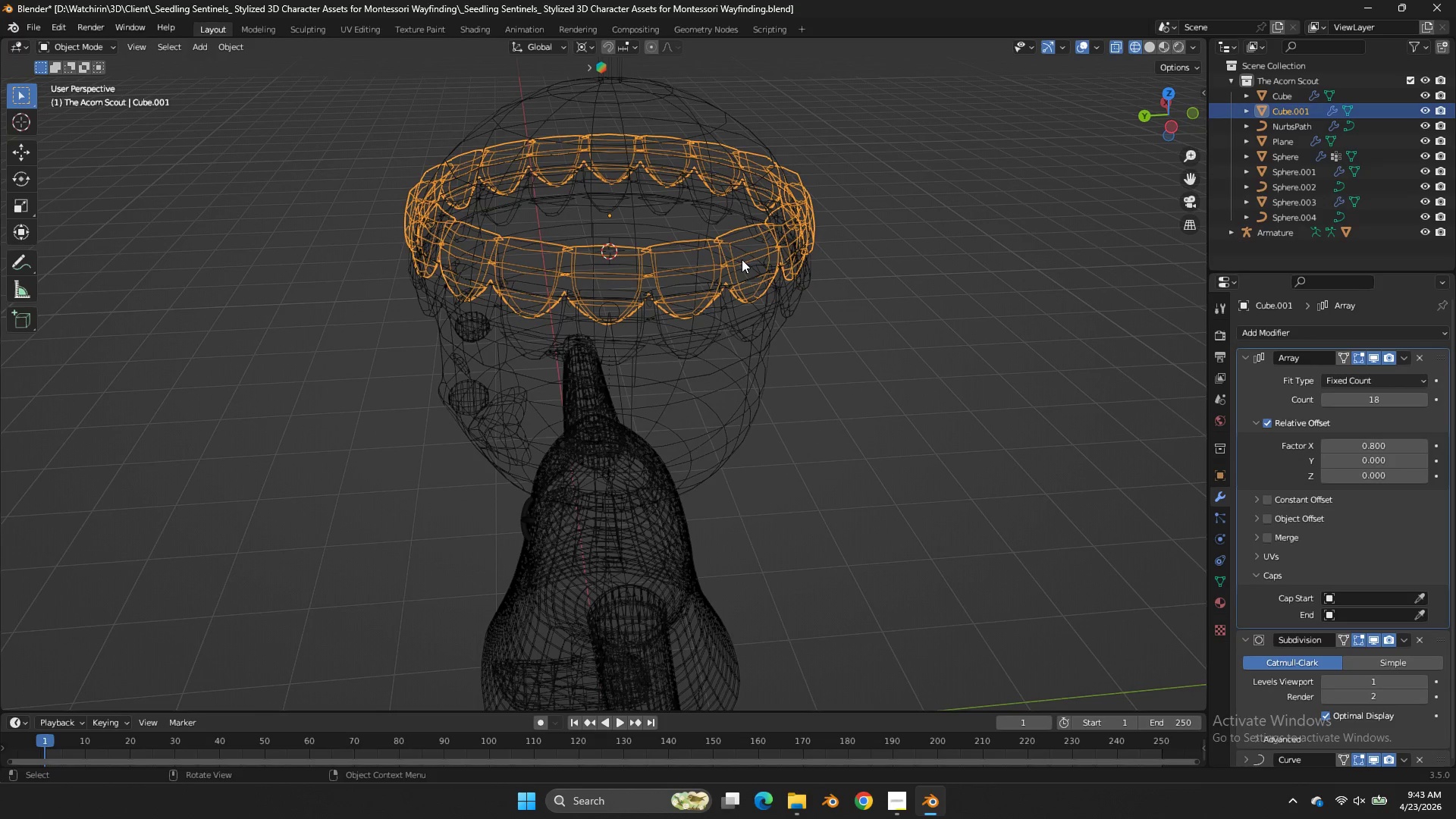 
triple_click([742, 259])
 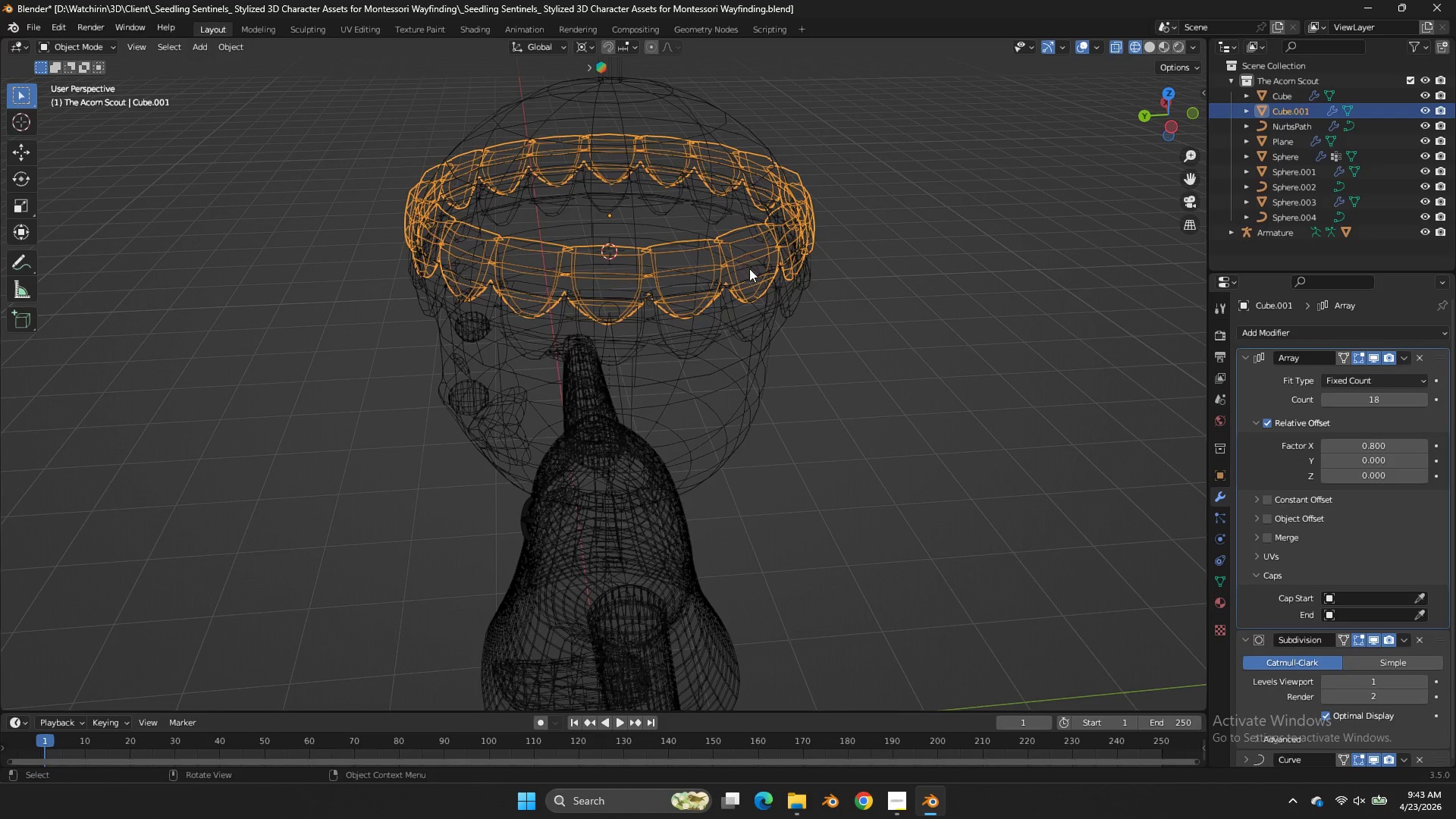 
triple_click([749, 268])
 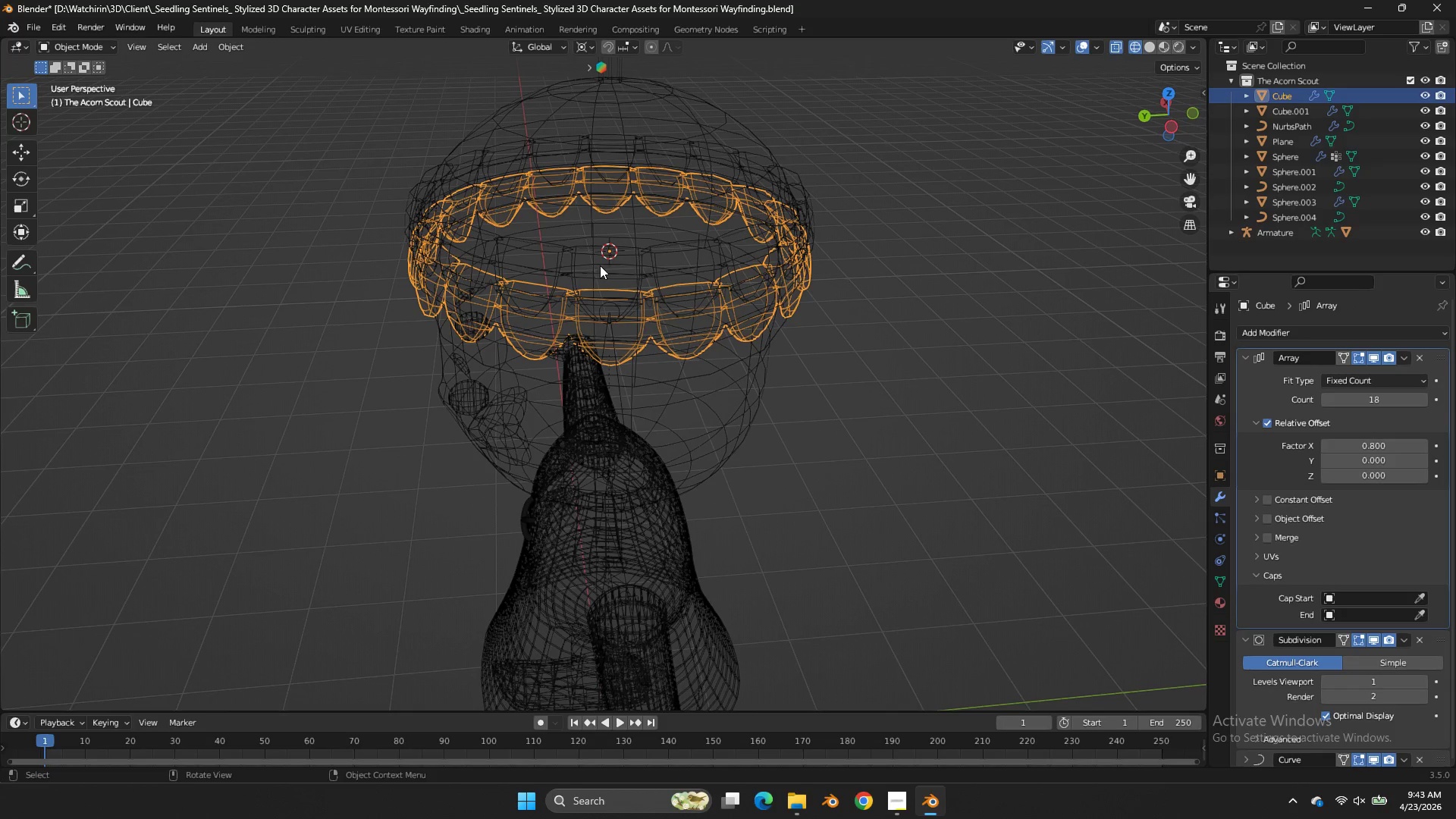 
double_click([679, 271])
 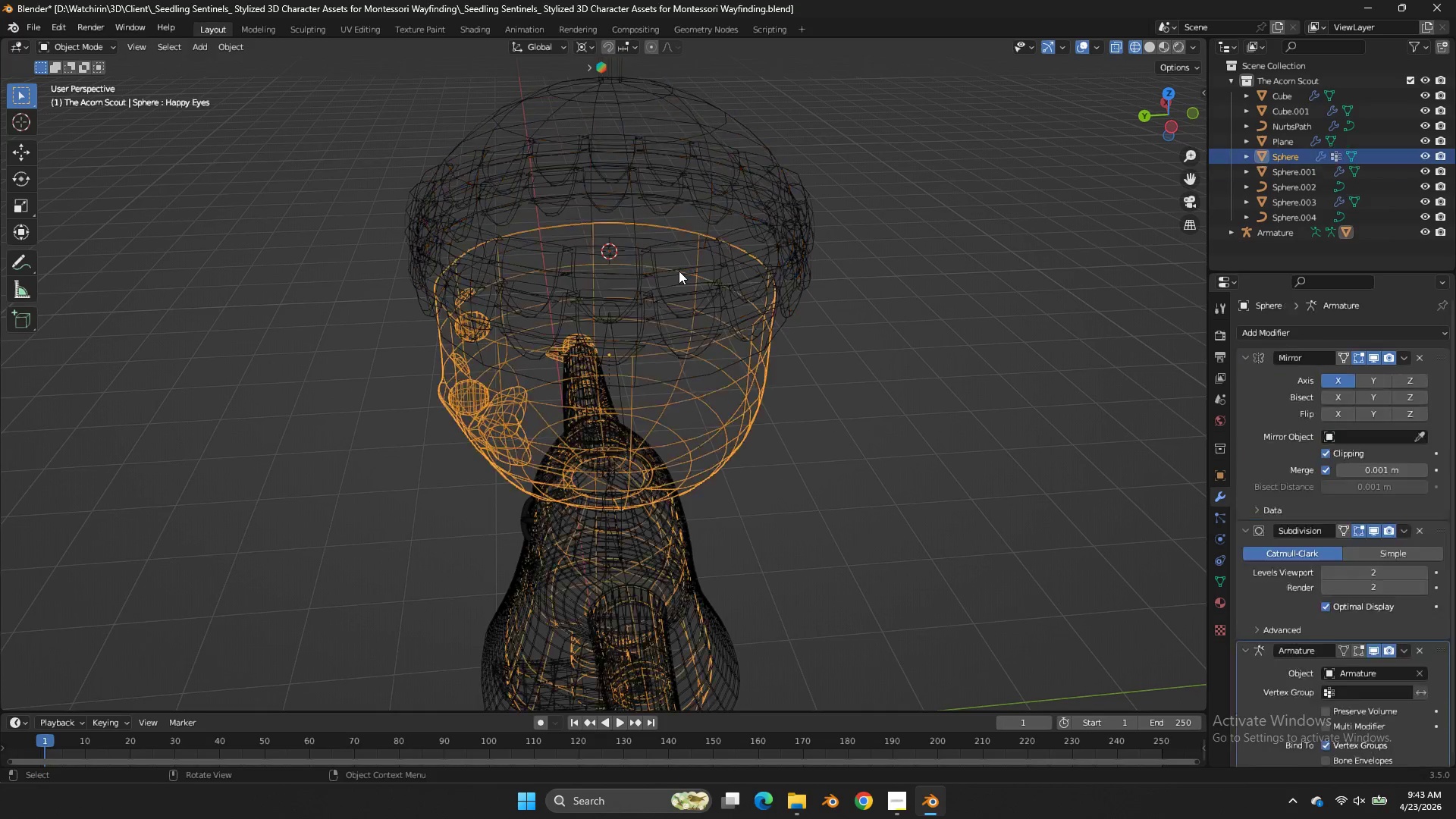 
triple_click([679, 271])
 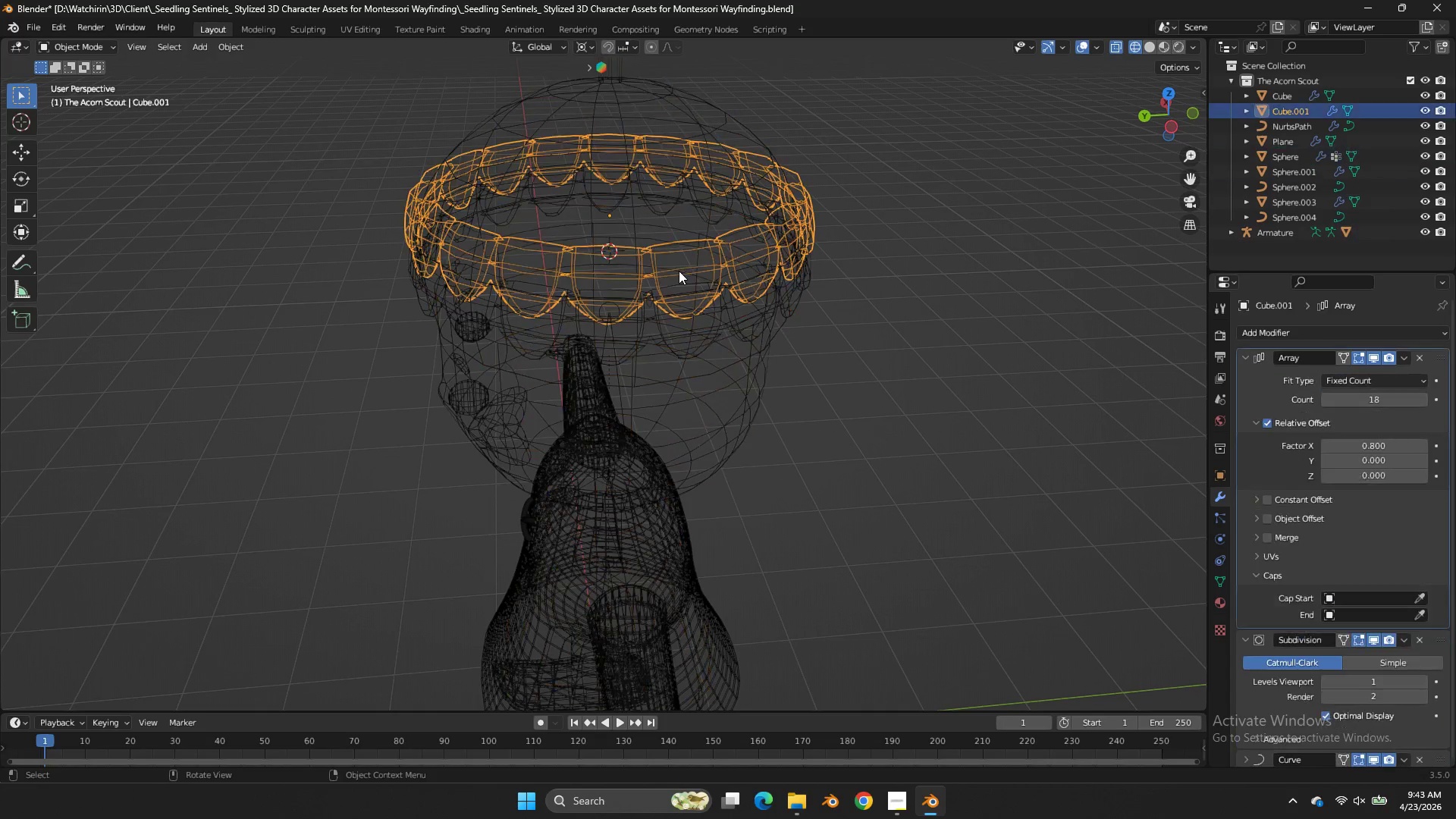 
triple_click([679, 271])
 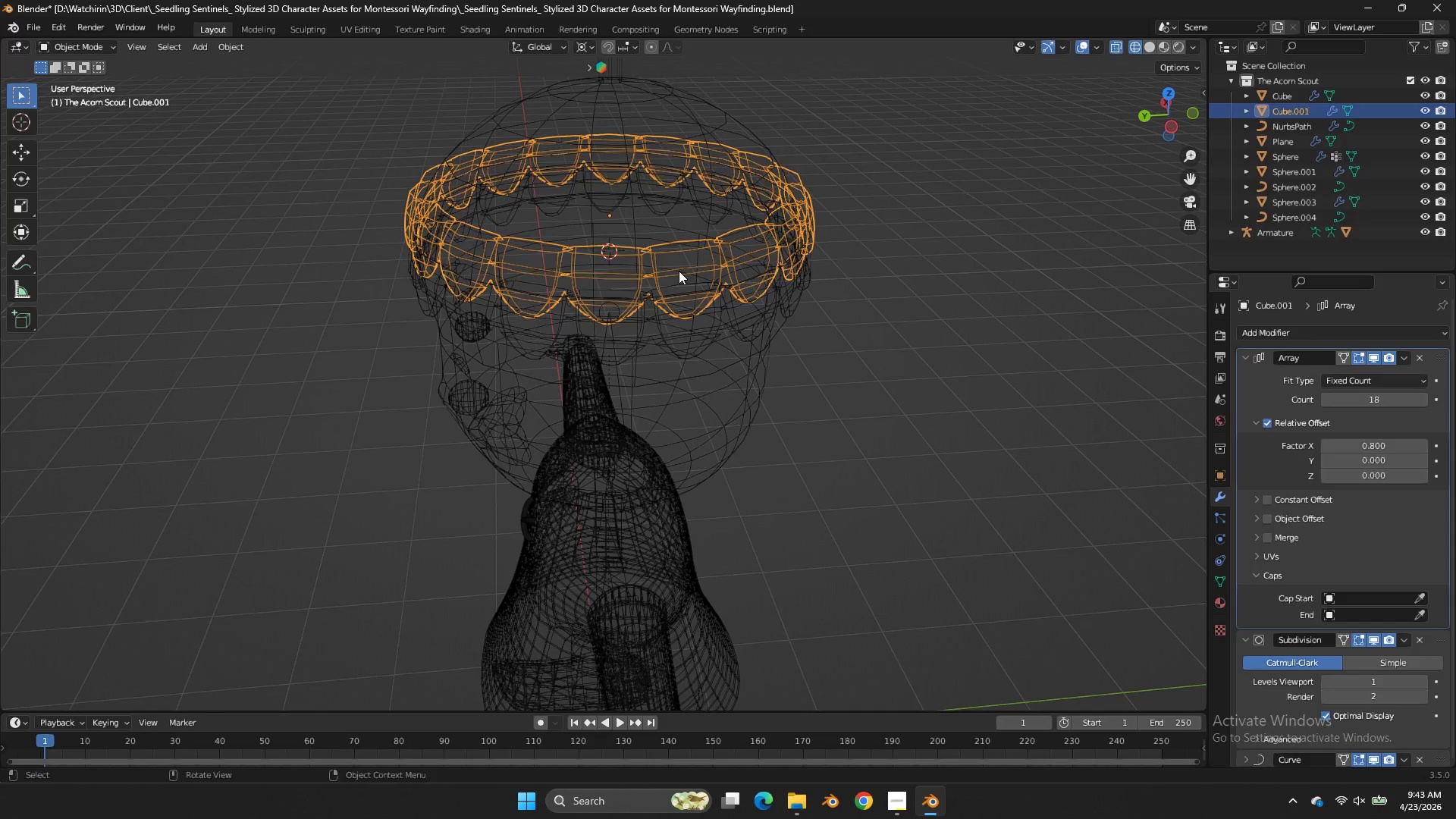 
triple_click([679, 271])
 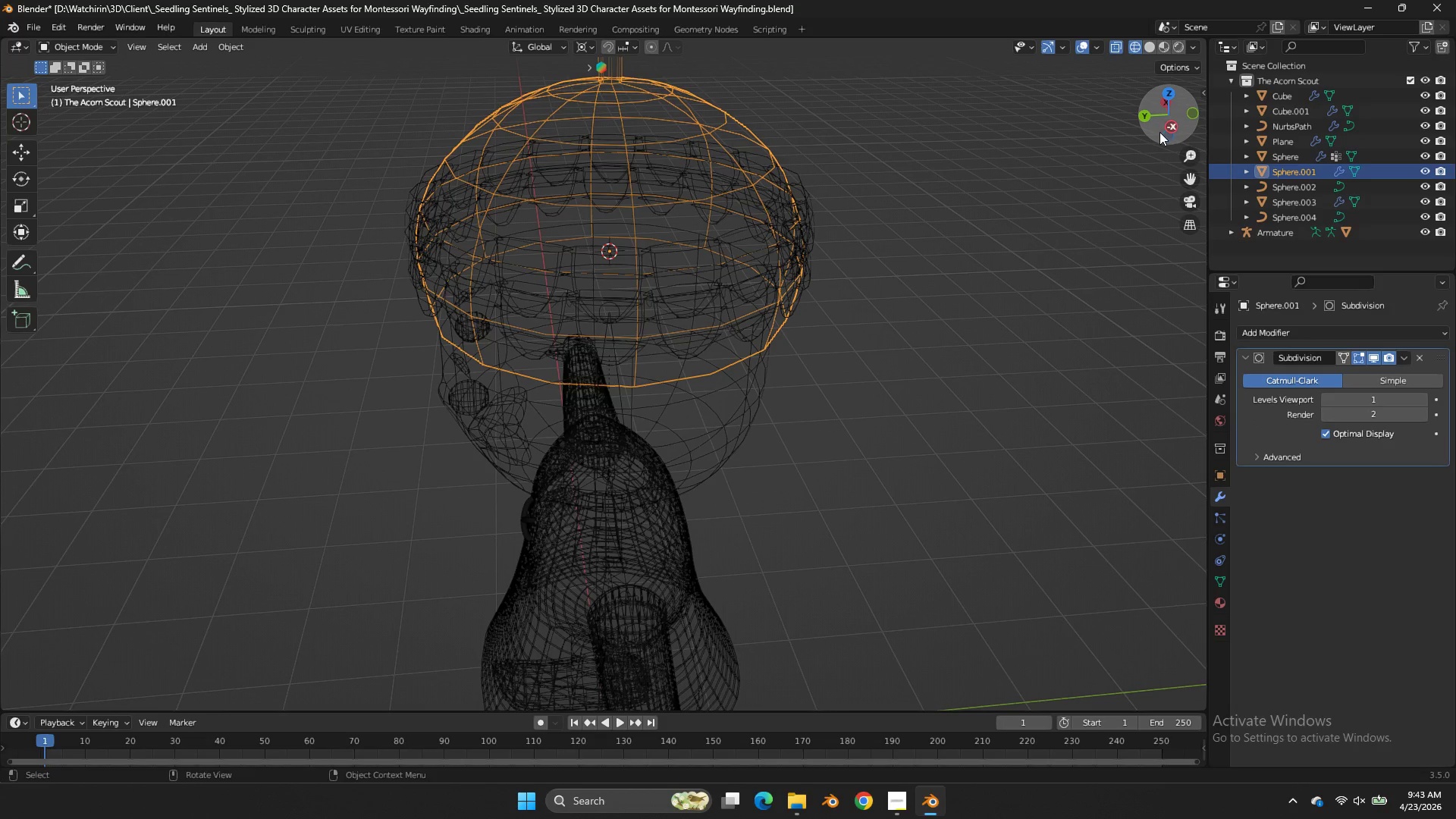 
double_click([1171, 127])
 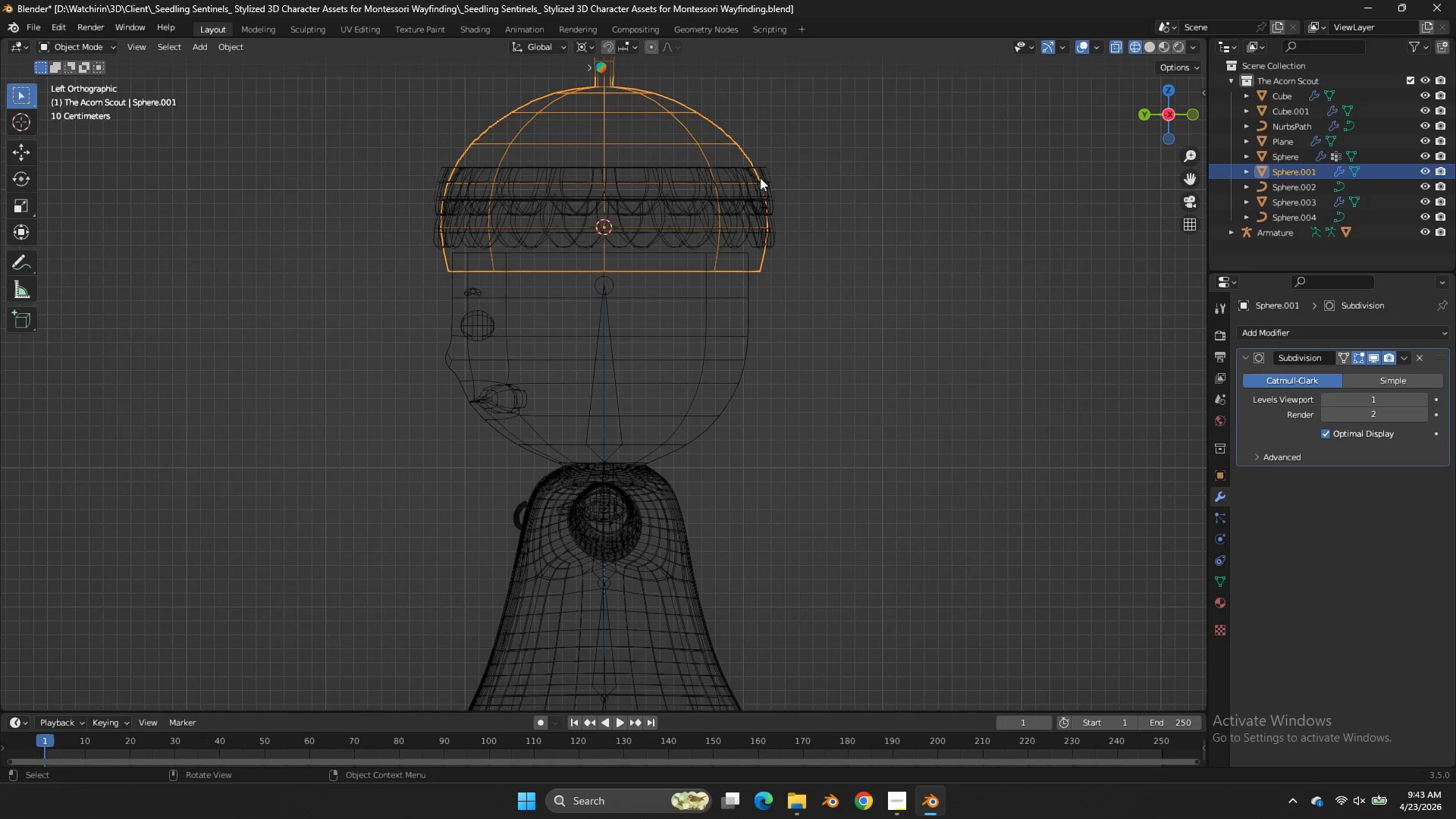 
hold_key(key=ShiftLeft, duration=0.88)
left_click_drag(start_coordinate=[815, 165], to_coordinate=[729, 221])
 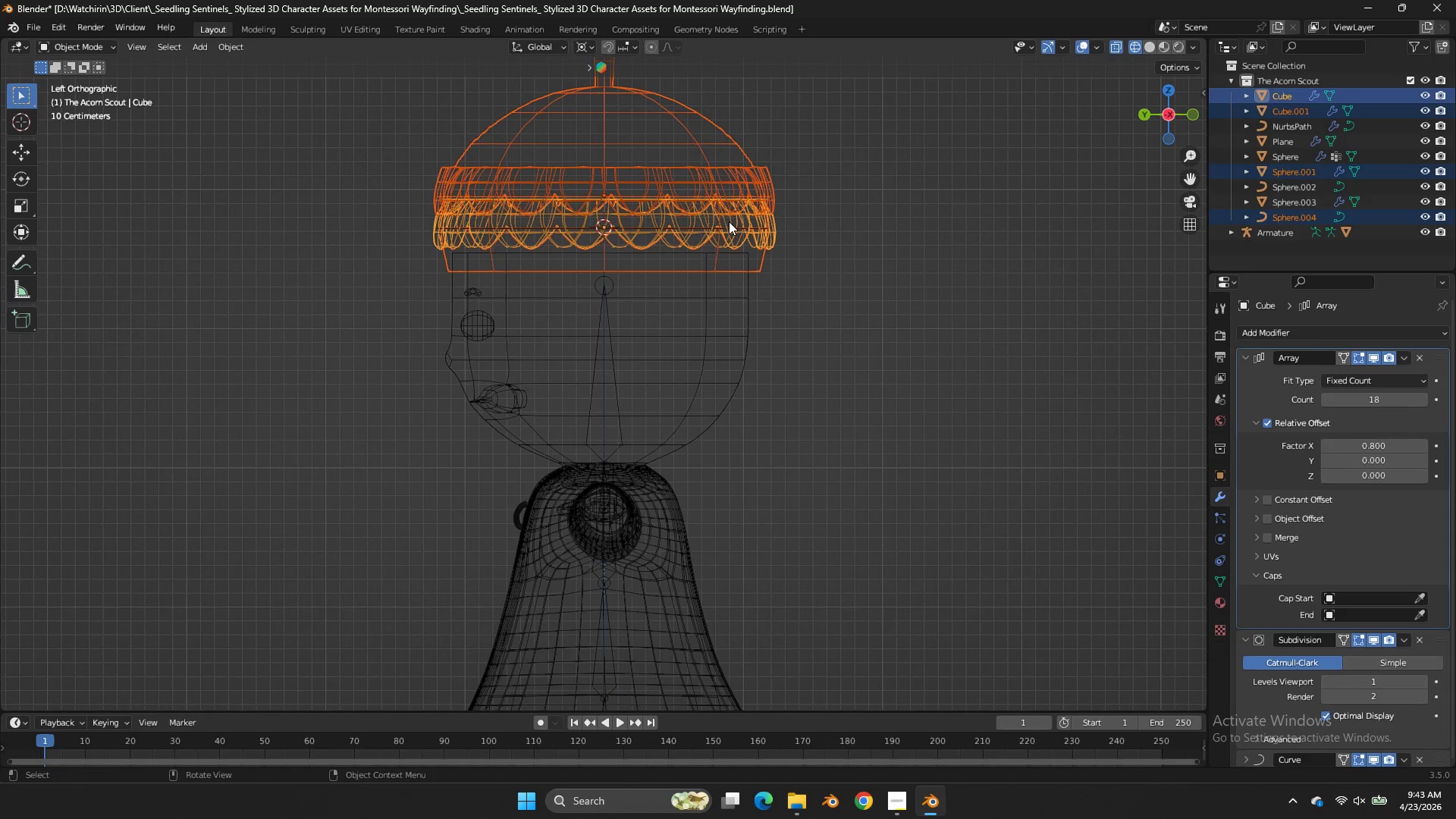 
double_click([729, 221])
 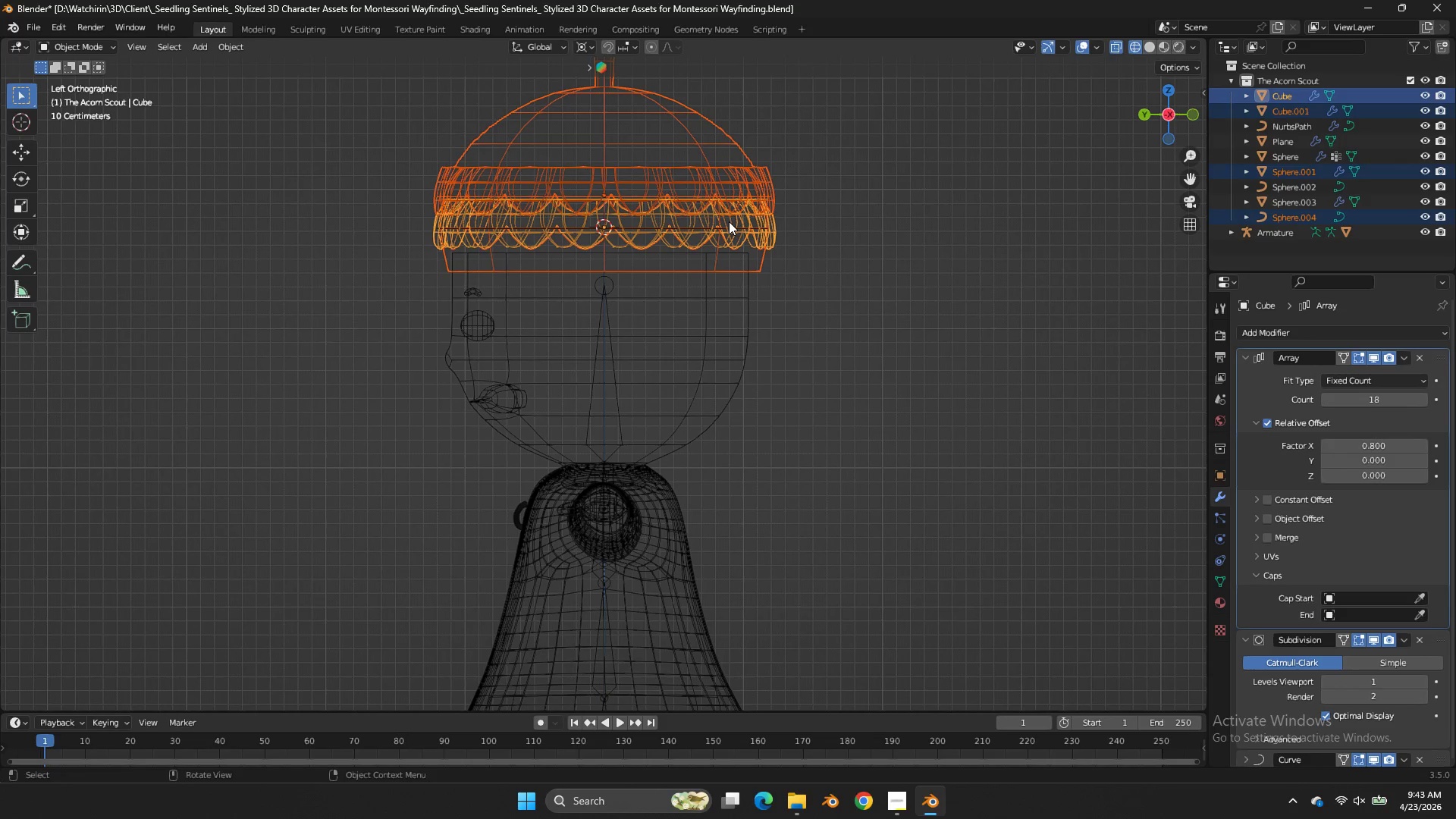 
key(NumpadDivide)
 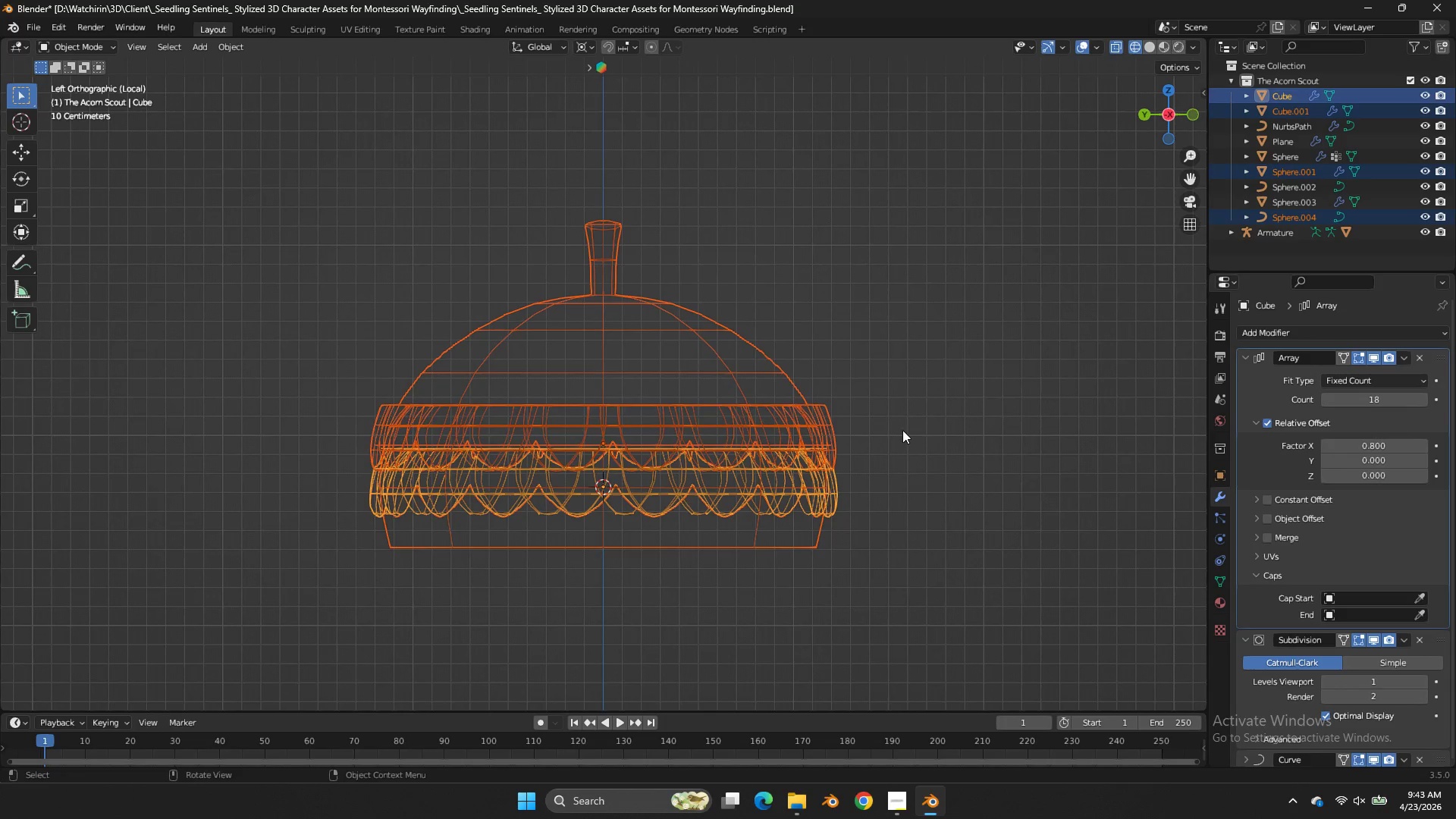 
scroll: coordinate [902, 431], scroll_direction: up, amount: 2.0
 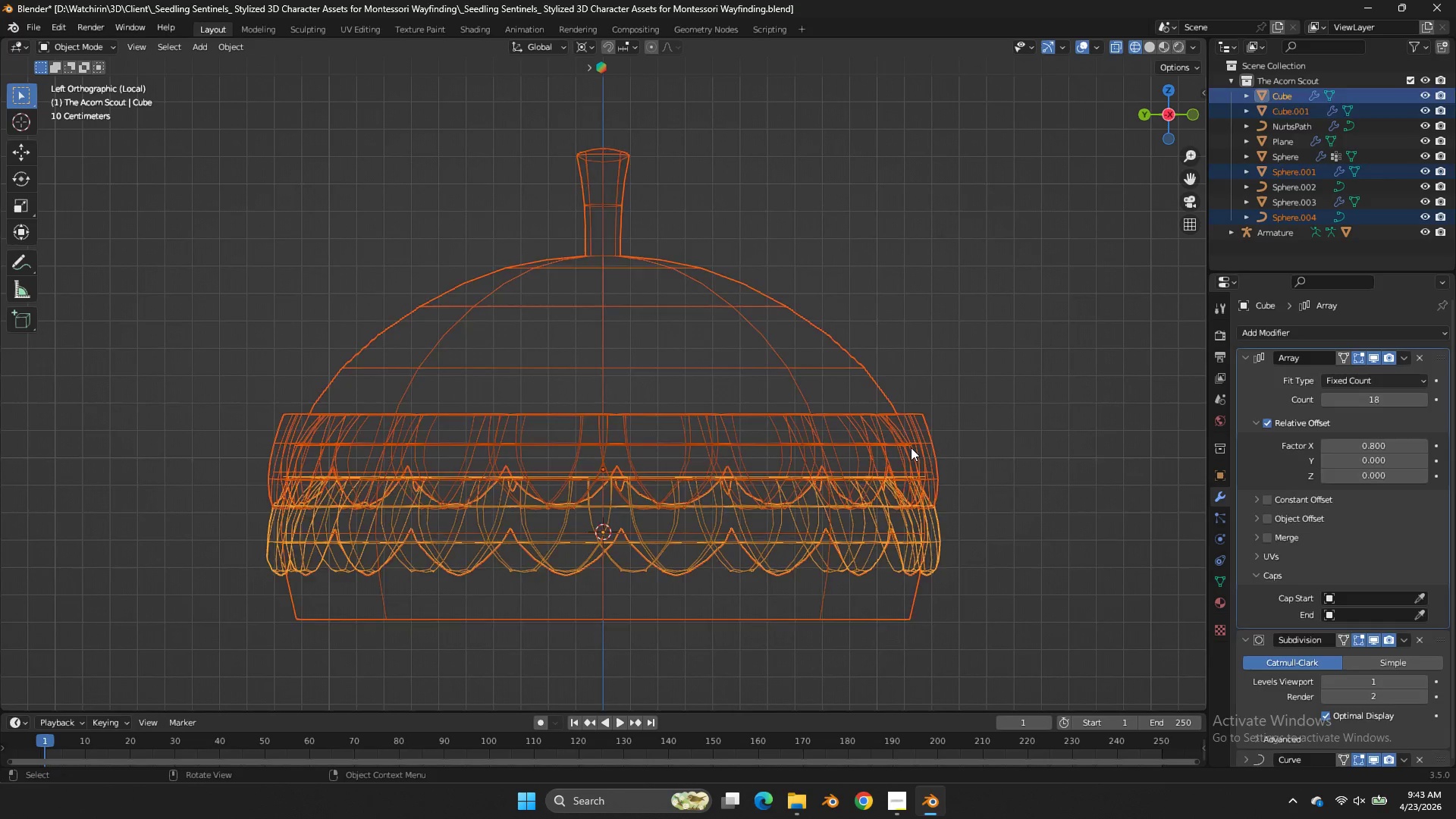 
double_click([911, 447])
 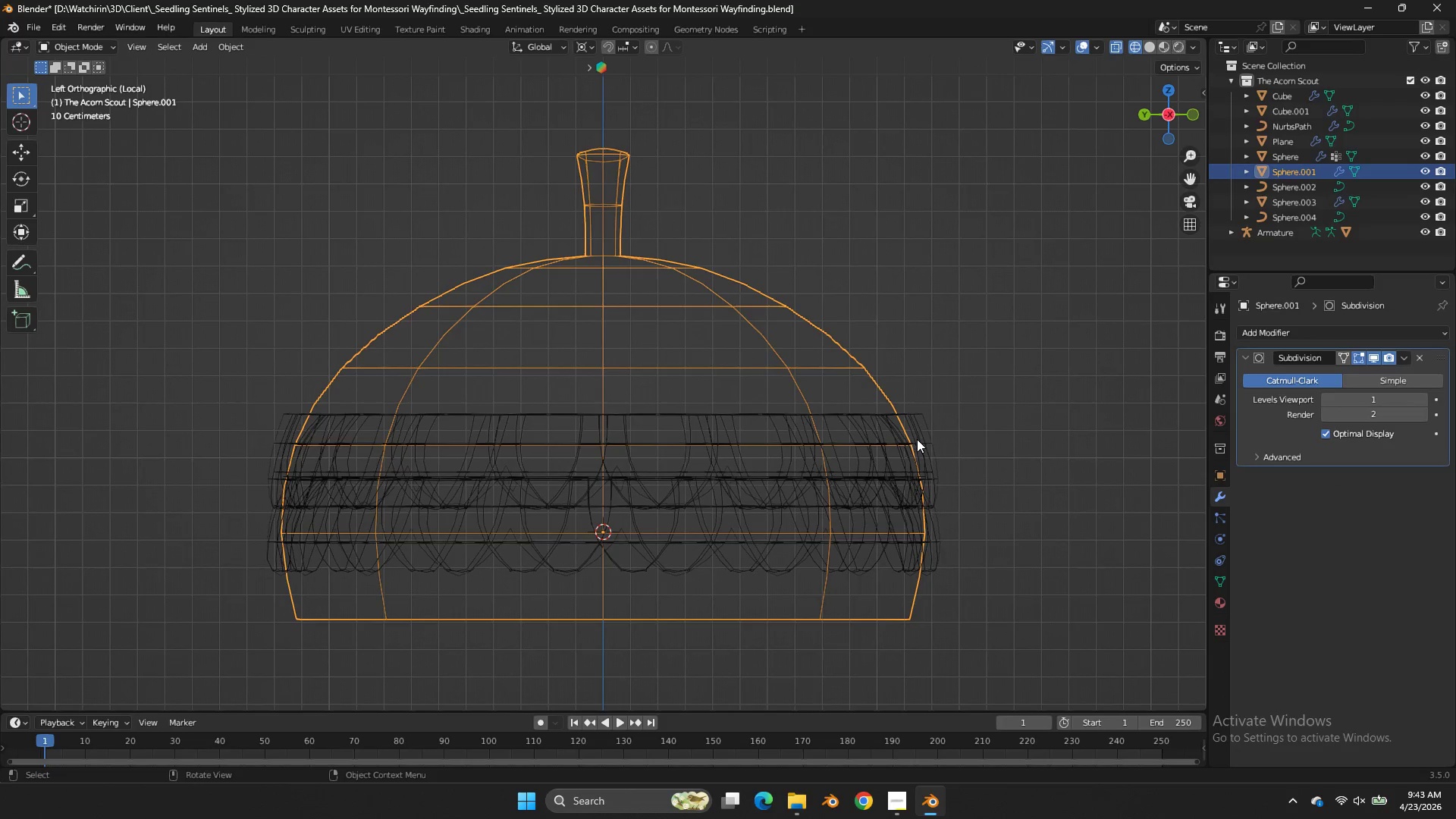 
double_click([917, 439])
 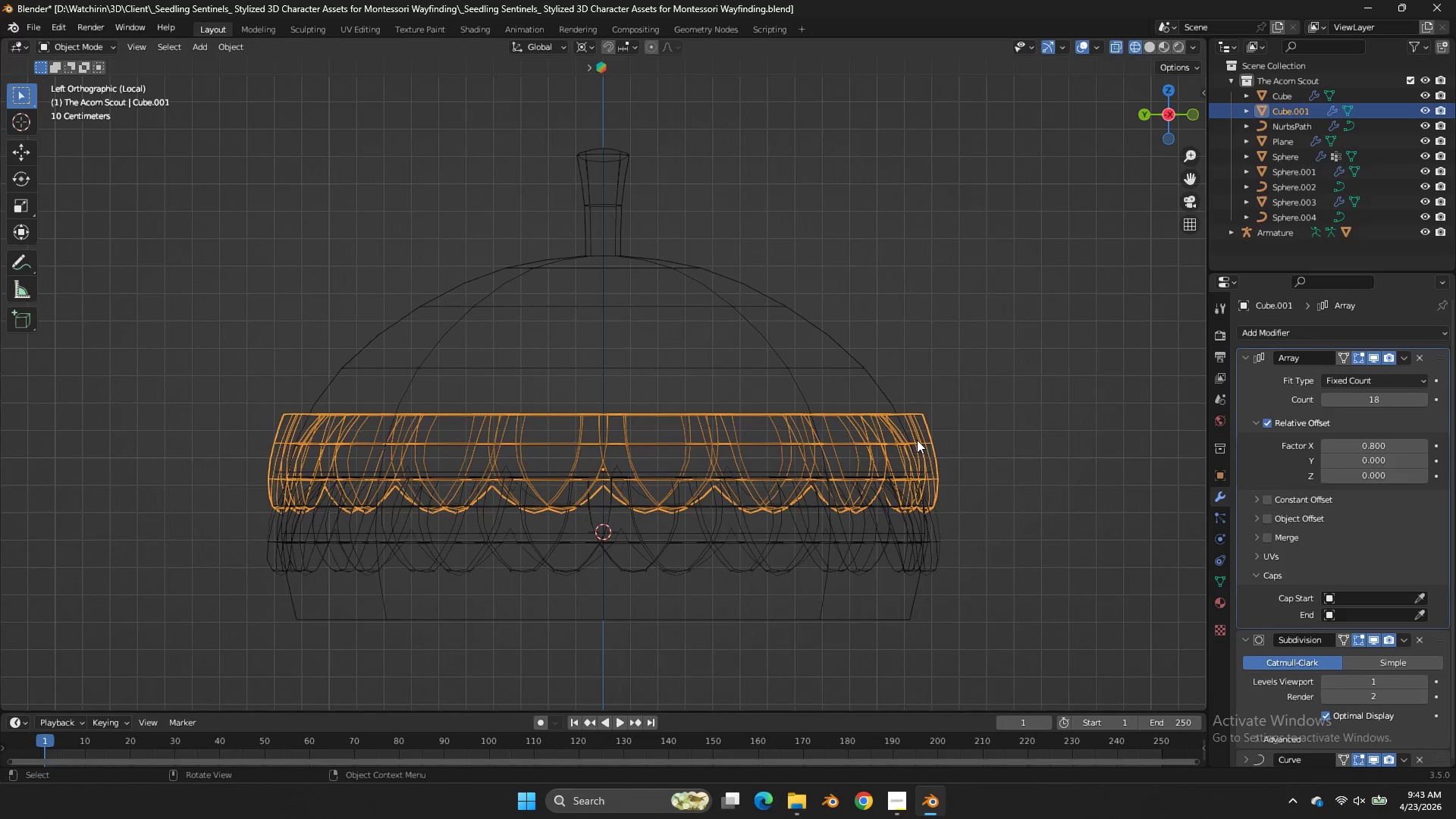 
triple_click([917, 441])
 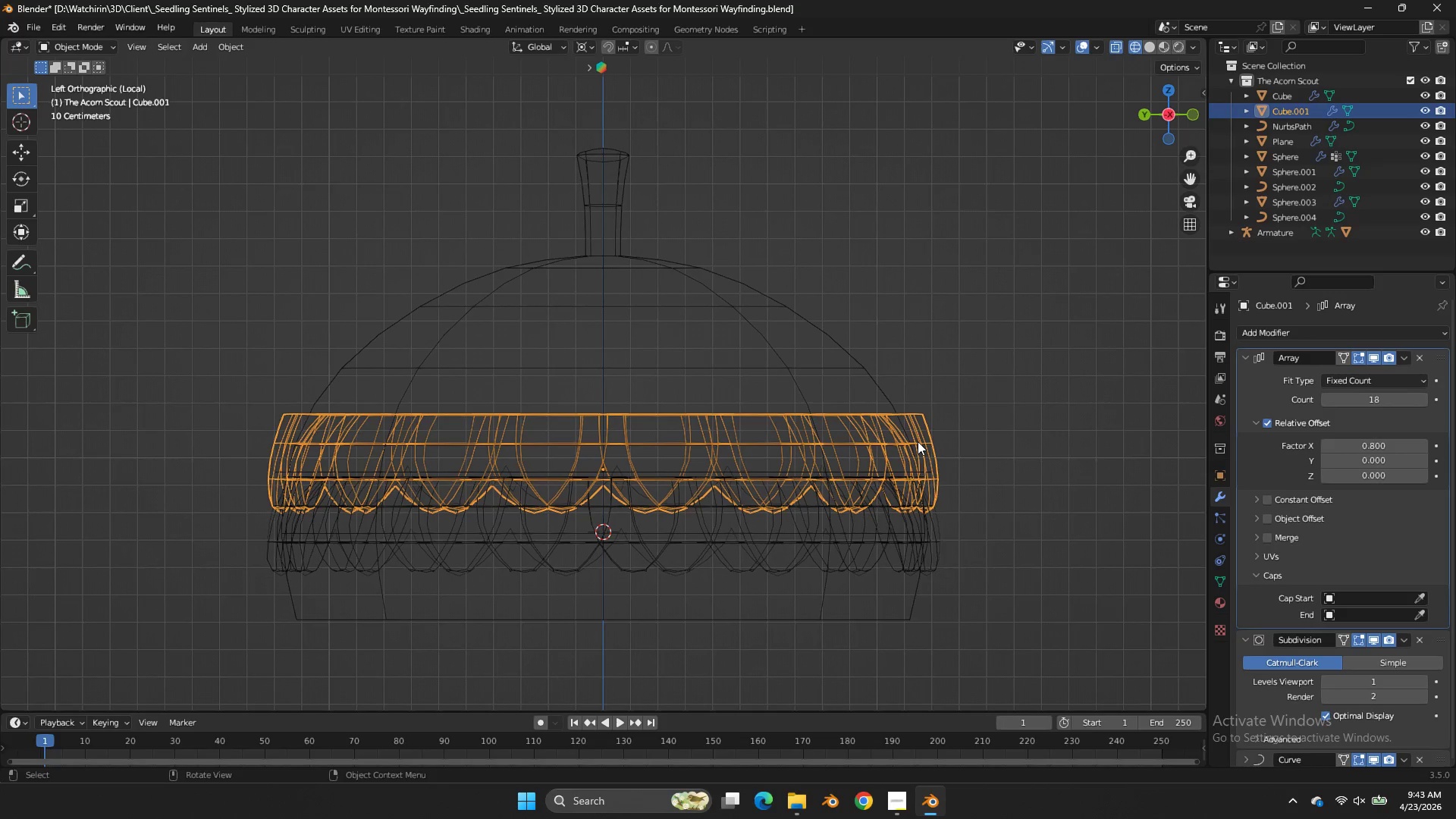 
triple_click([918, 441])
 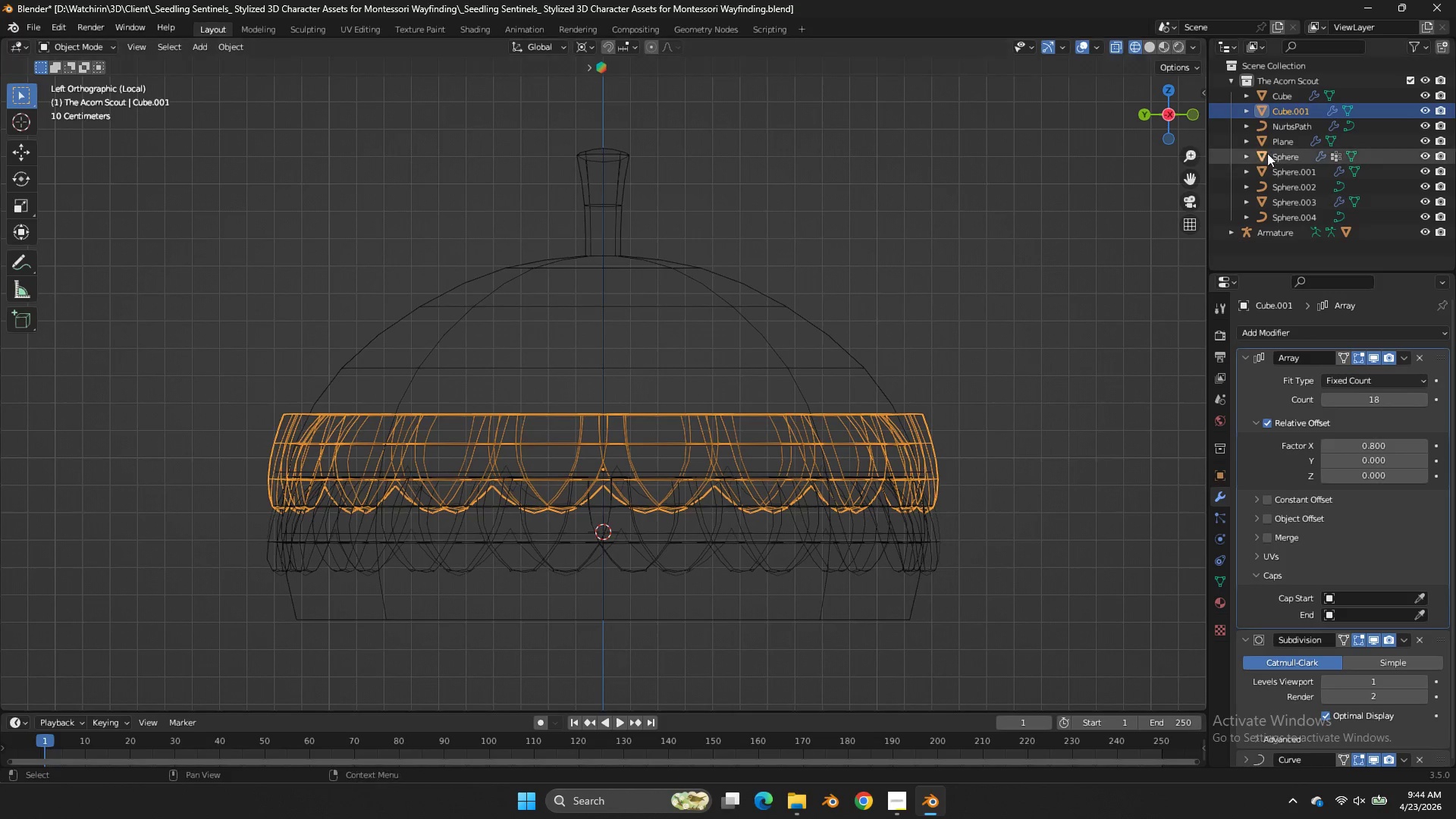 
triple_click([918, 441])
 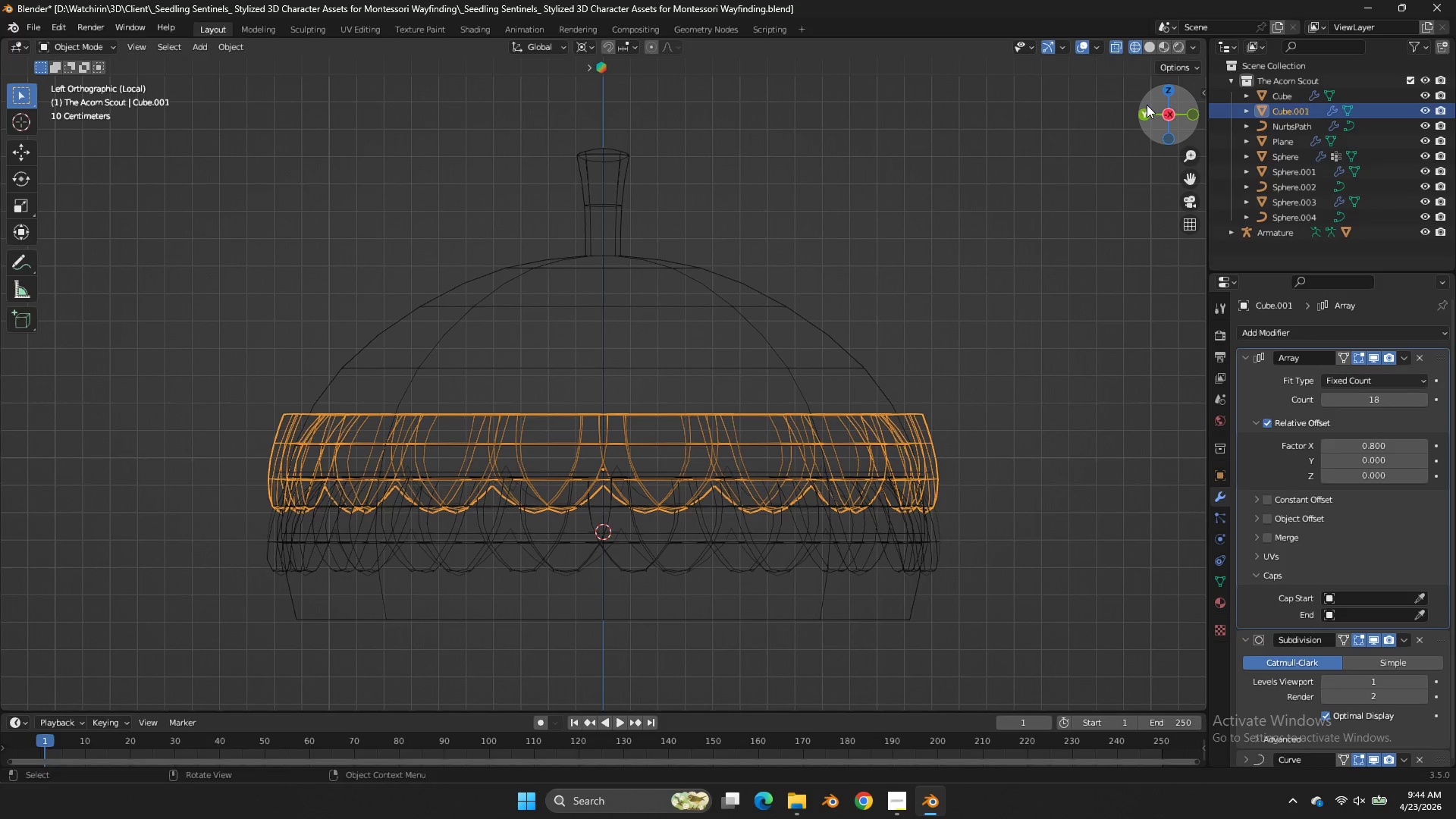 
left_click_drag(start_coordinate=[1146, 111], to_coordinate=[1052, 130])
 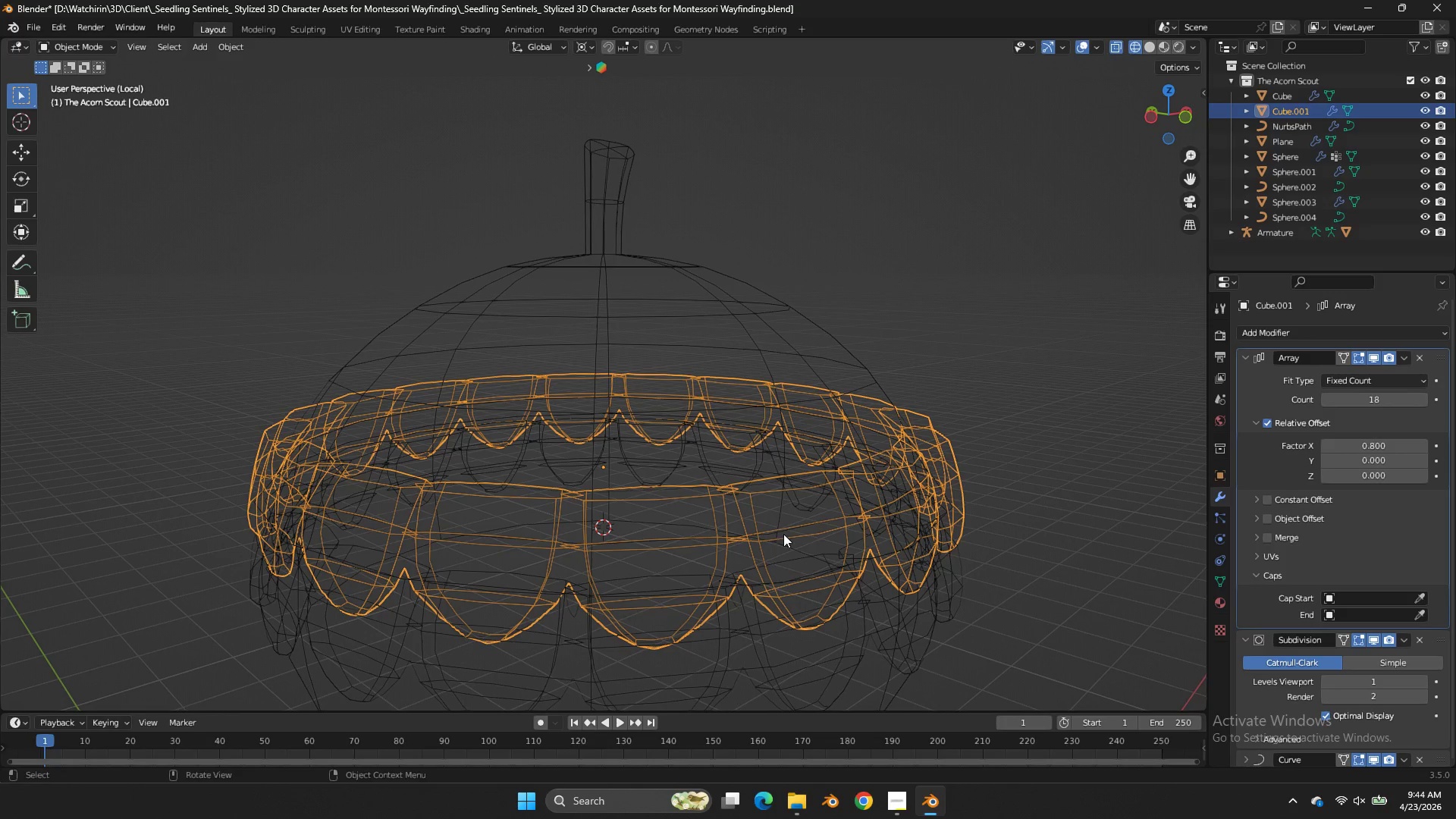 
double_click([783, 534])
 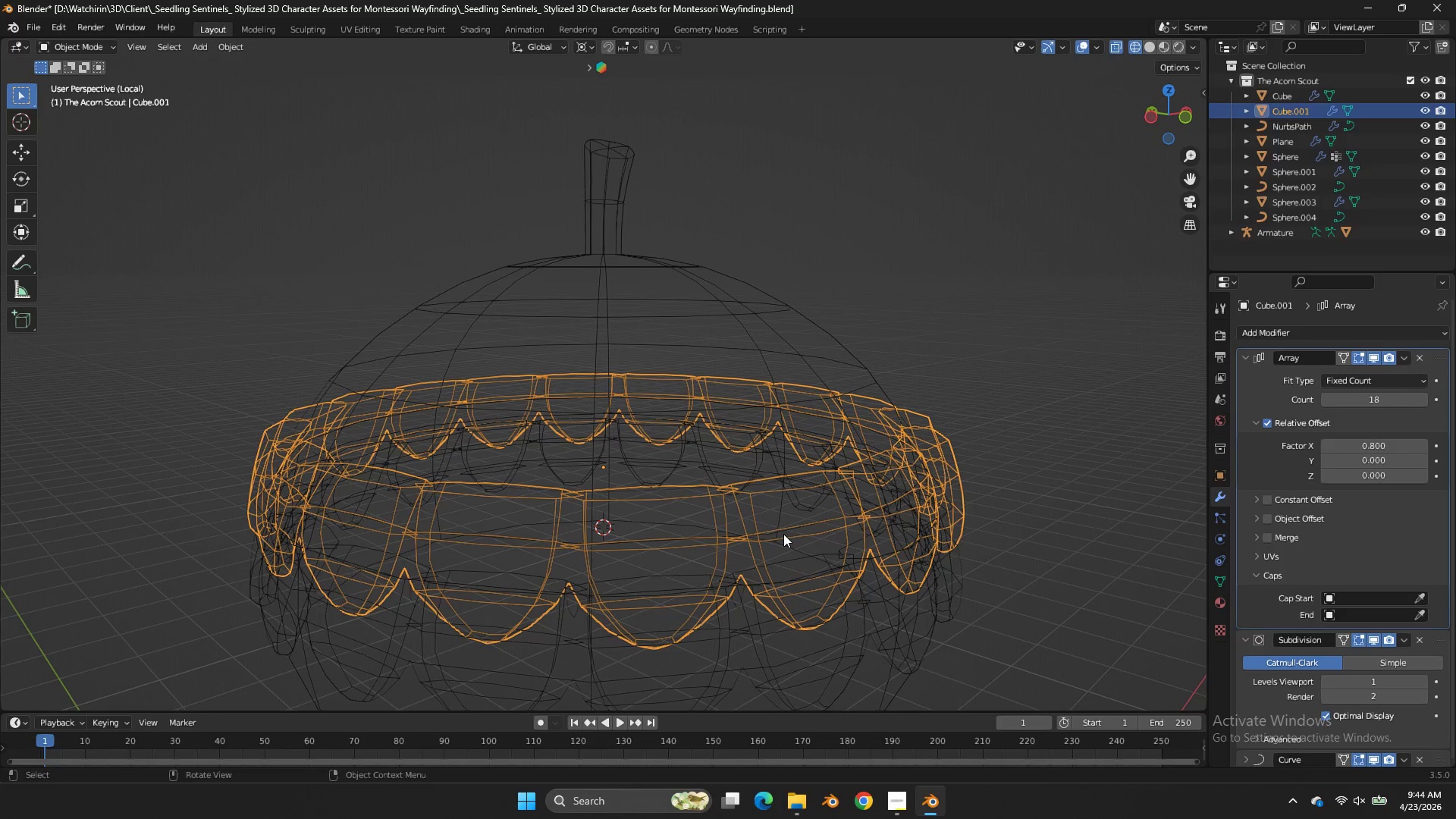 
triple_click([783, 534])
 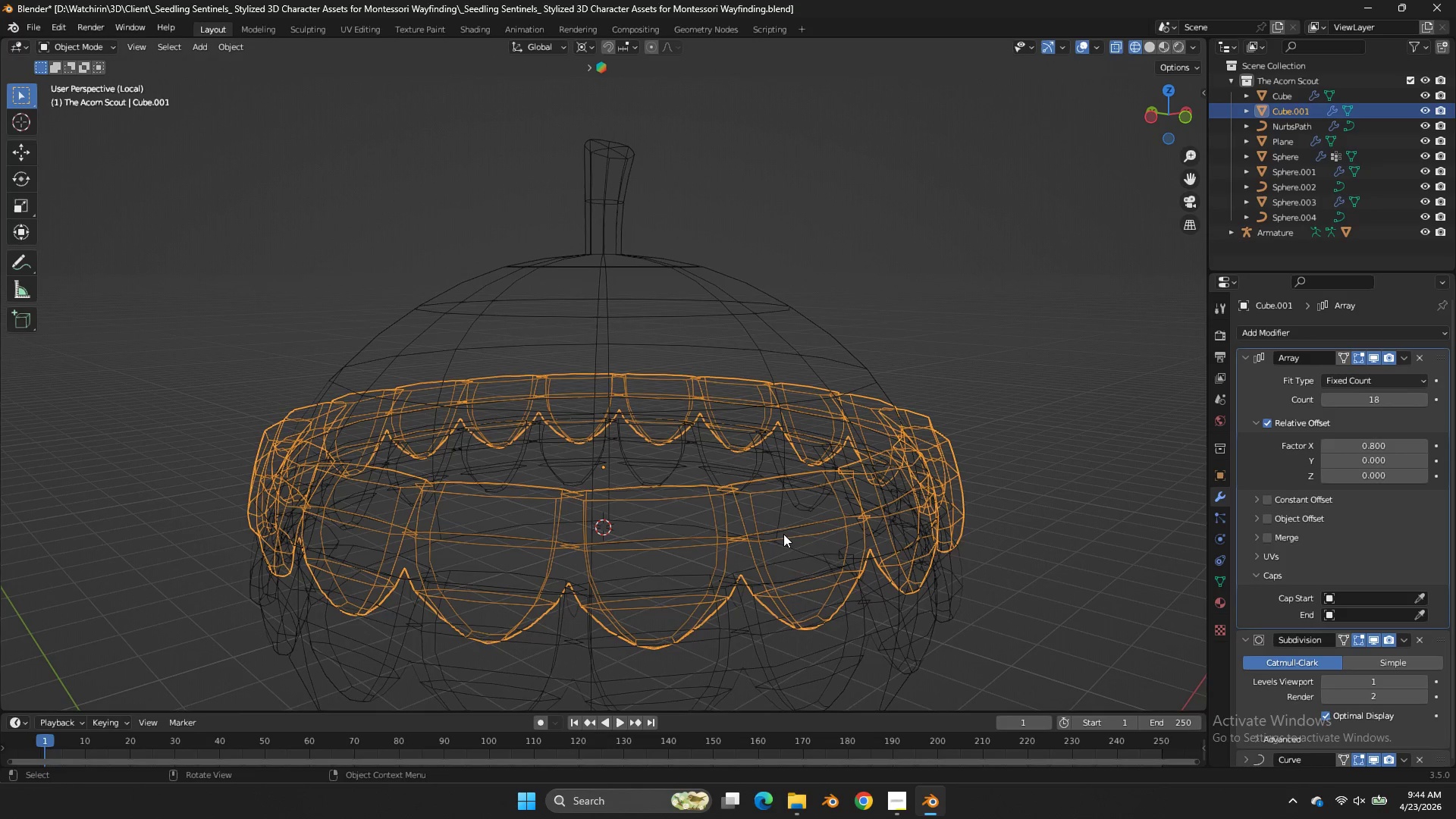 
triple_click([783, 534])
 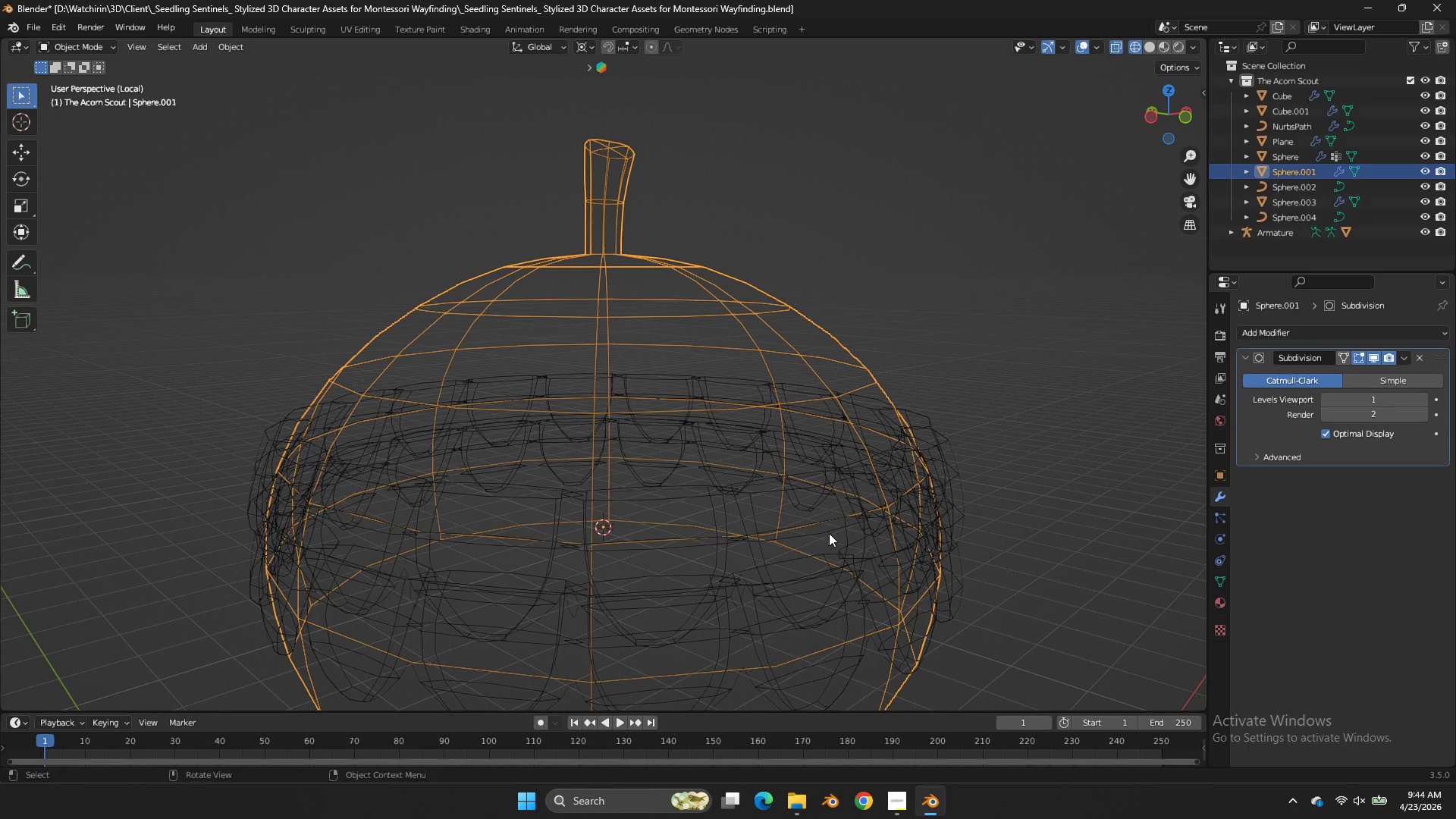 
left_click([855, 538])
 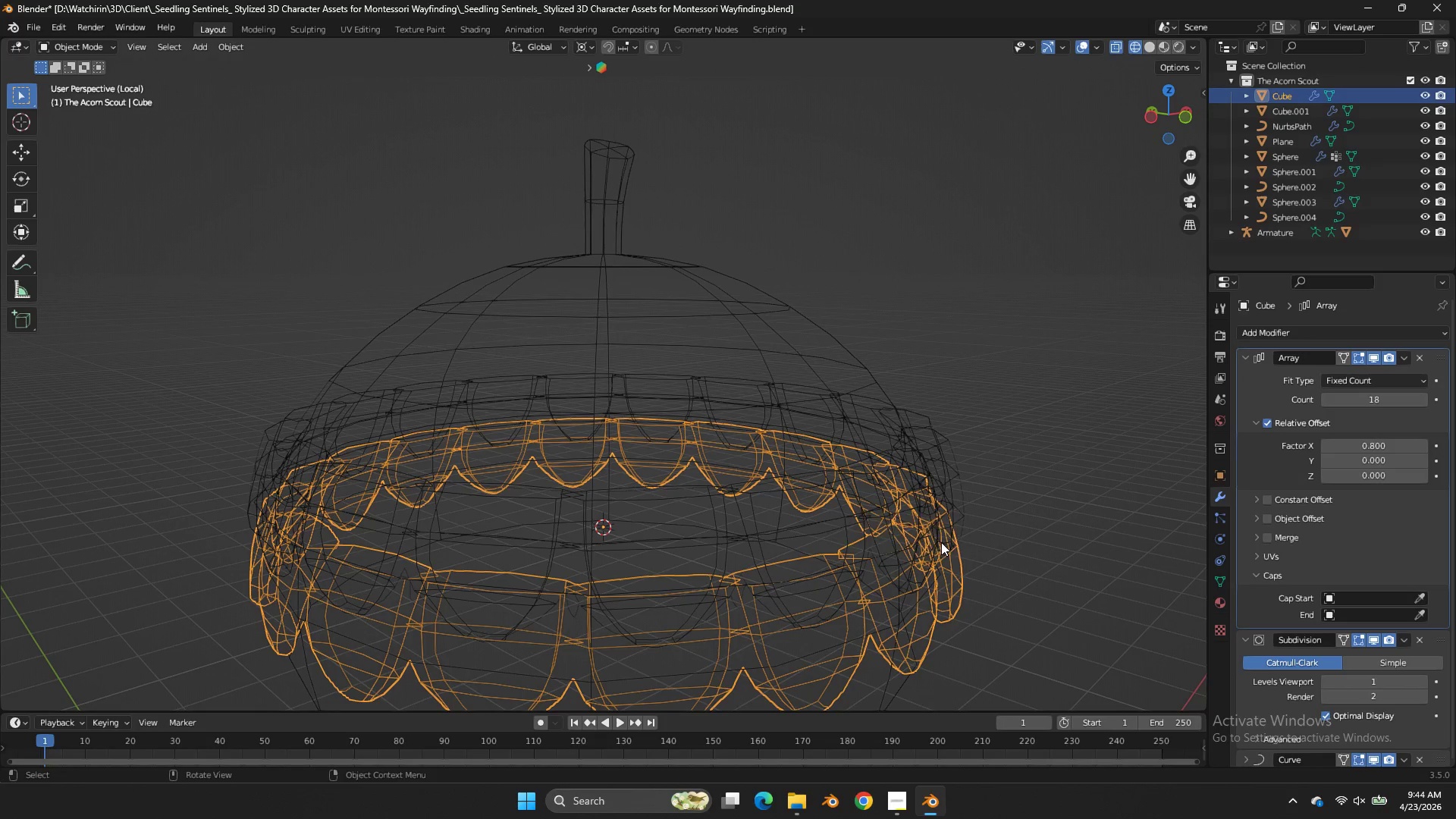 
type(xz)
 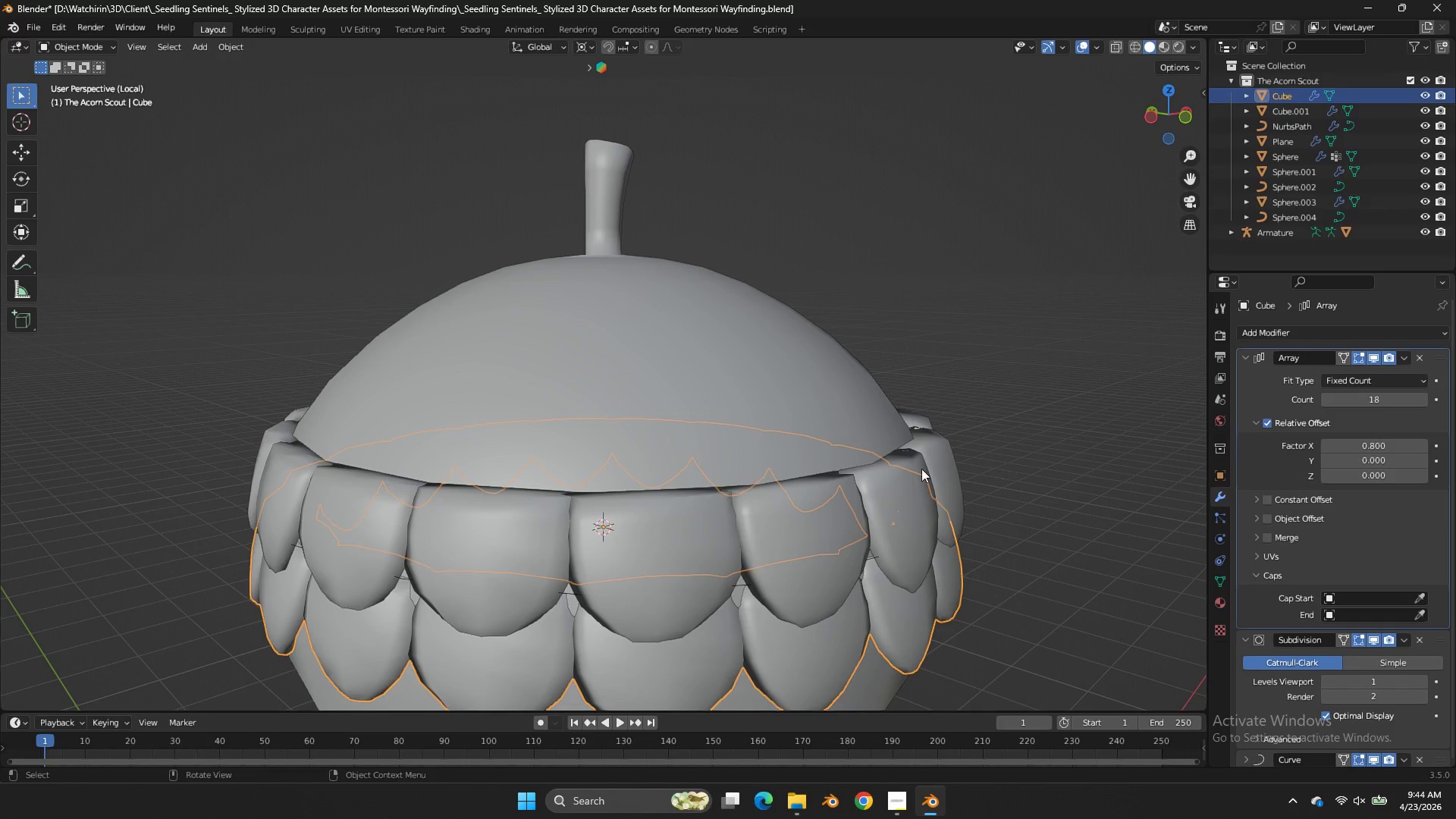 
double_click([918, 470])
 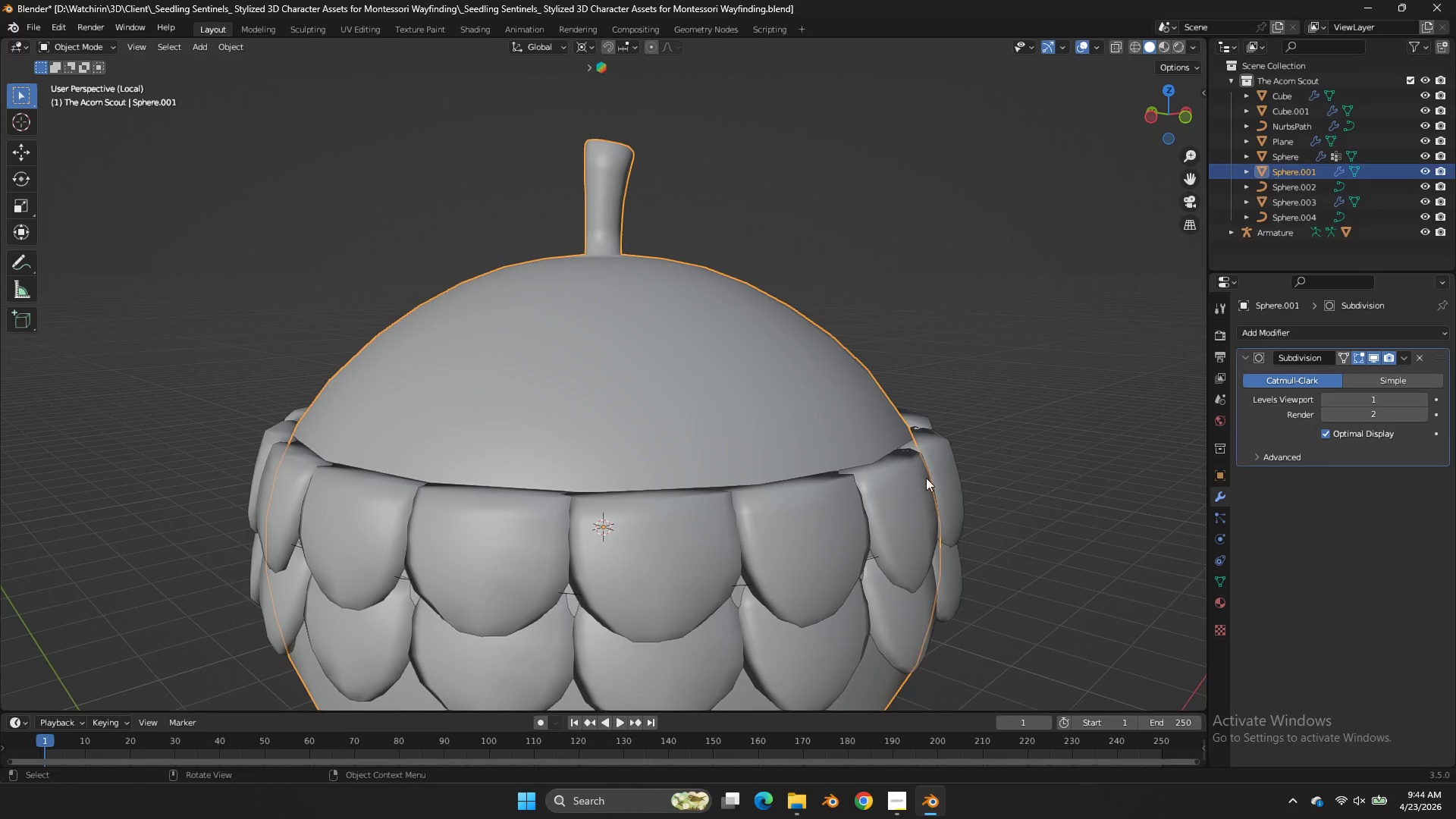 
left_click([937, 482])
 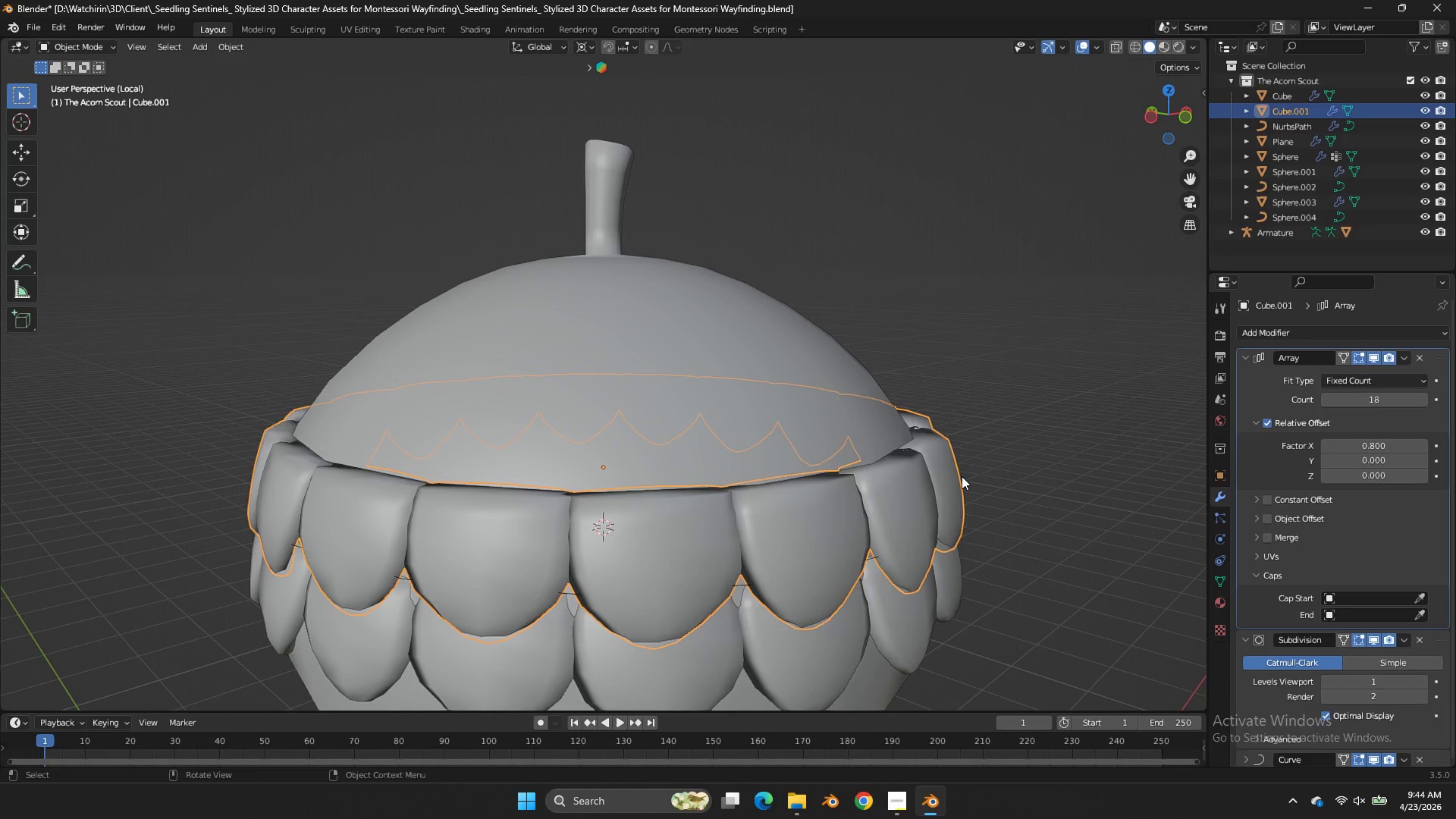 
key(H)
 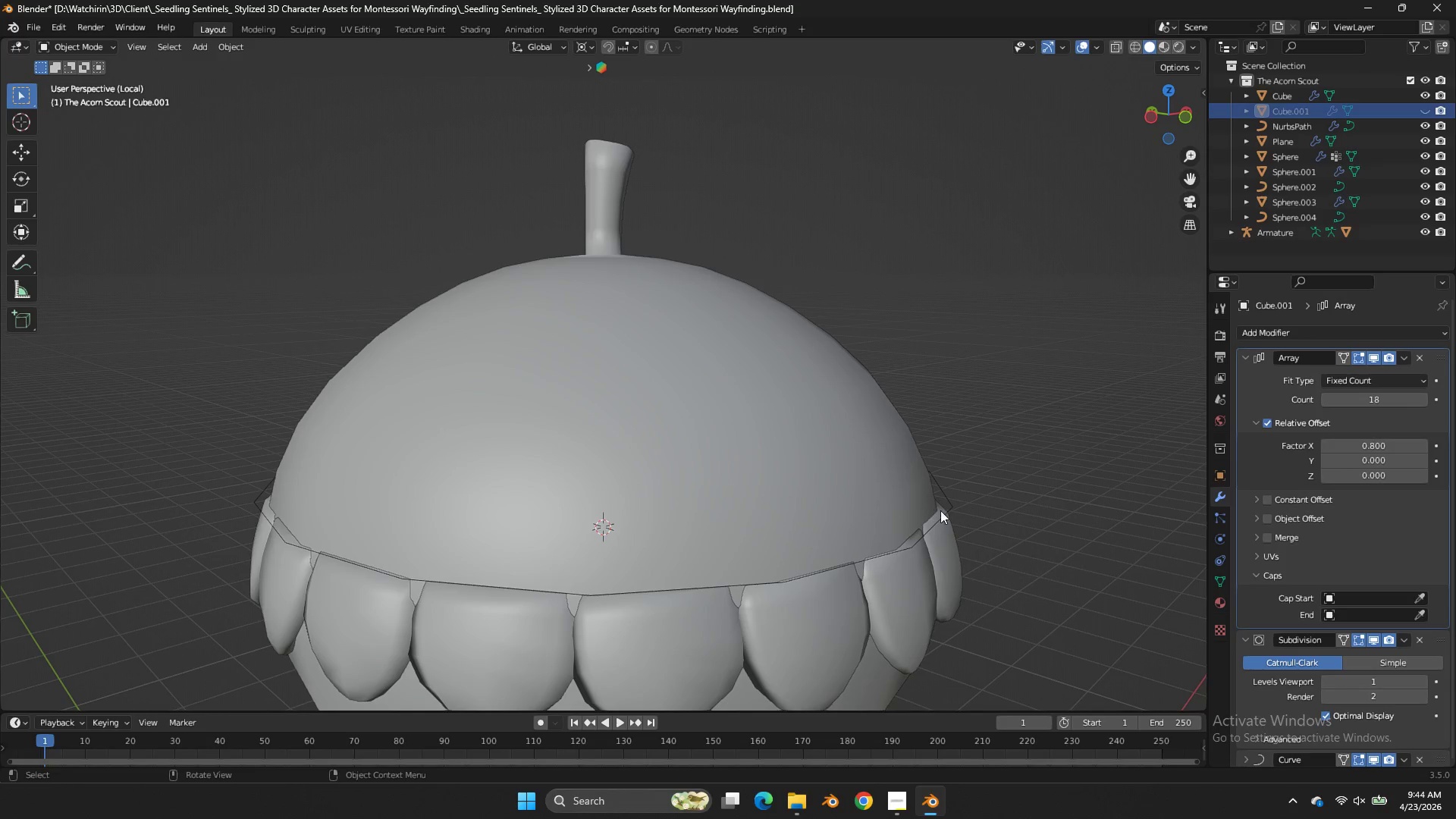 
left_click([942, 511])
 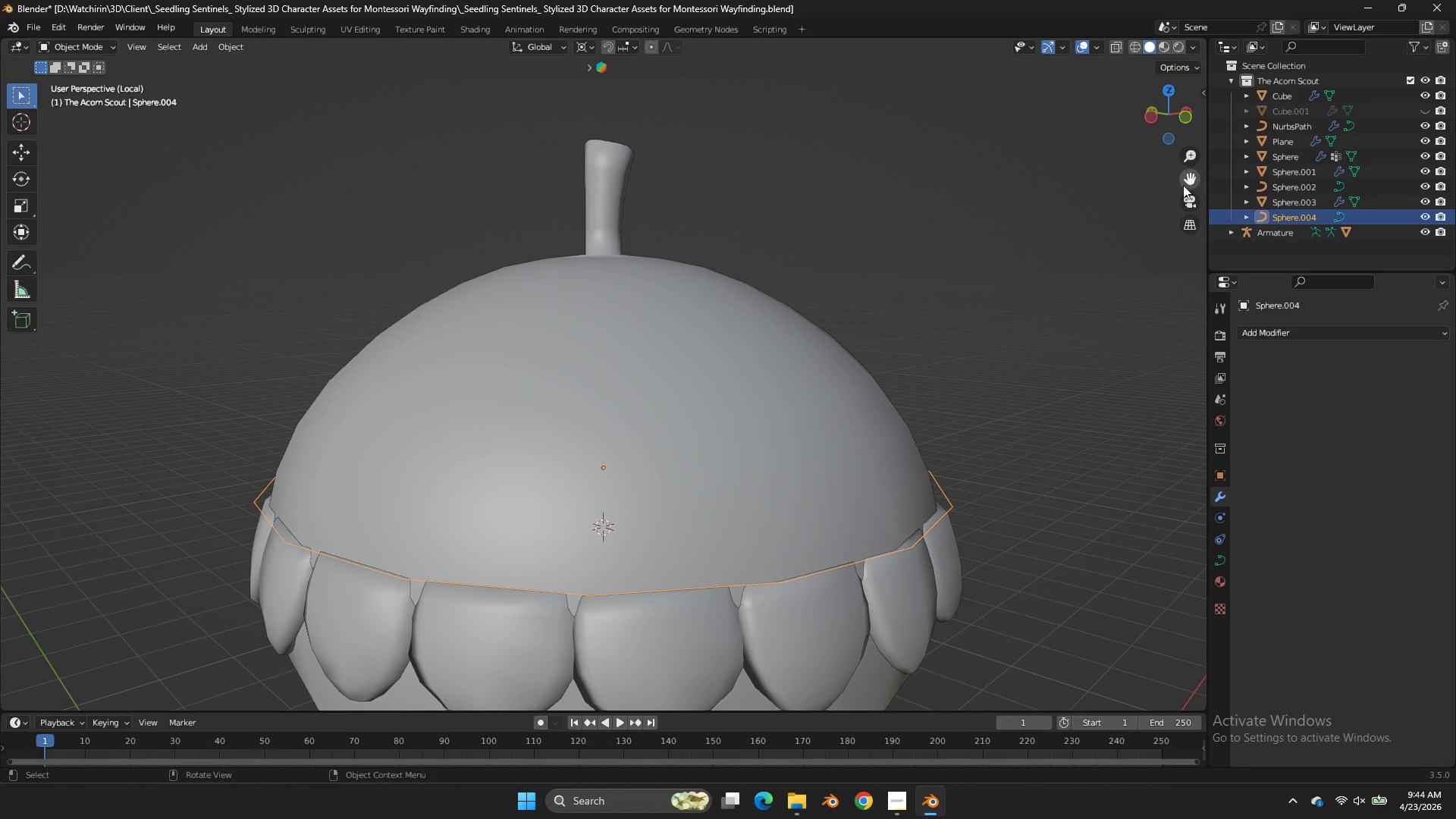 
left_click_drag(start_coordinate=[1168, 119], to_coordinate=[41, 80])
 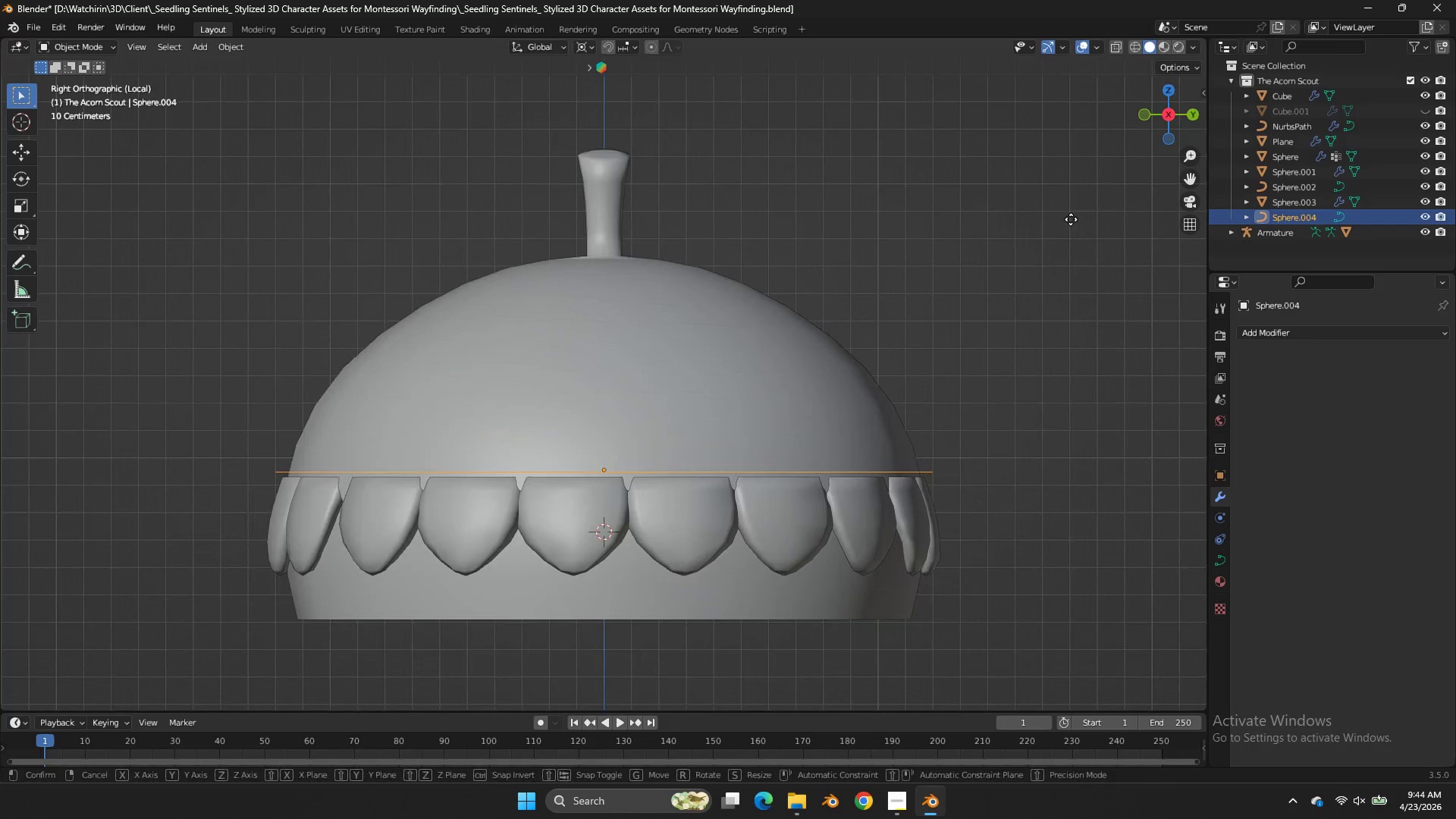 
type(gz)
 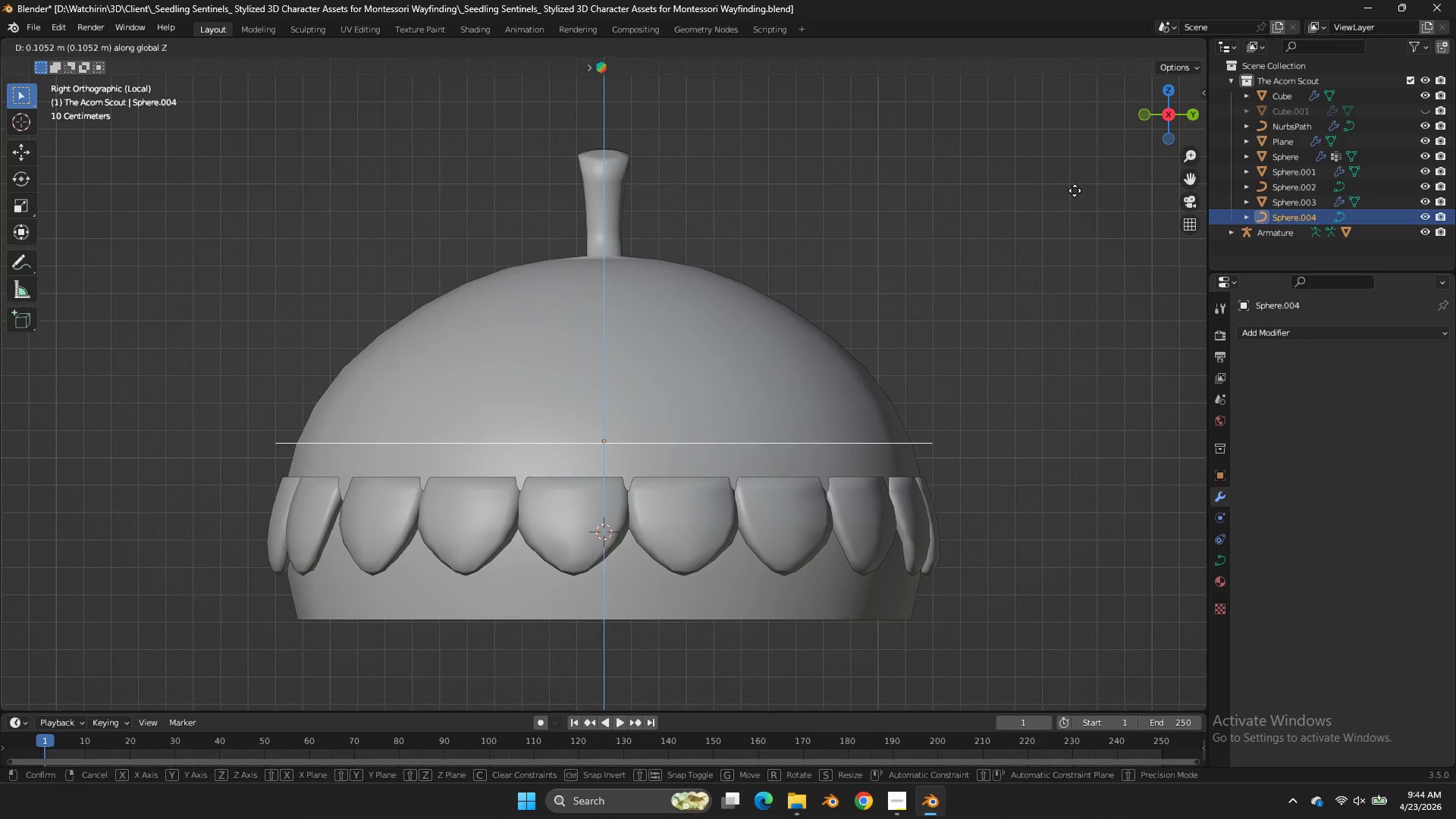 
right_click([1075, 190])
 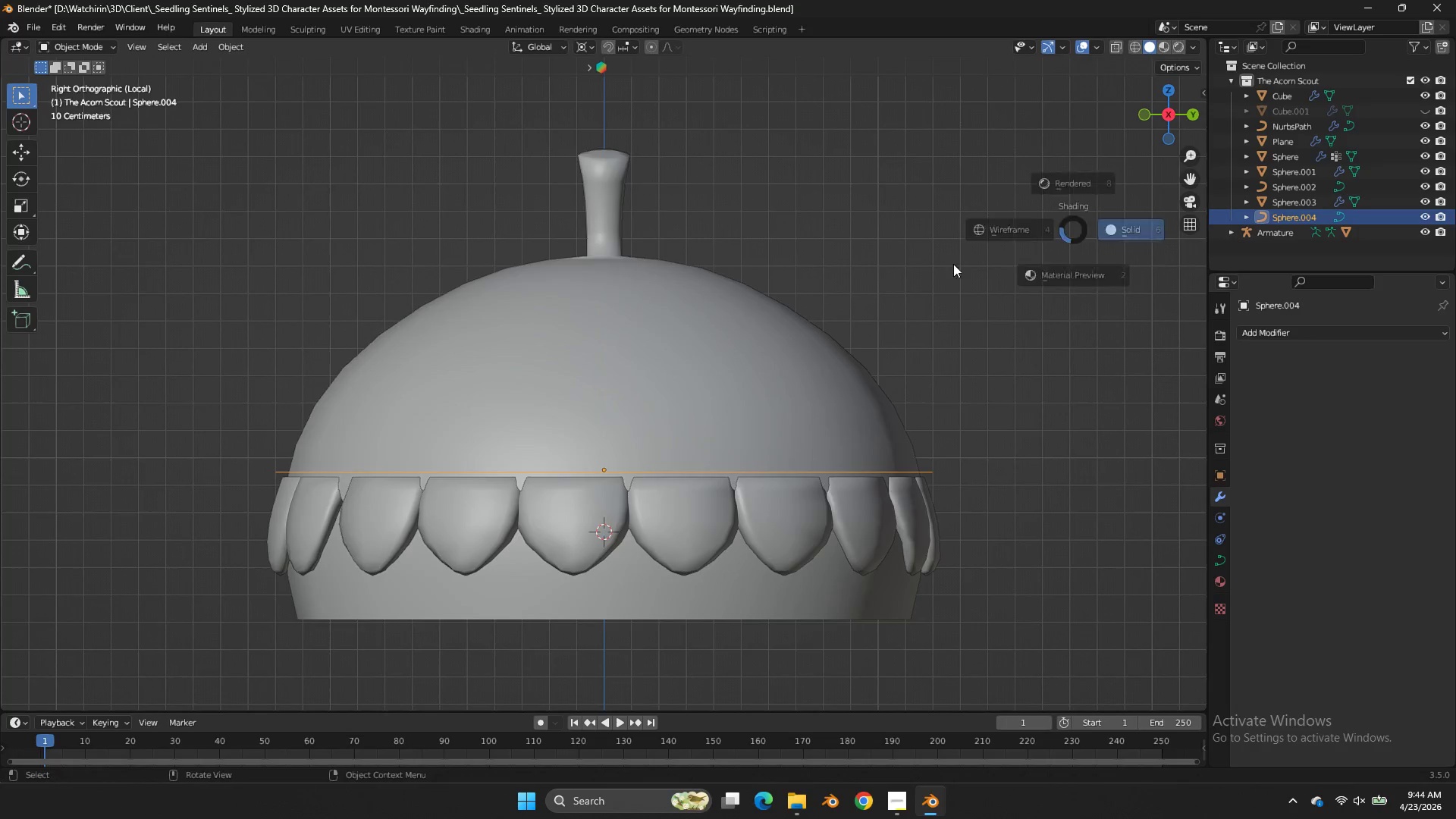 
type(zgz)
 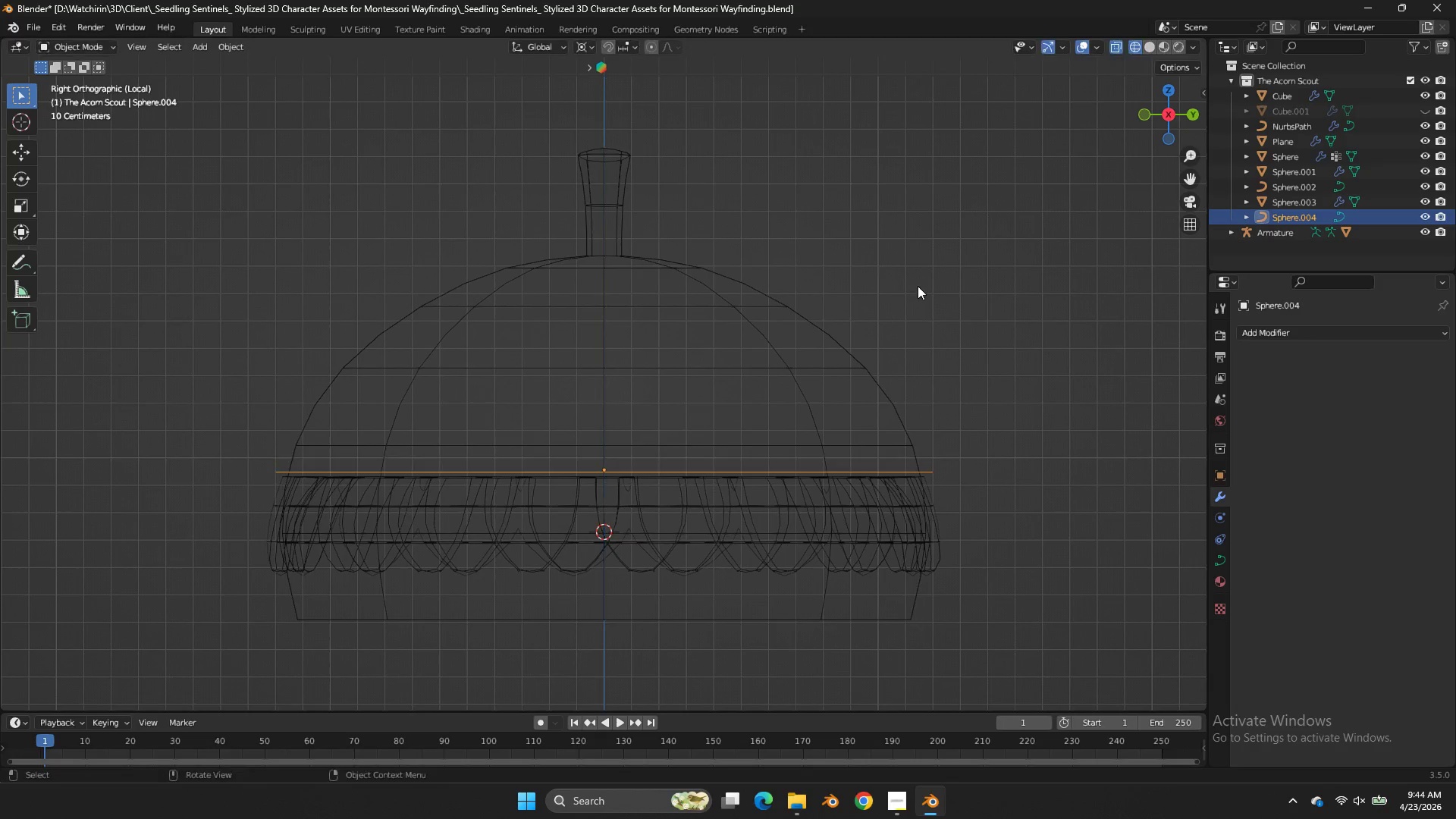 
right_click([918, 286])
 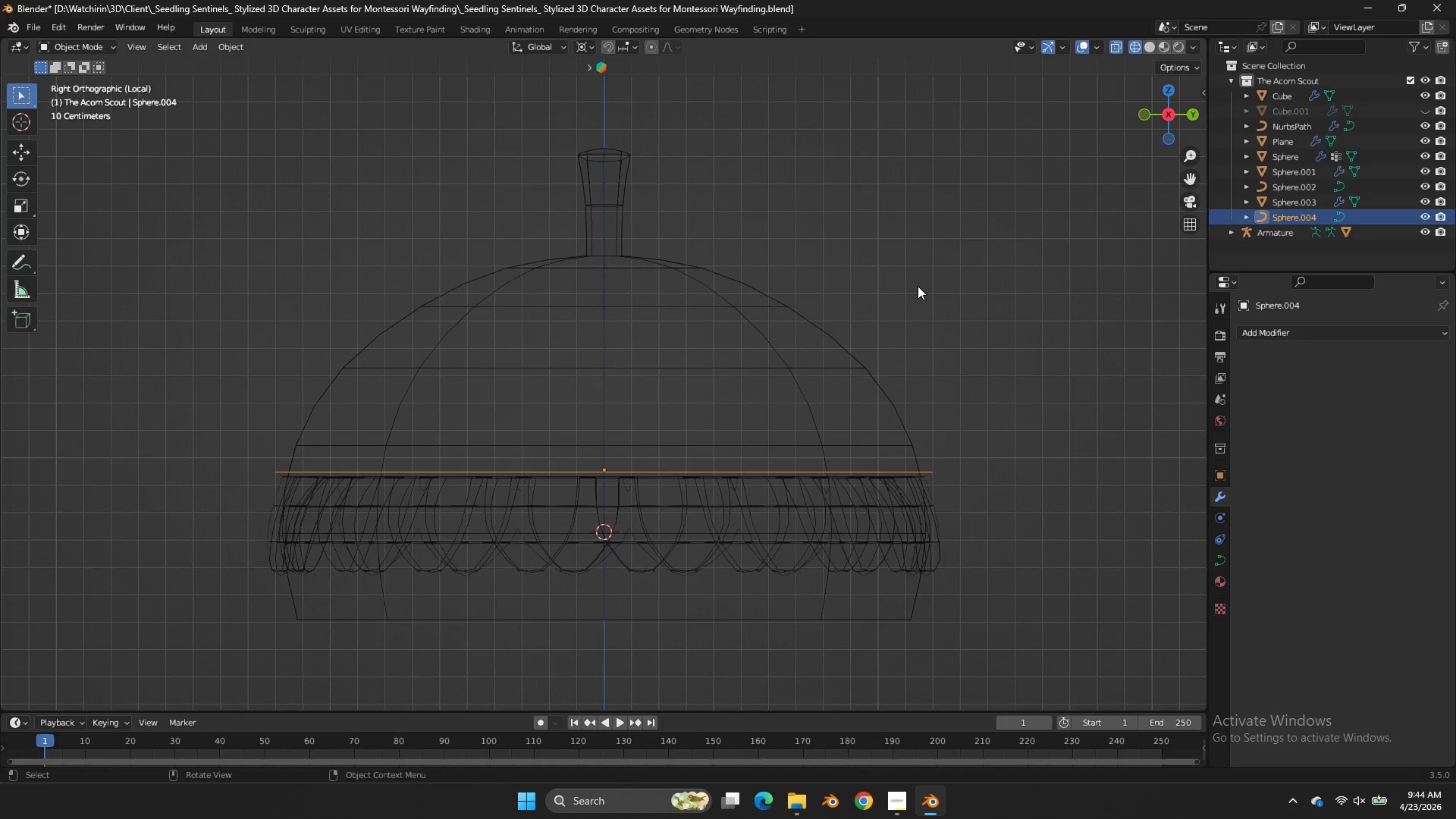 
key(NumpadDivide)
 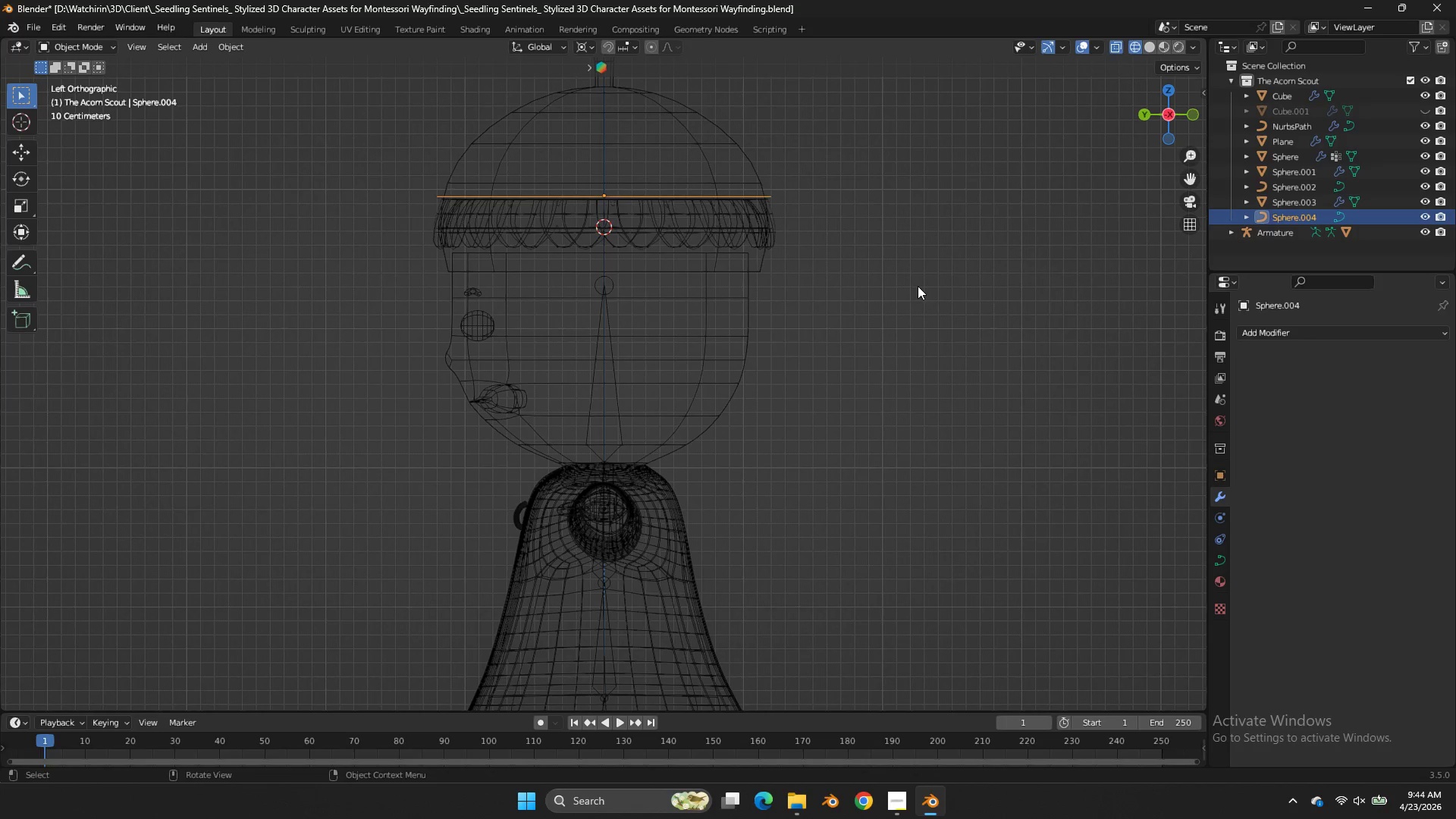 
key(NumpadDivide)
 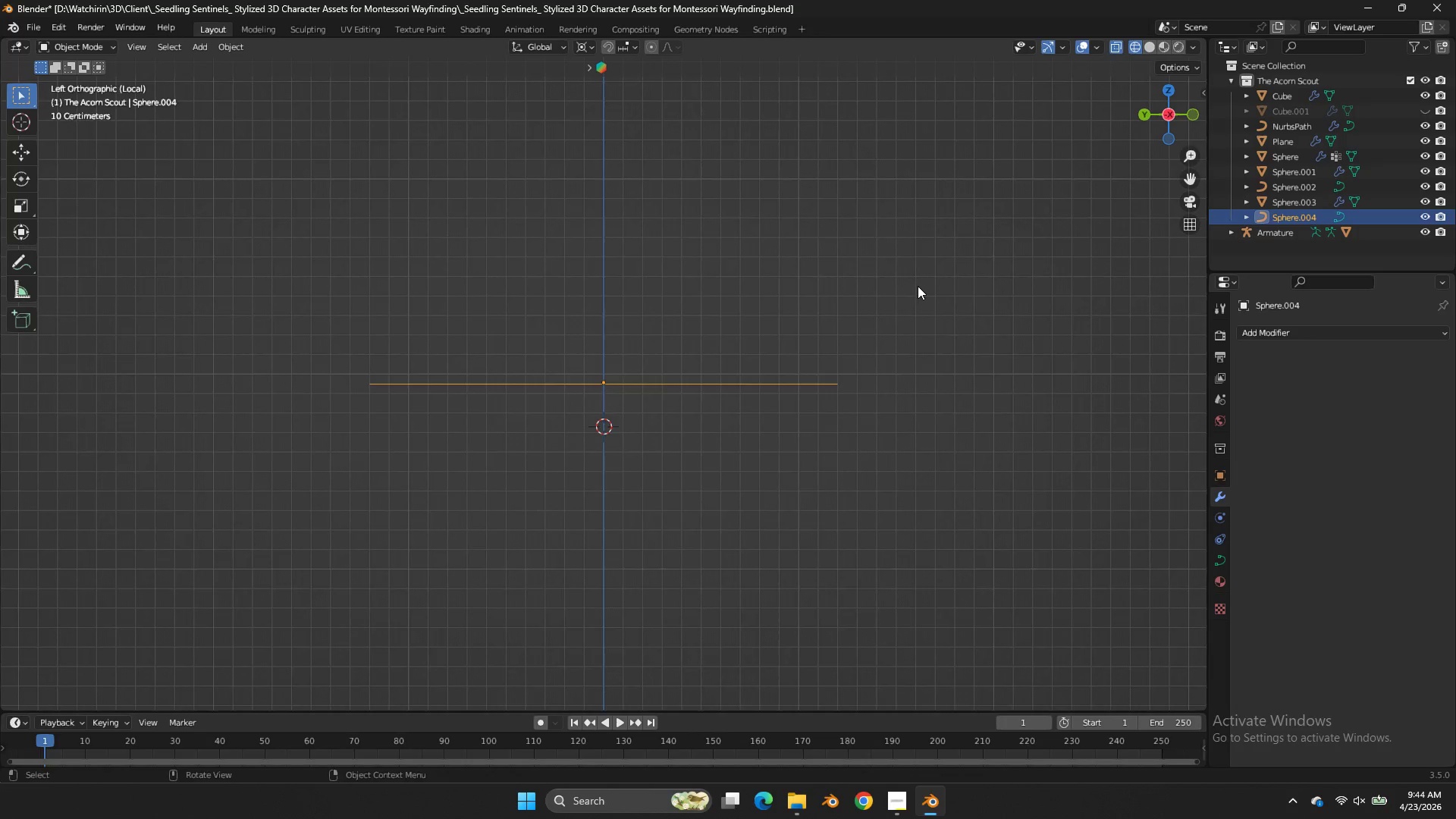 
key(NumpadDivide)
 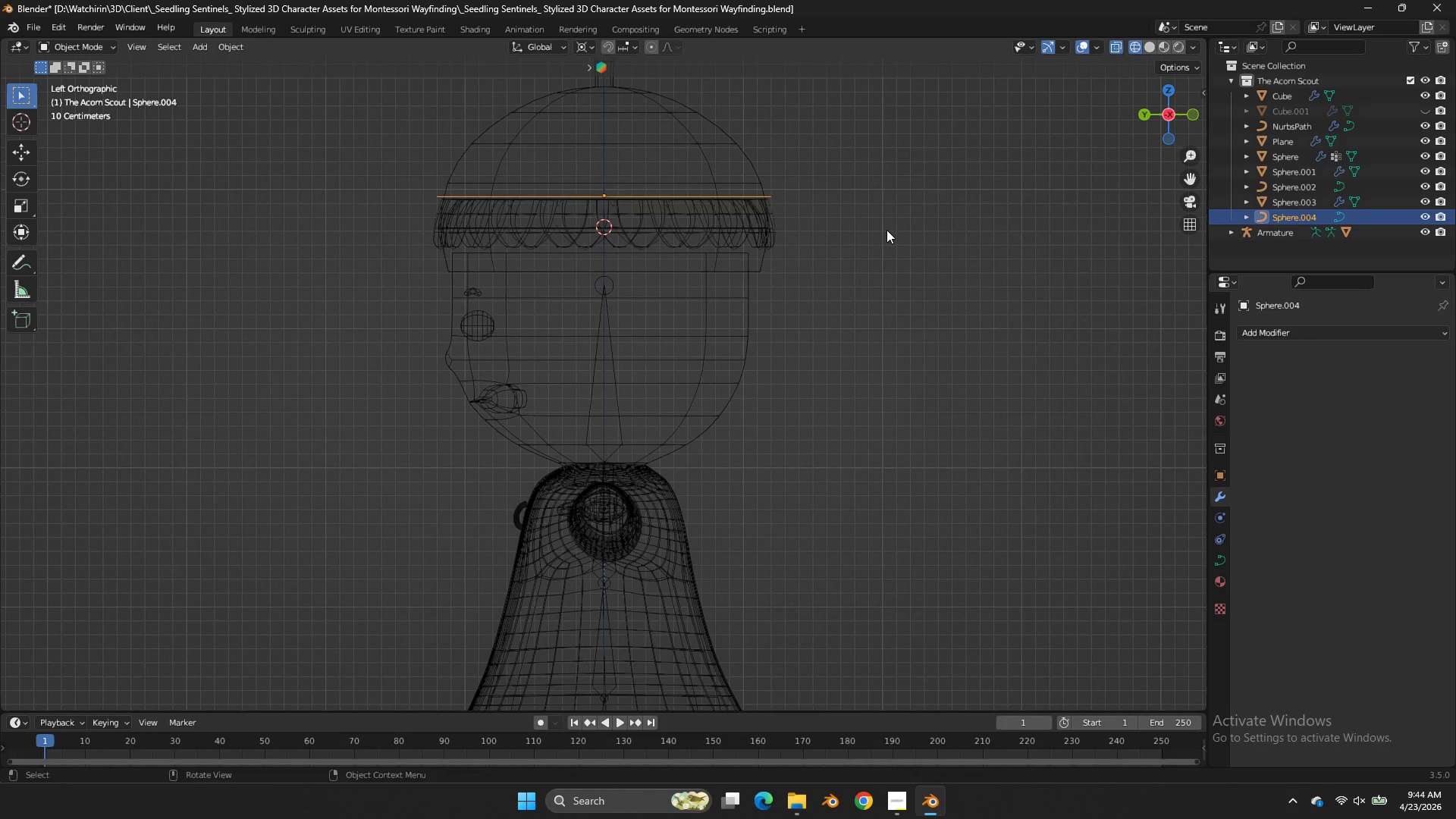 
left_click_drag(start_coordinate=[836, 154], to_coordinate=[679, 229])
 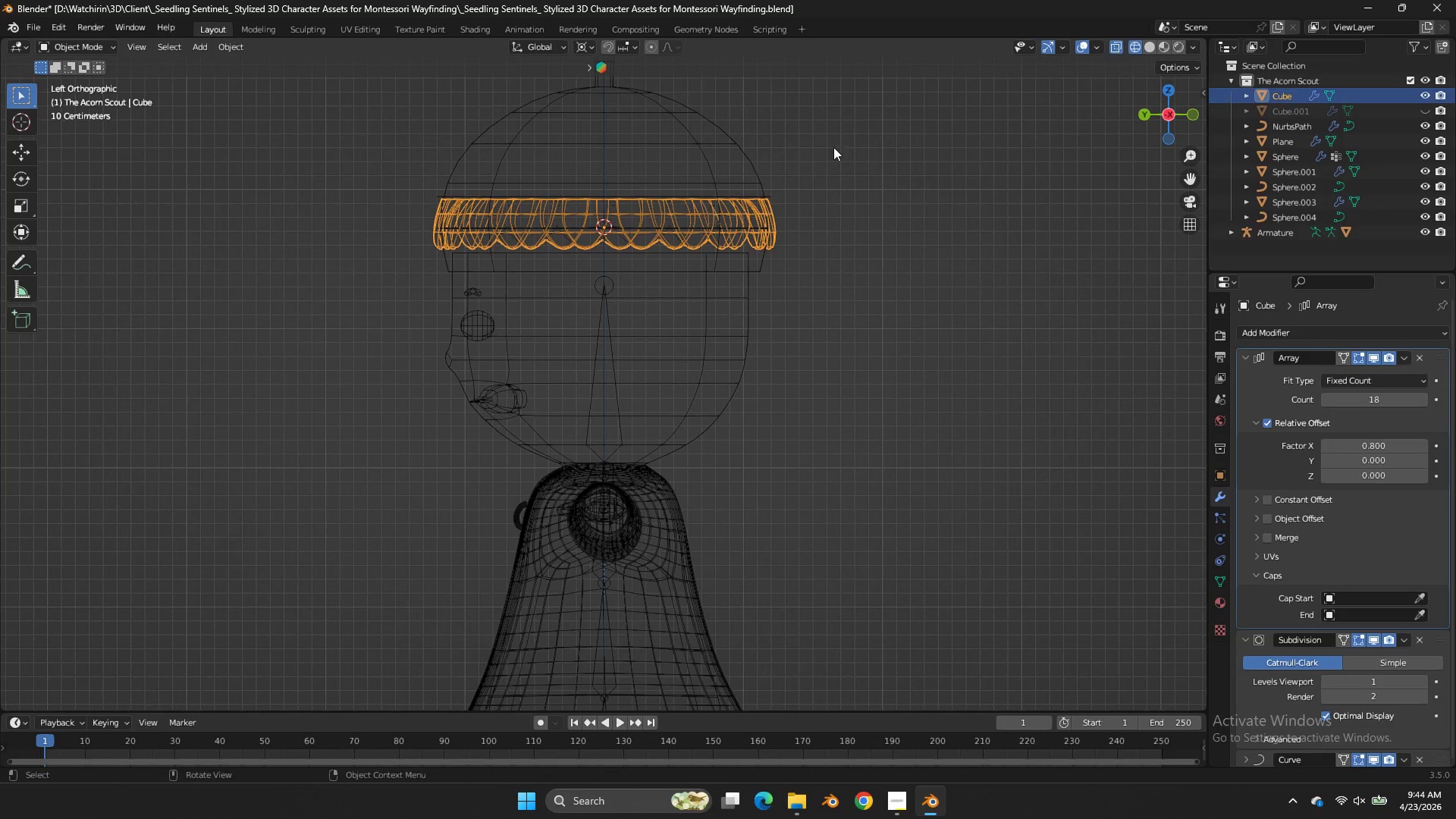 
hold_key(key=ShiftLeft, duration=0.81)
left_click_drag(start_coordinate=[833, 150], to_coordinate=[620, 237])
 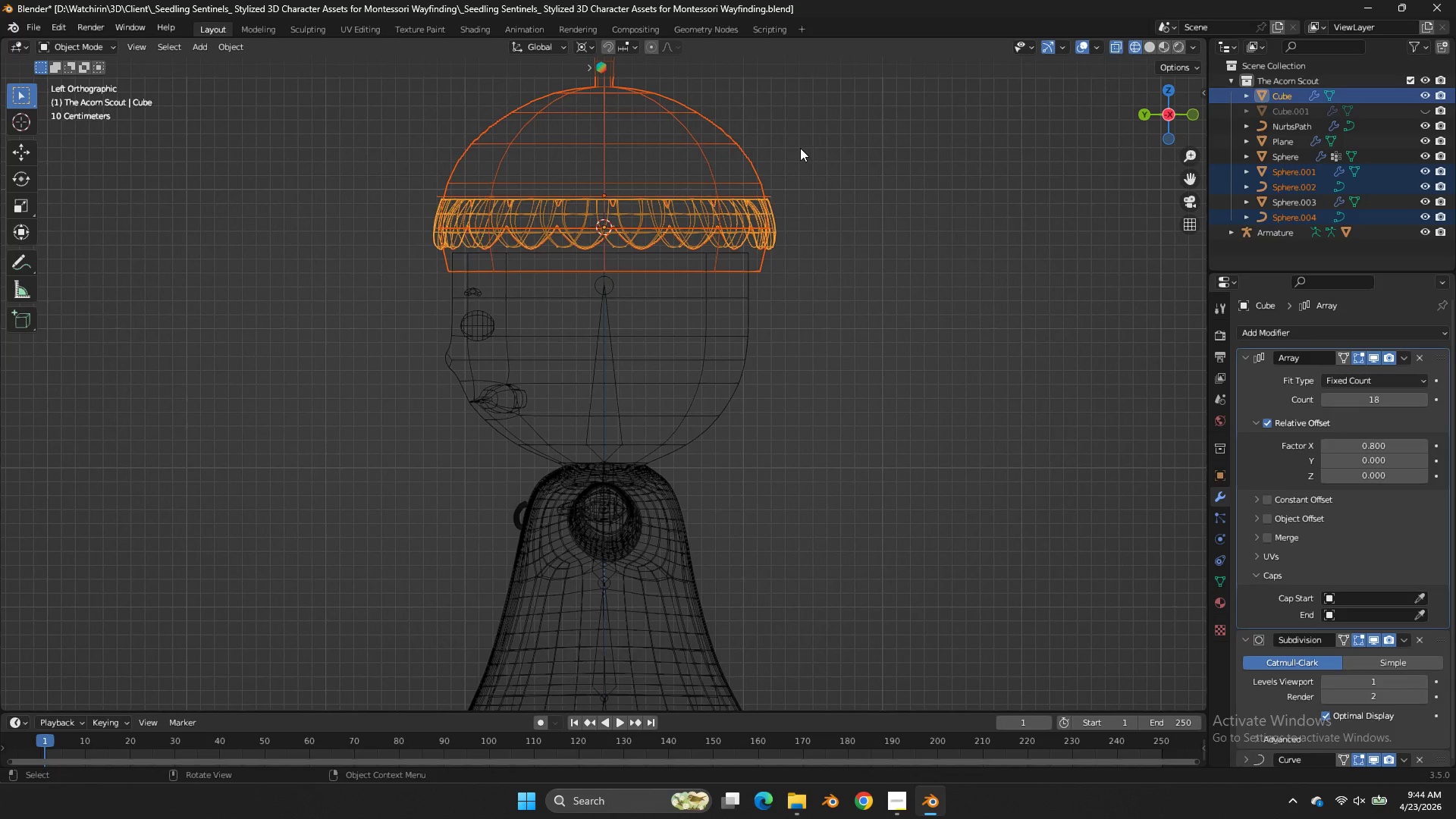 
double_click([620, 237])
 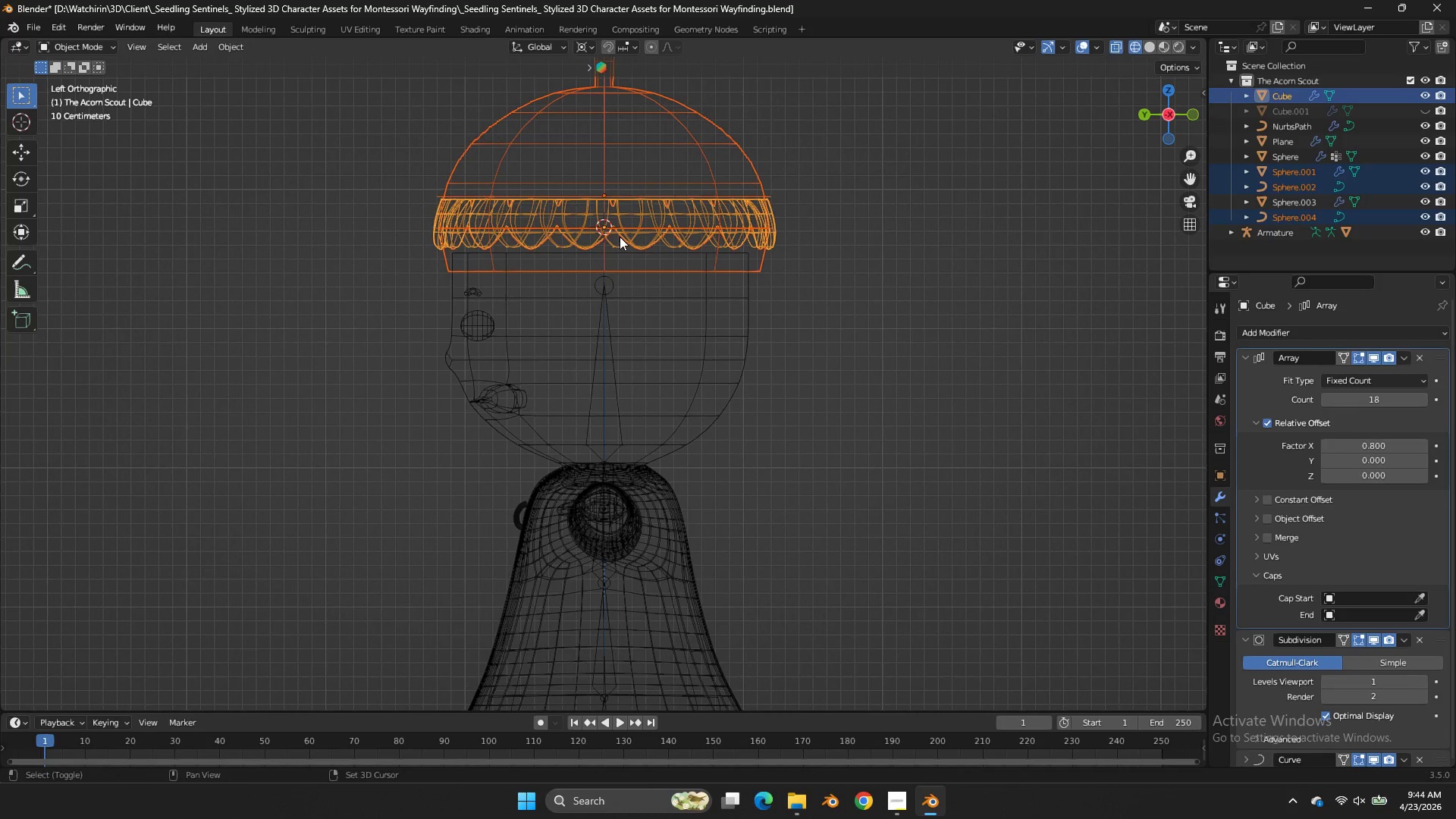 
triple_click([620, 237])
 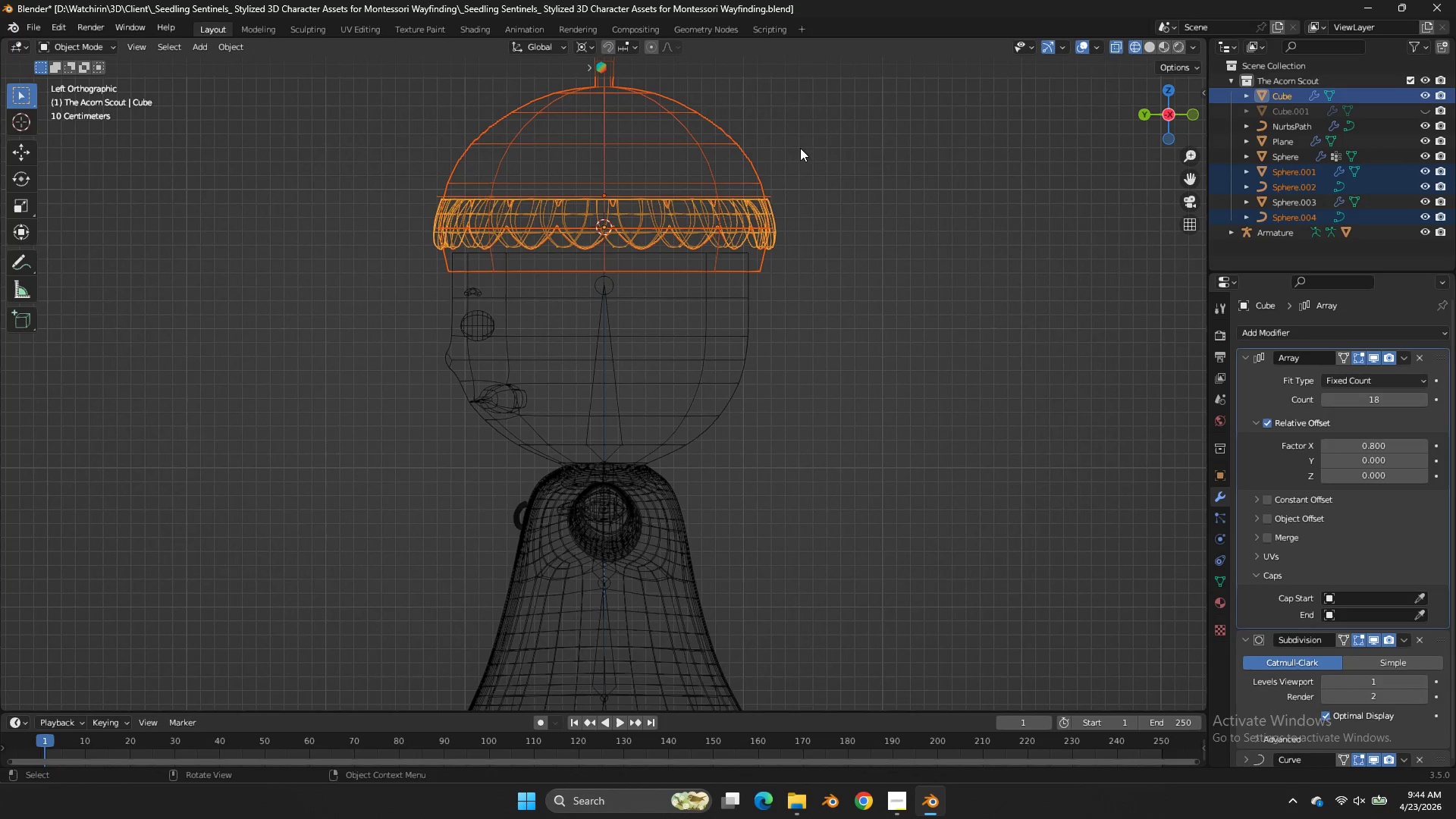 
key(Alt+H)
 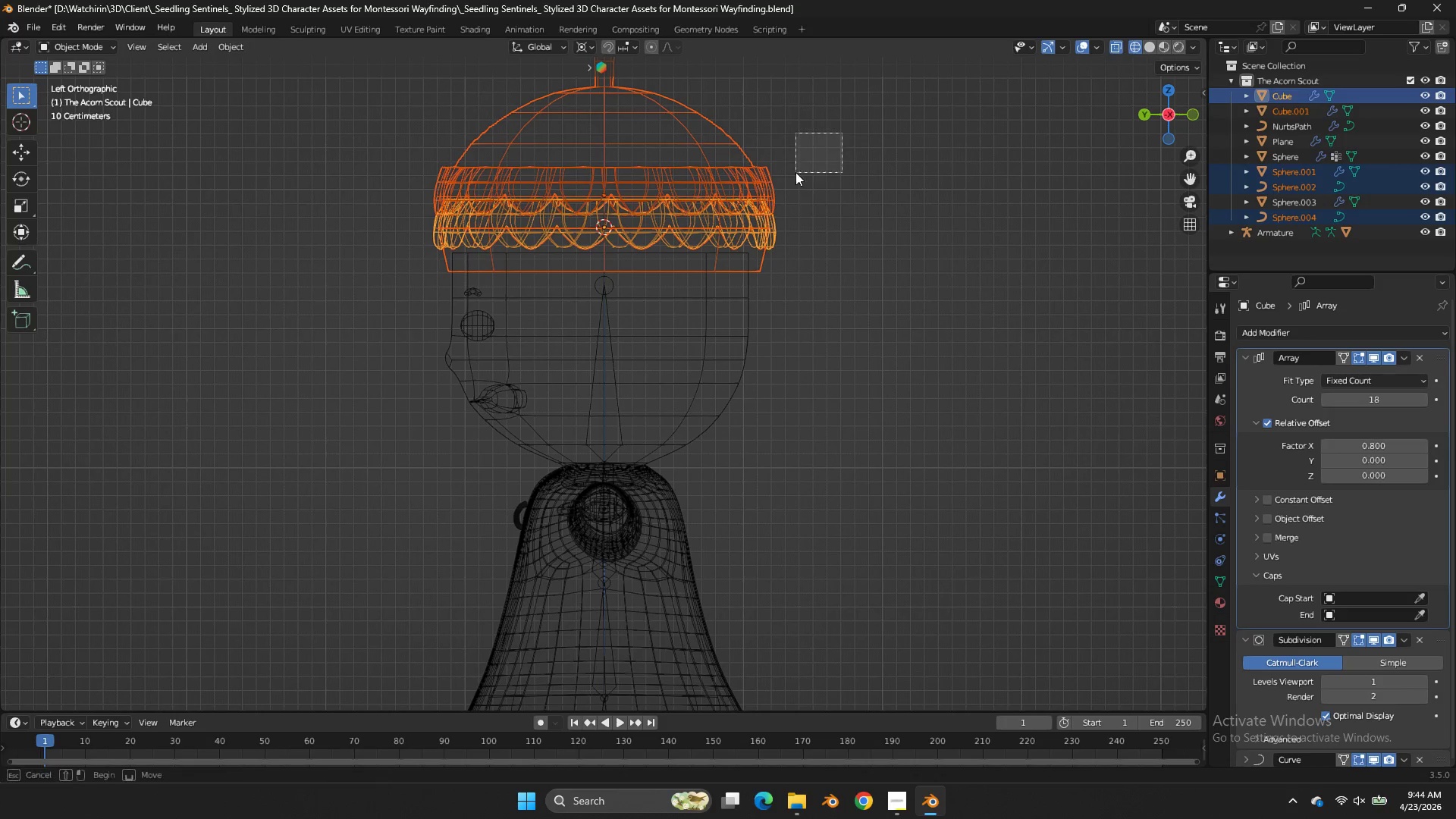 
left_click_drag(start_coordinate=[842, 133], to_coordinate=[675, 247])
 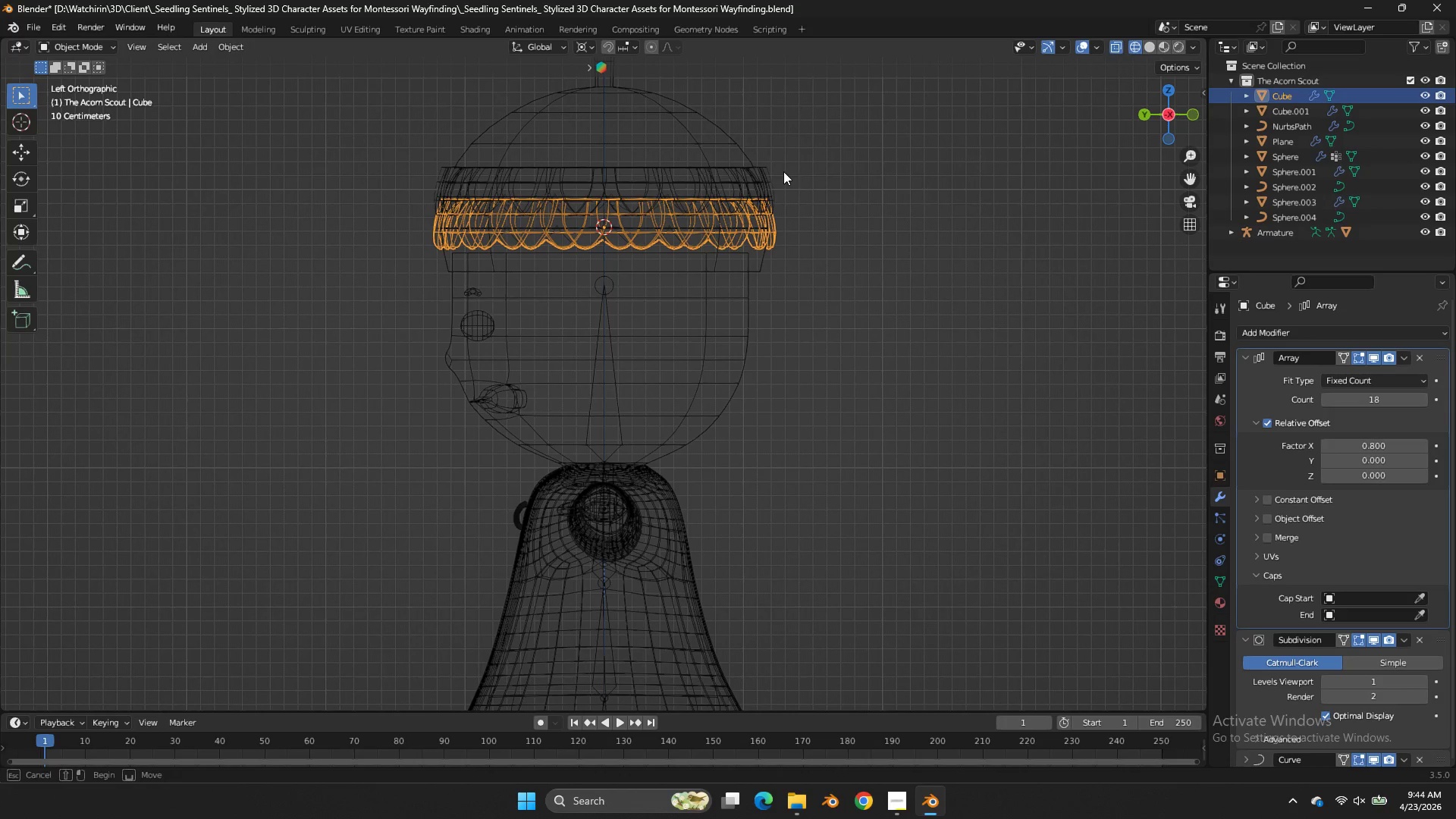 
double_click([675, 247])
 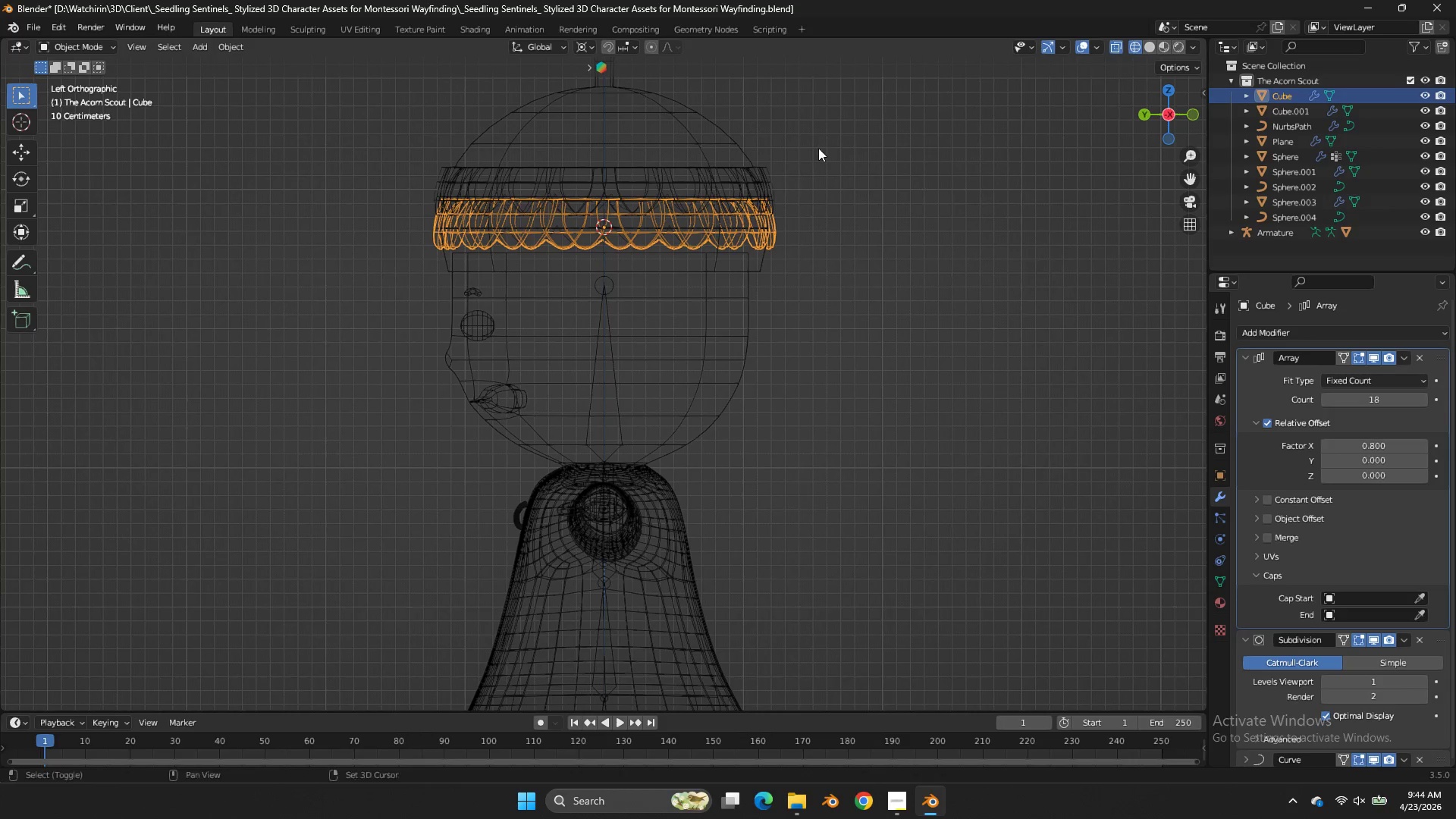 
hold_key(key=ShiftLeft, duration=2.12)
left_click_drag(start_coordinate=[818, 148], to_coordinate=[677, 233])
 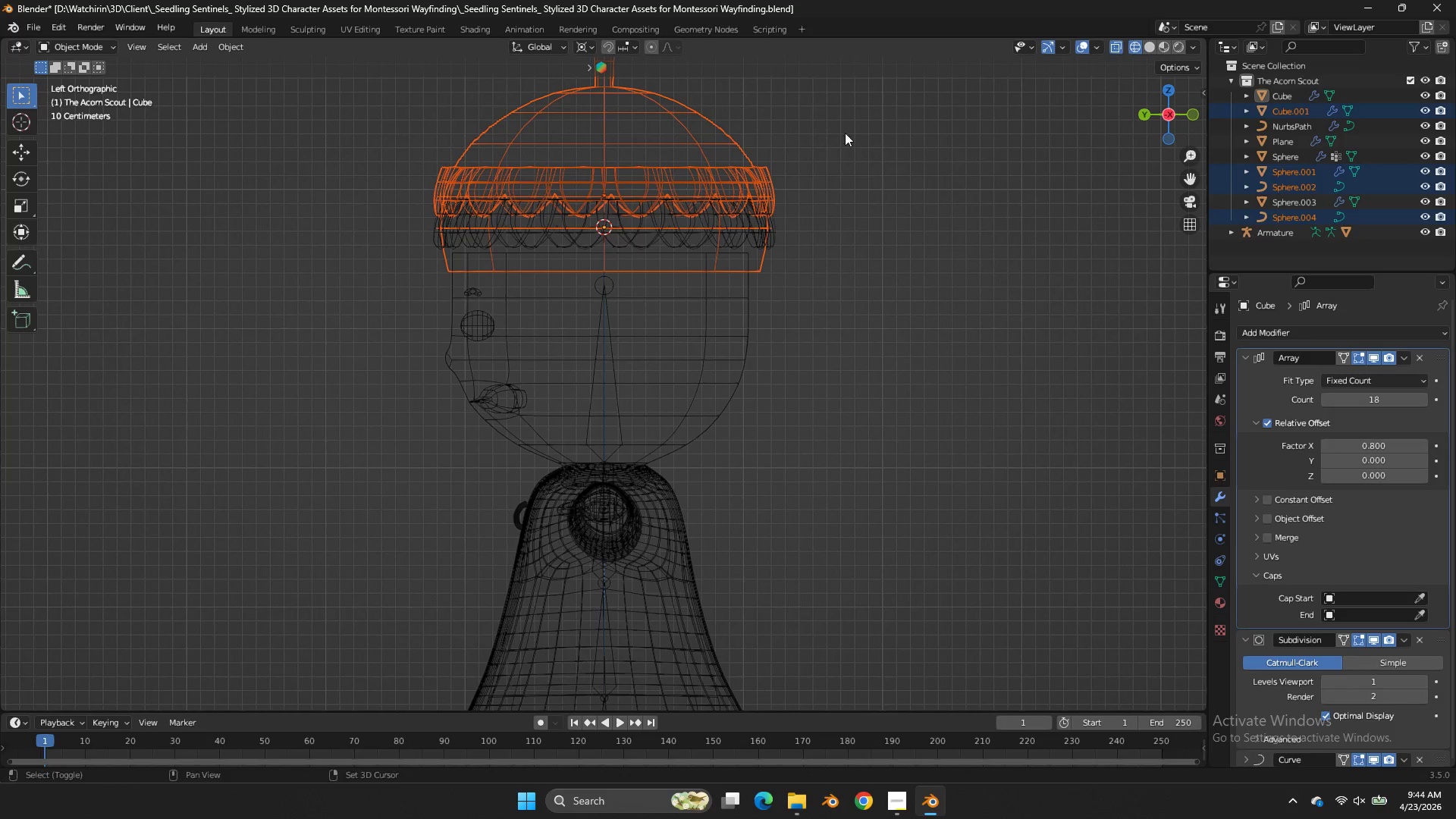 
double_click([677, 233])
 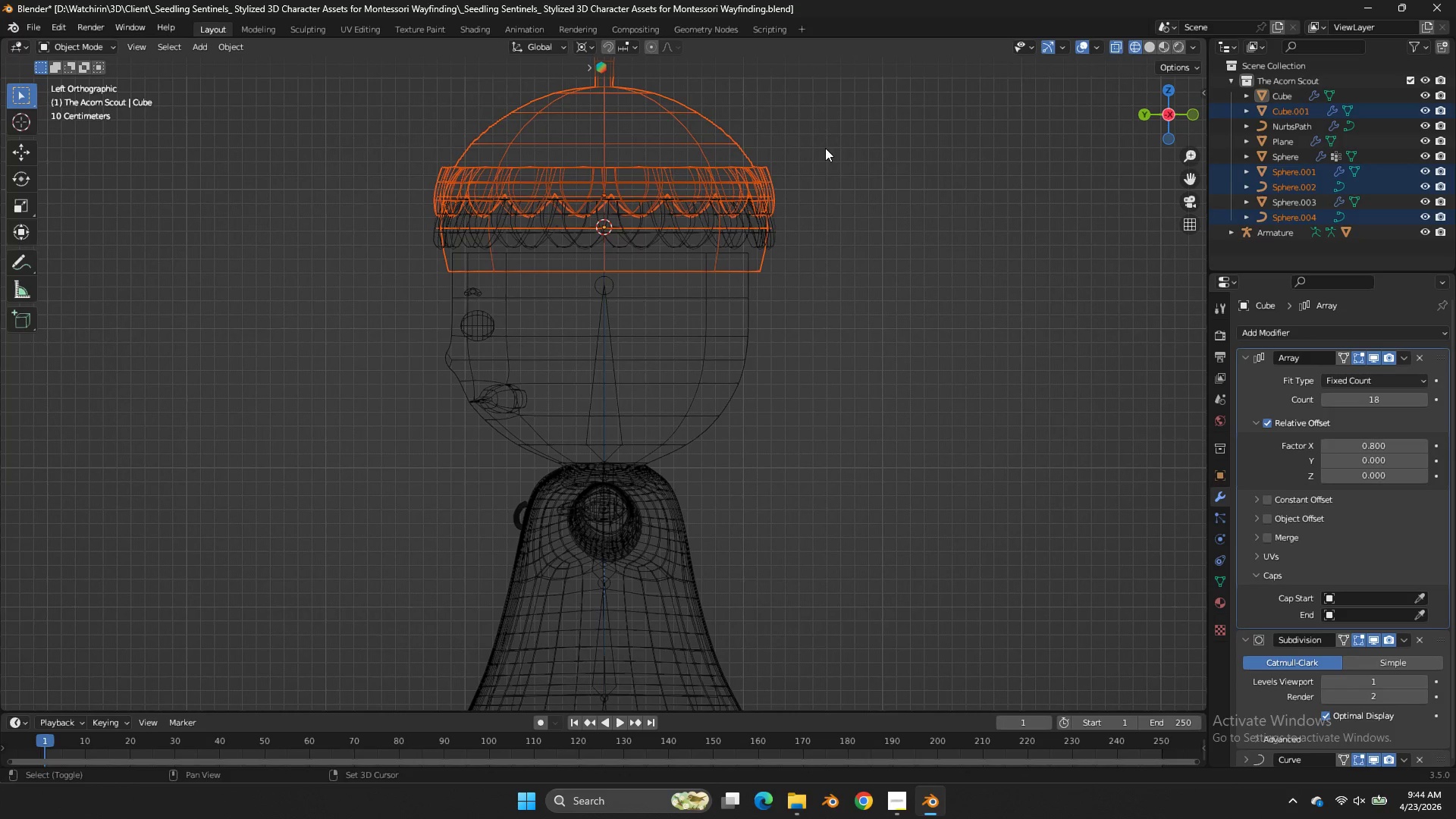 
left_click_drag(start_coordinate=[845, 133], to_coordinate=[701, 243])
 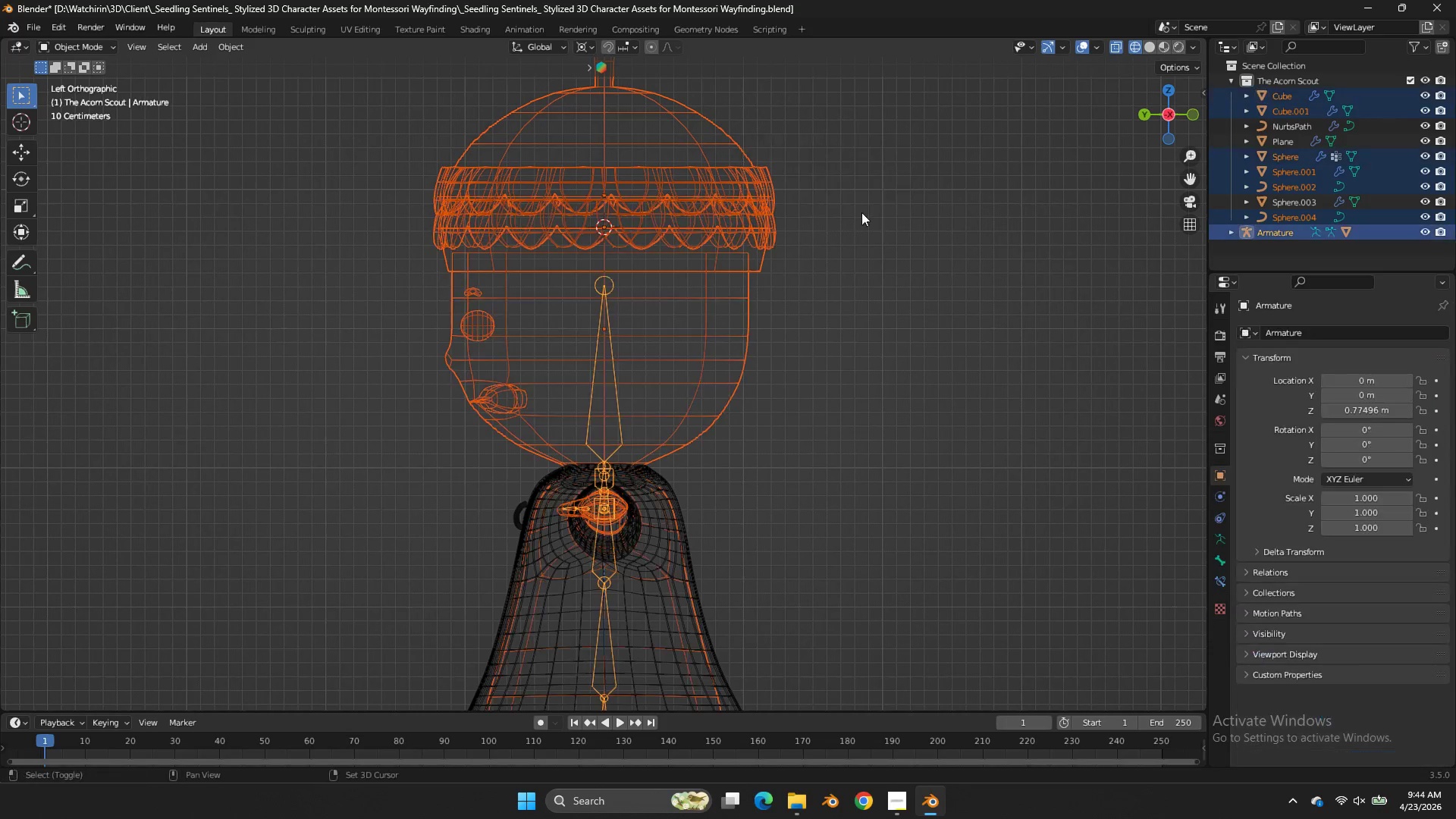 
double_click([701, 243])
 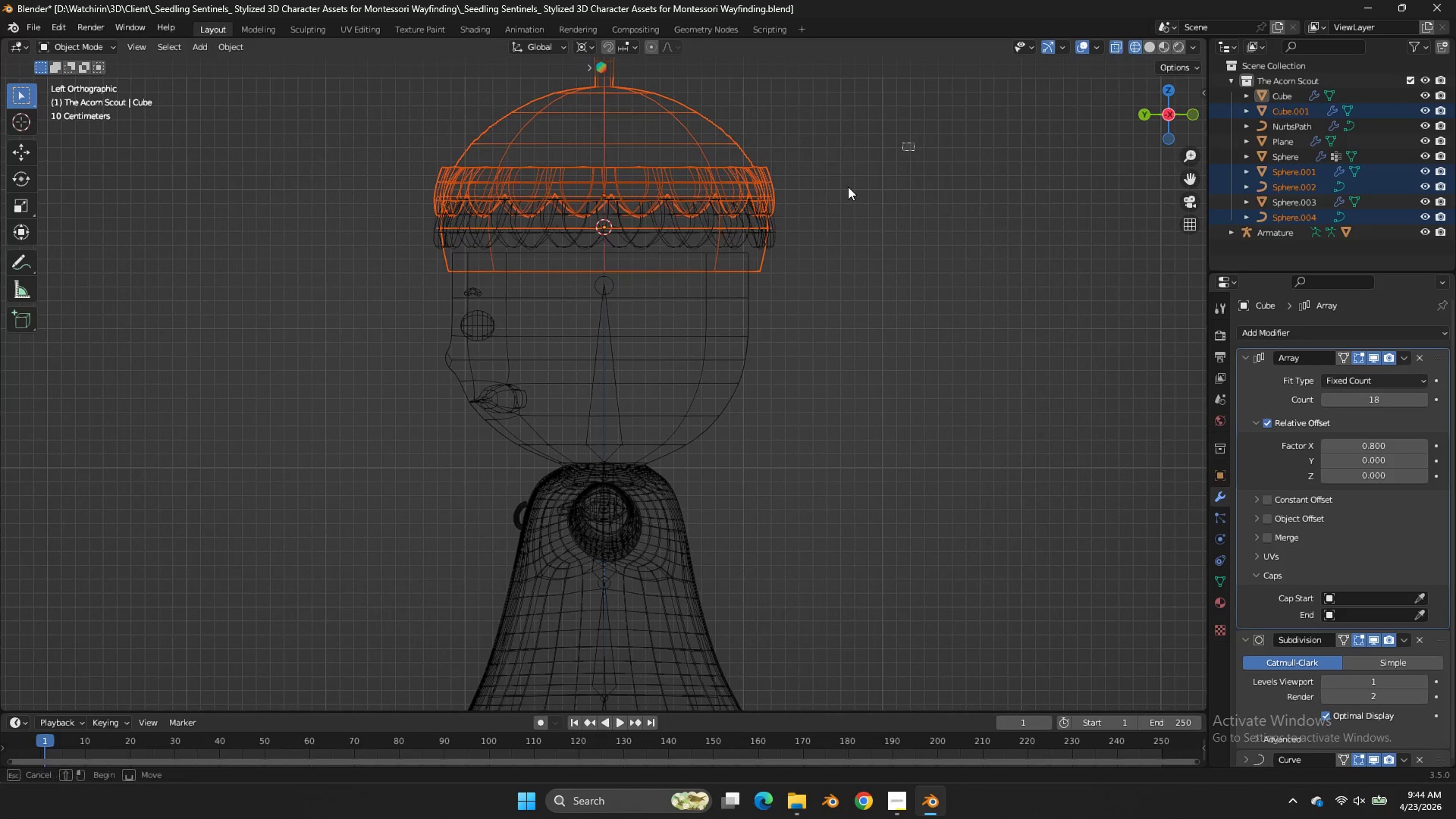 
left_click_drag(start_coordinate=[914, 143], to_coordinate=[592, 282])
 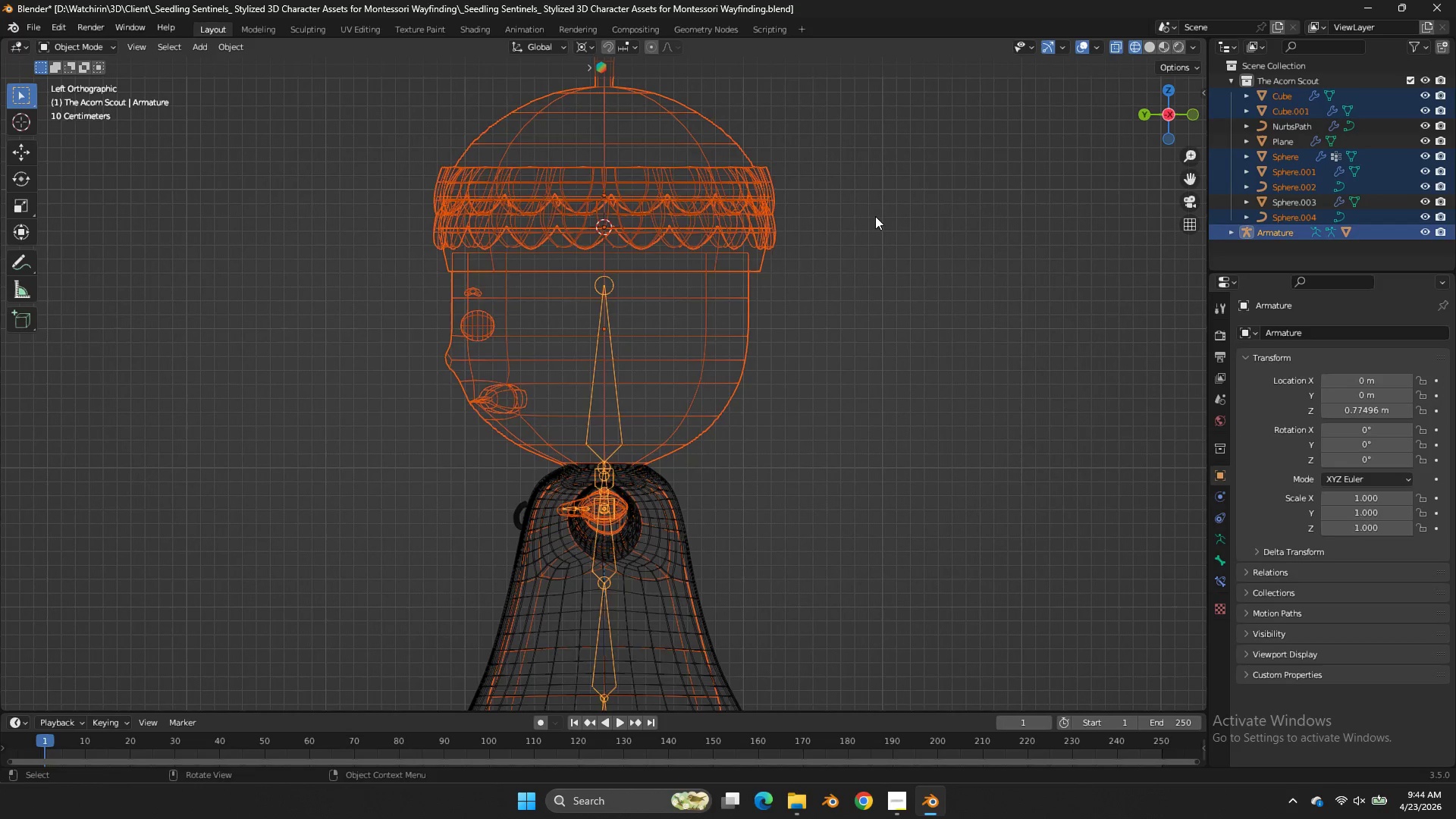 
left_click_drag(start_coordinate=[875, 216], to_coordinate=[843, 323])
 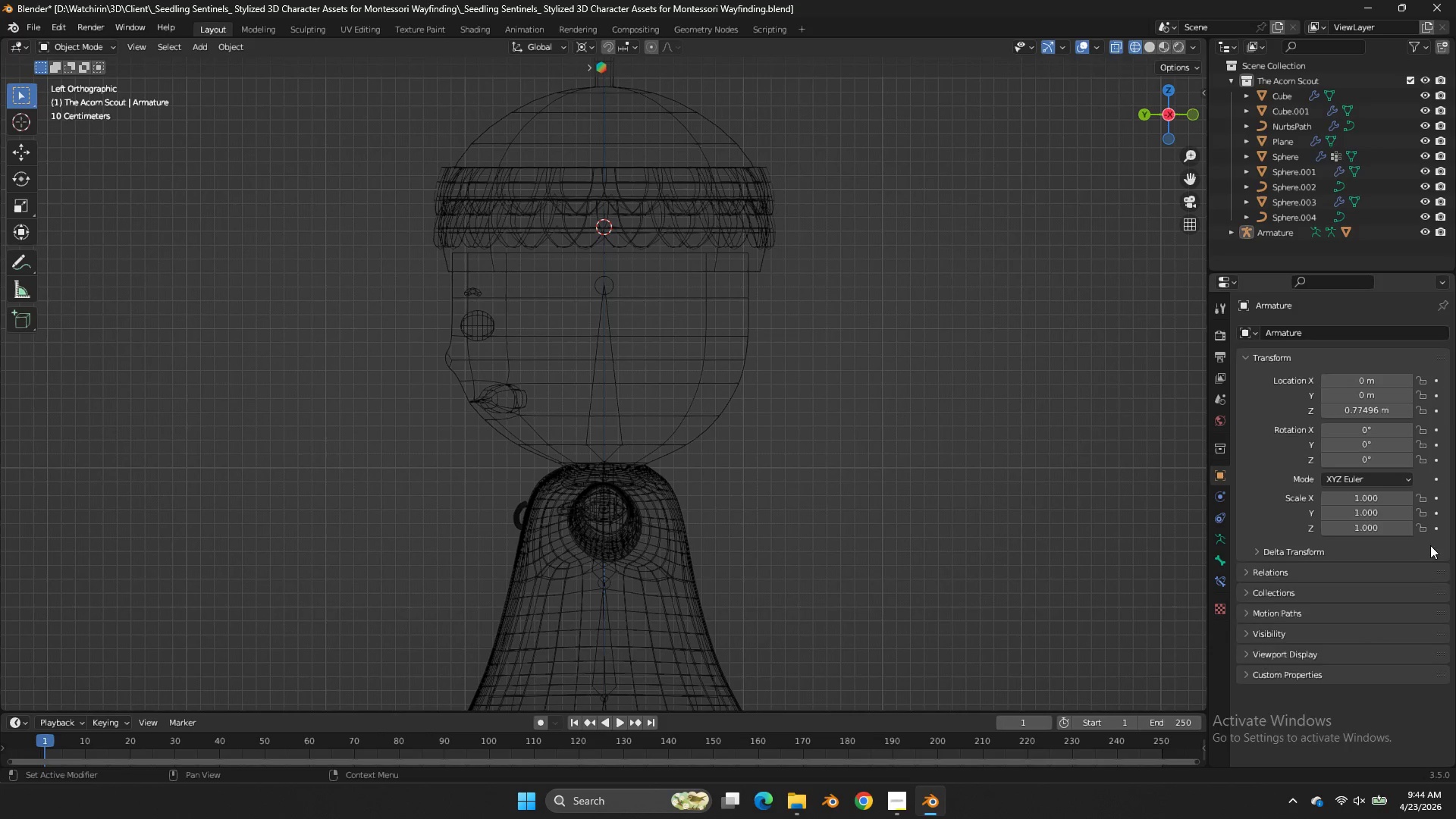 
left_click_drag(start_coordinate=[1430, 545], to_coordinate=[1446, 526])
 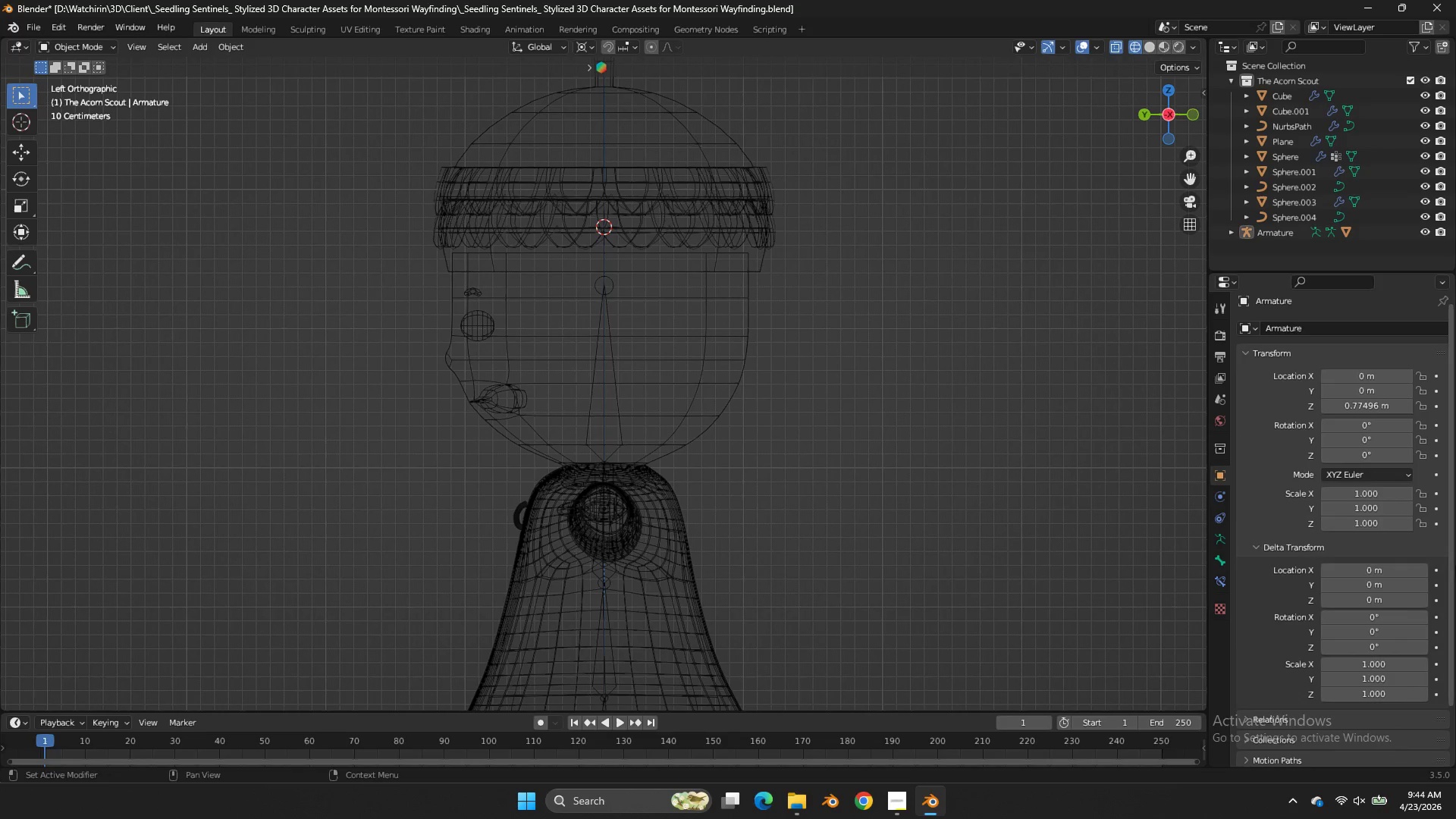 
left_click_drag(start_coordinate=[1446, 526], to_coordinate=[1455, 555])
 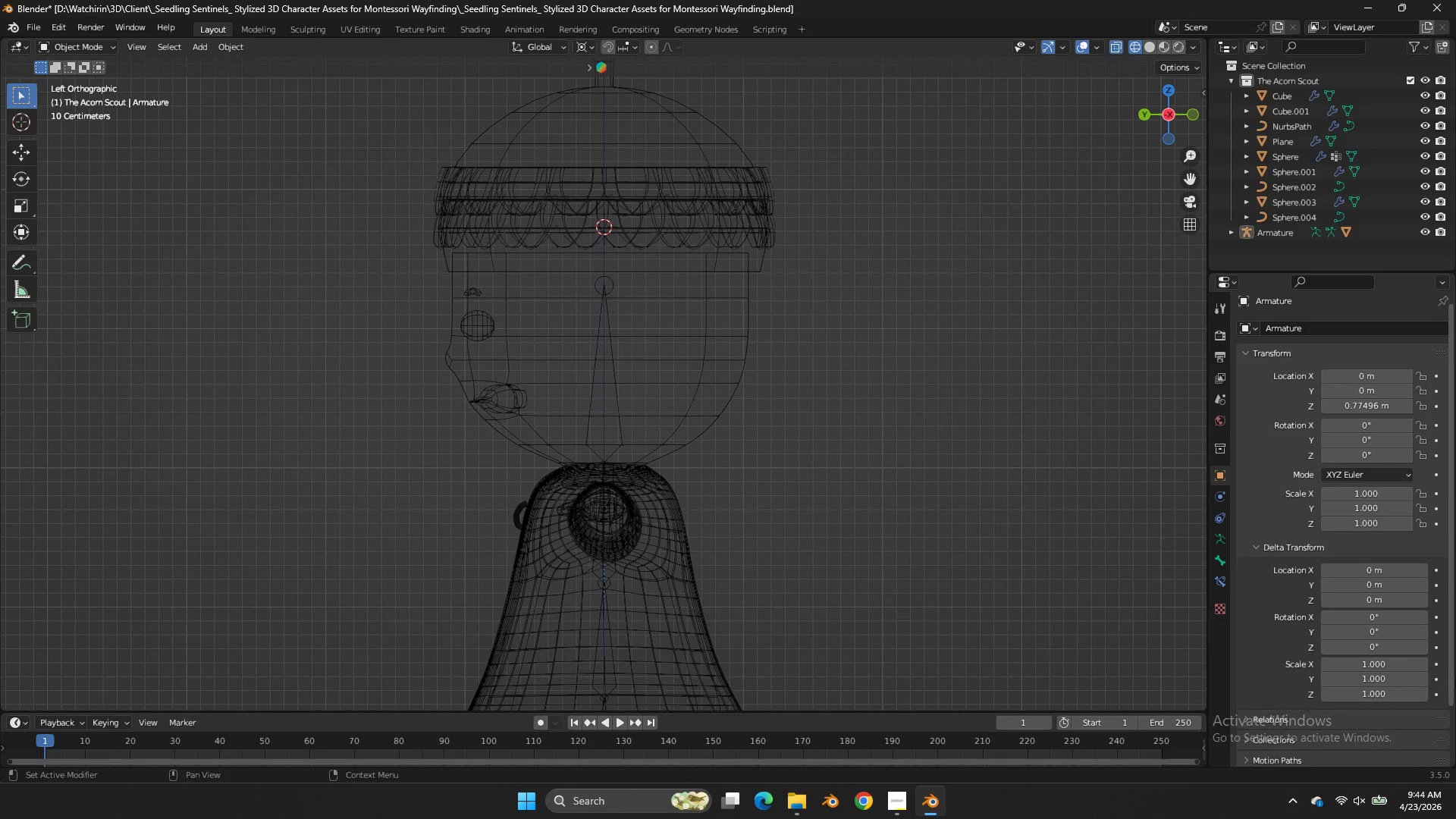 
left_click_drag(start_coordinate=[1455, 664], to_coordinate=[1455, 566])
 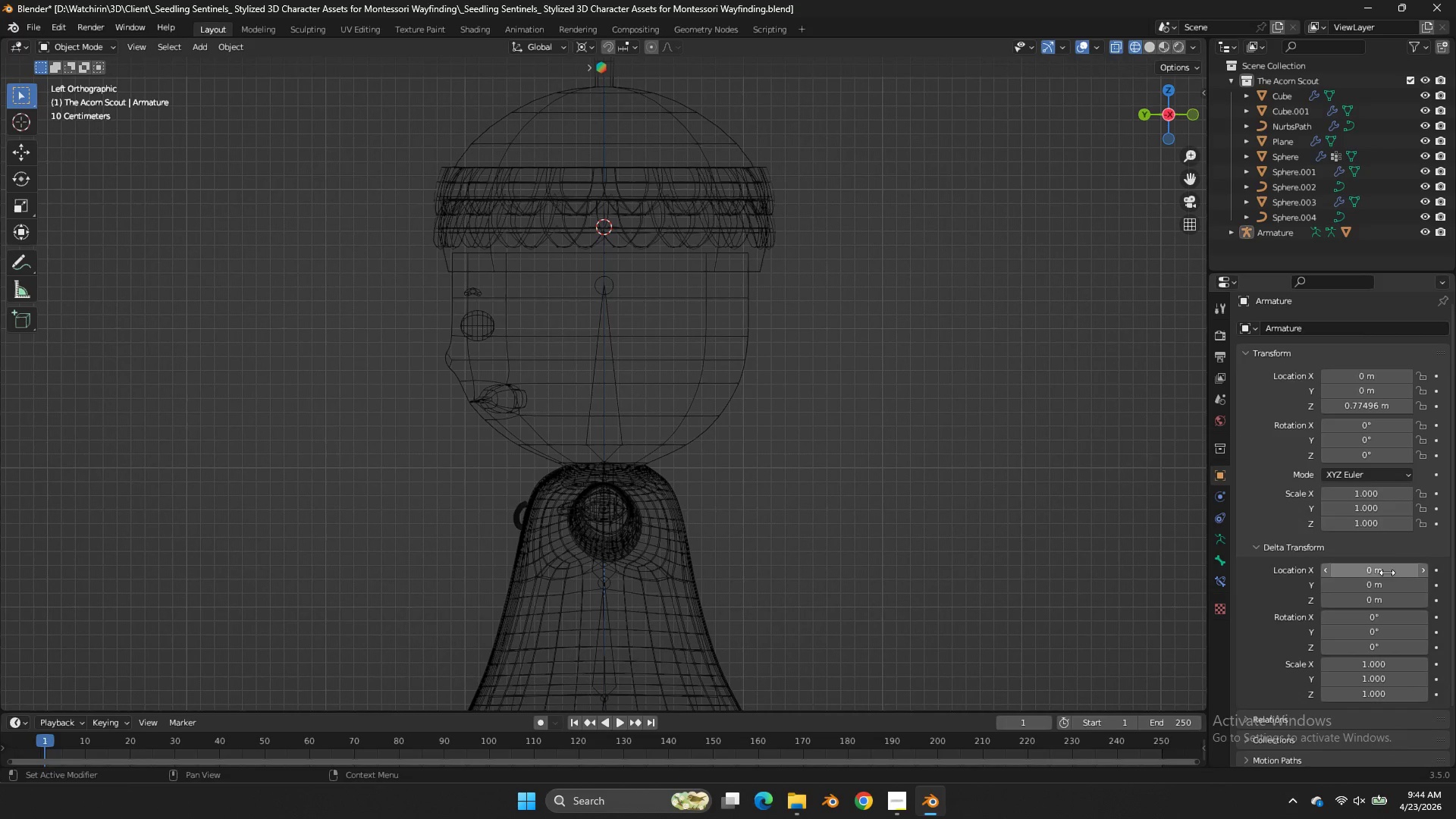 
right_click([1455, 676])
 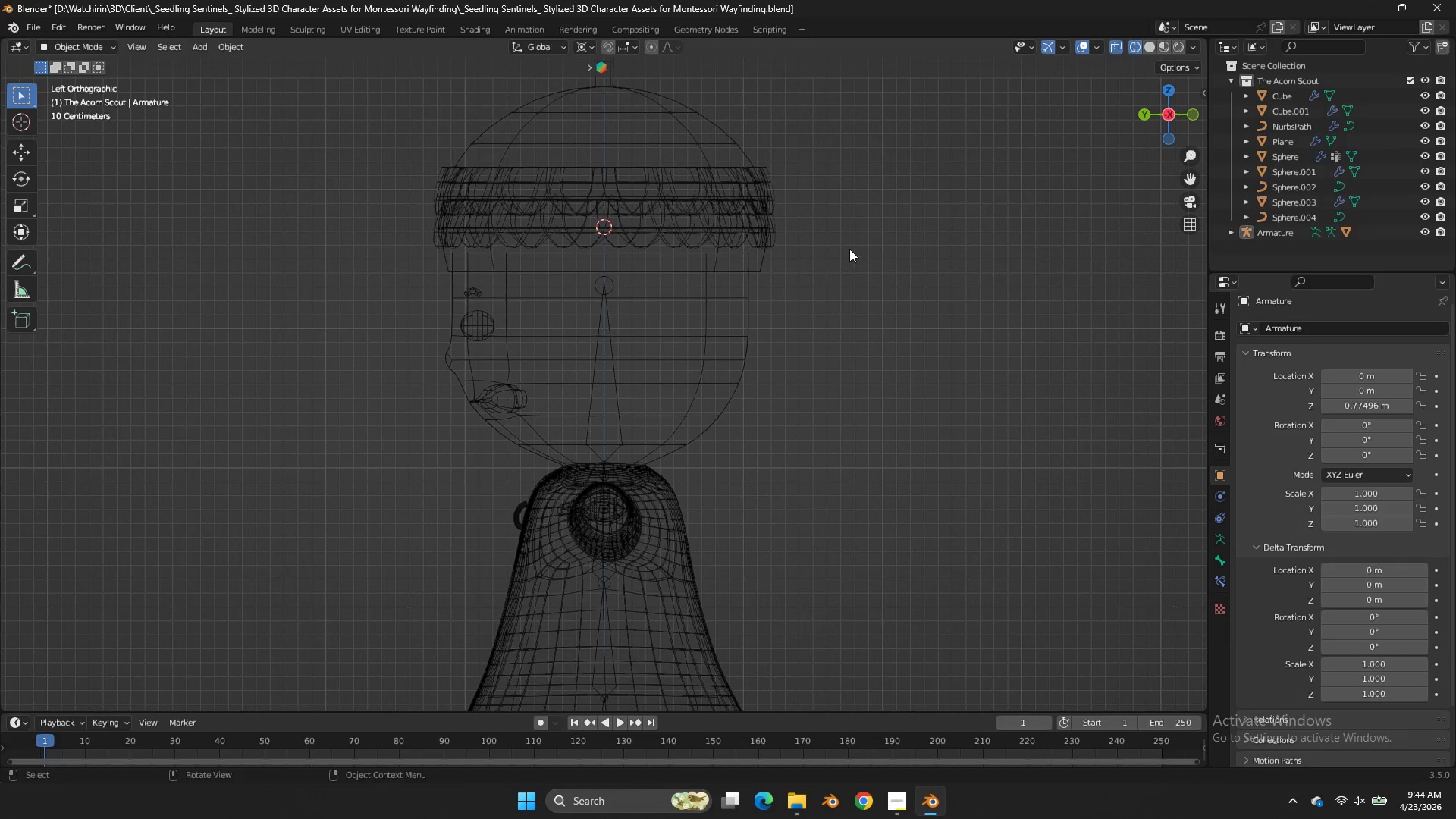 
scroll: coordinate [1430, 545], scroll_direction: down, amount: 1.0
 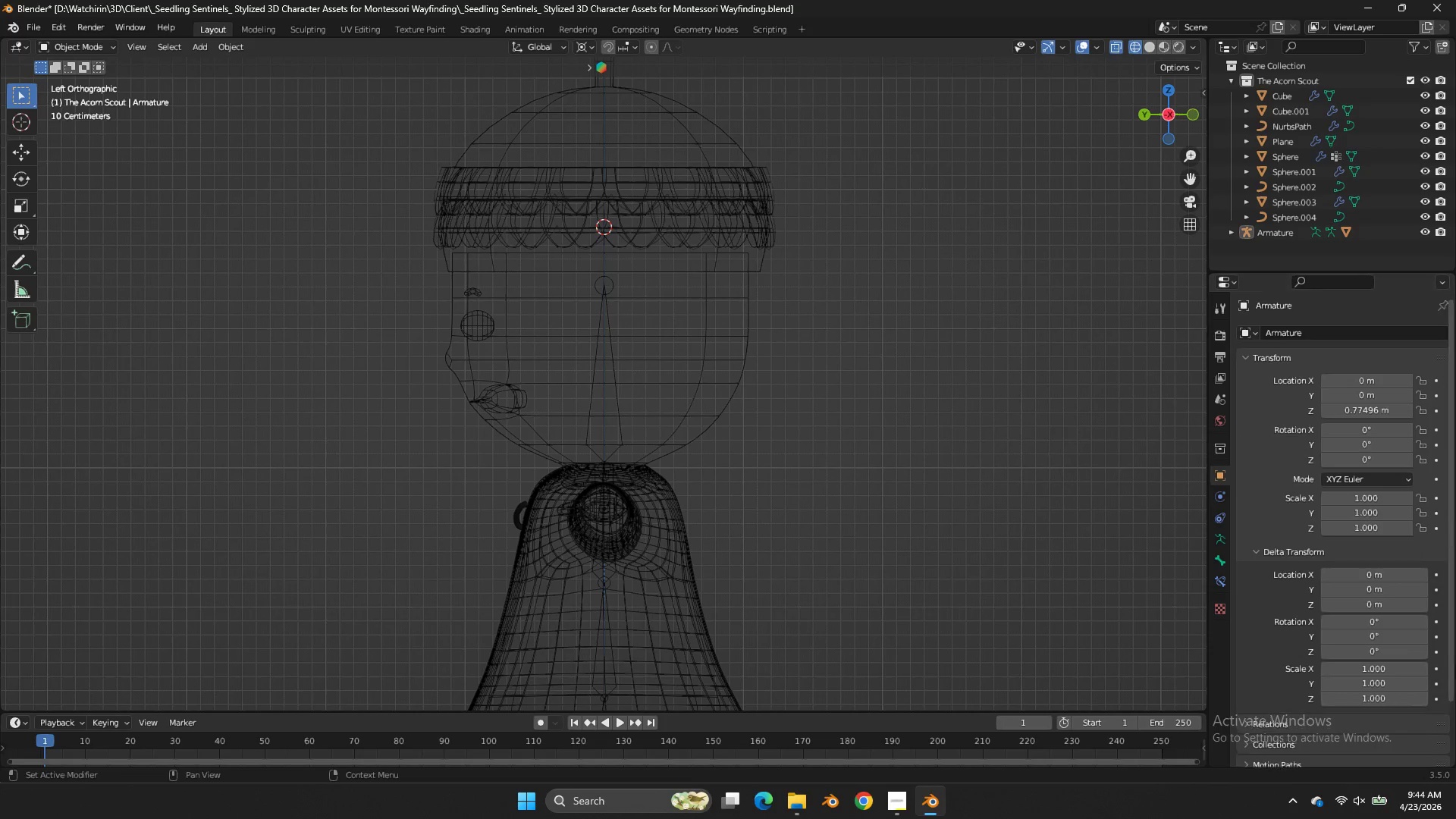 
left_click_drag(start_coordinate=[855, 155], to_coordinate=[716, 228])
 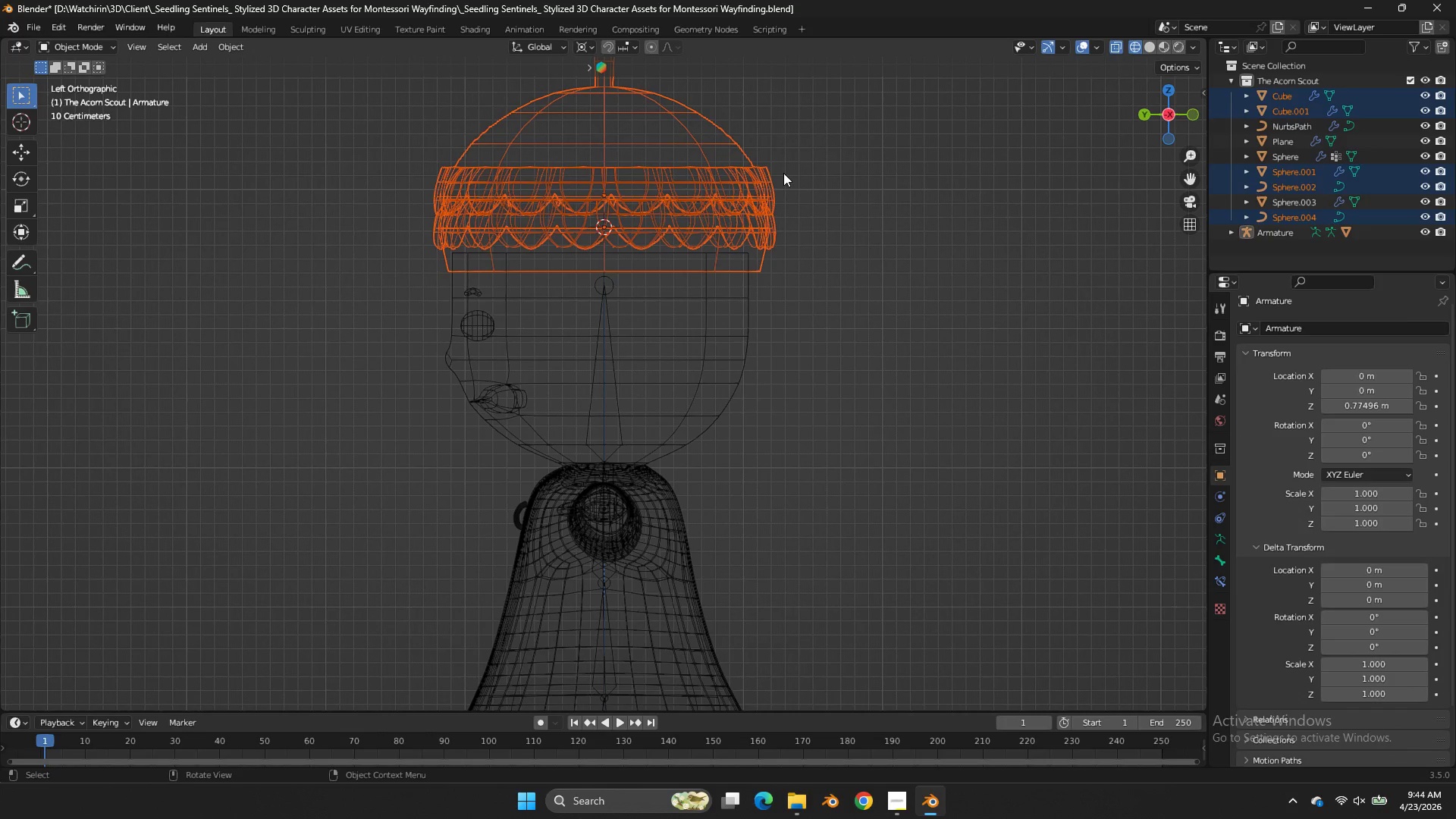 
left_click_drag(start_coordinate=[832, 161], to_coordinate=[691, 233])
 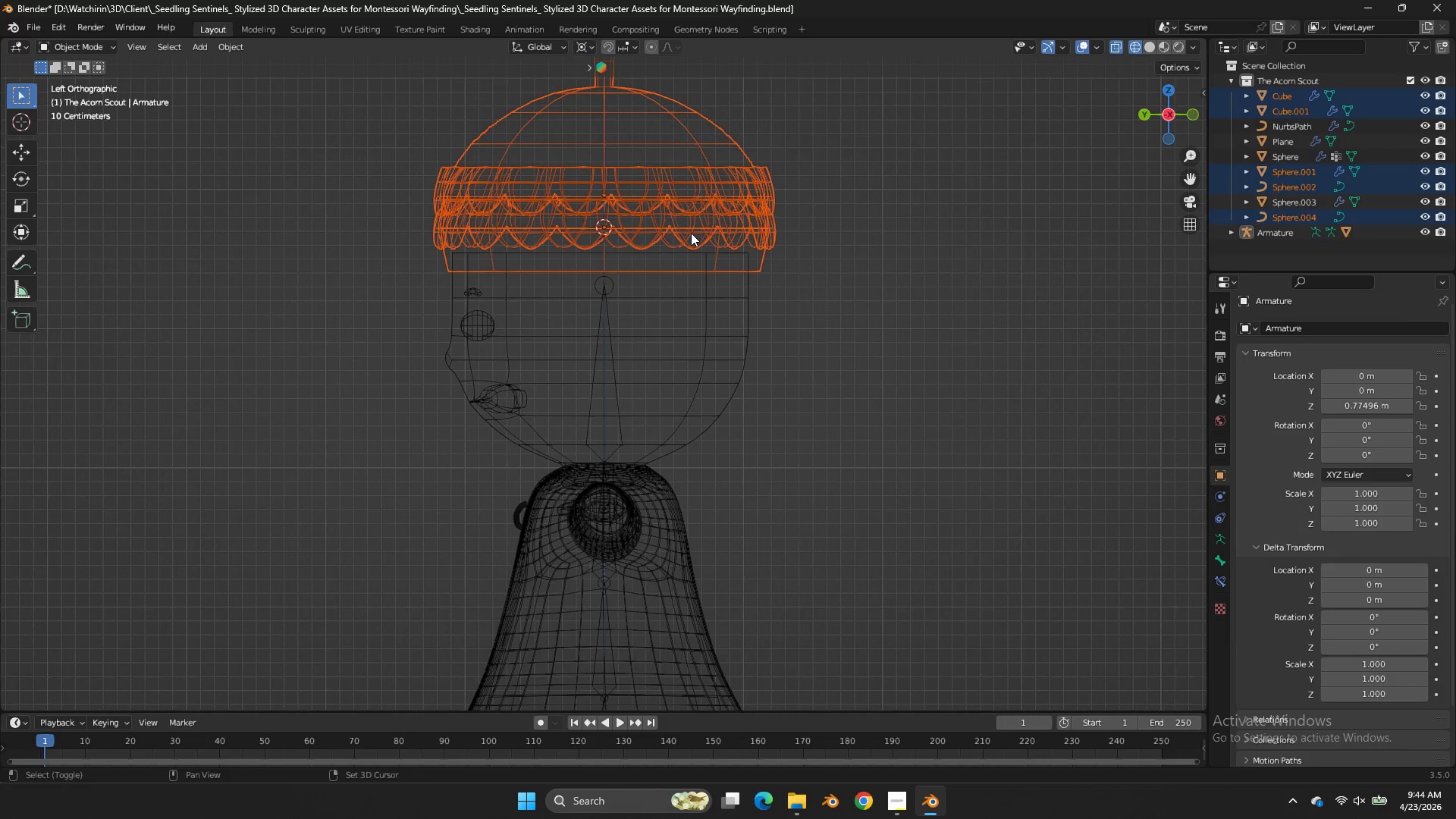 
hold_key(key=ShiftLeft, duration=0.75)
left_click([843, 165])
 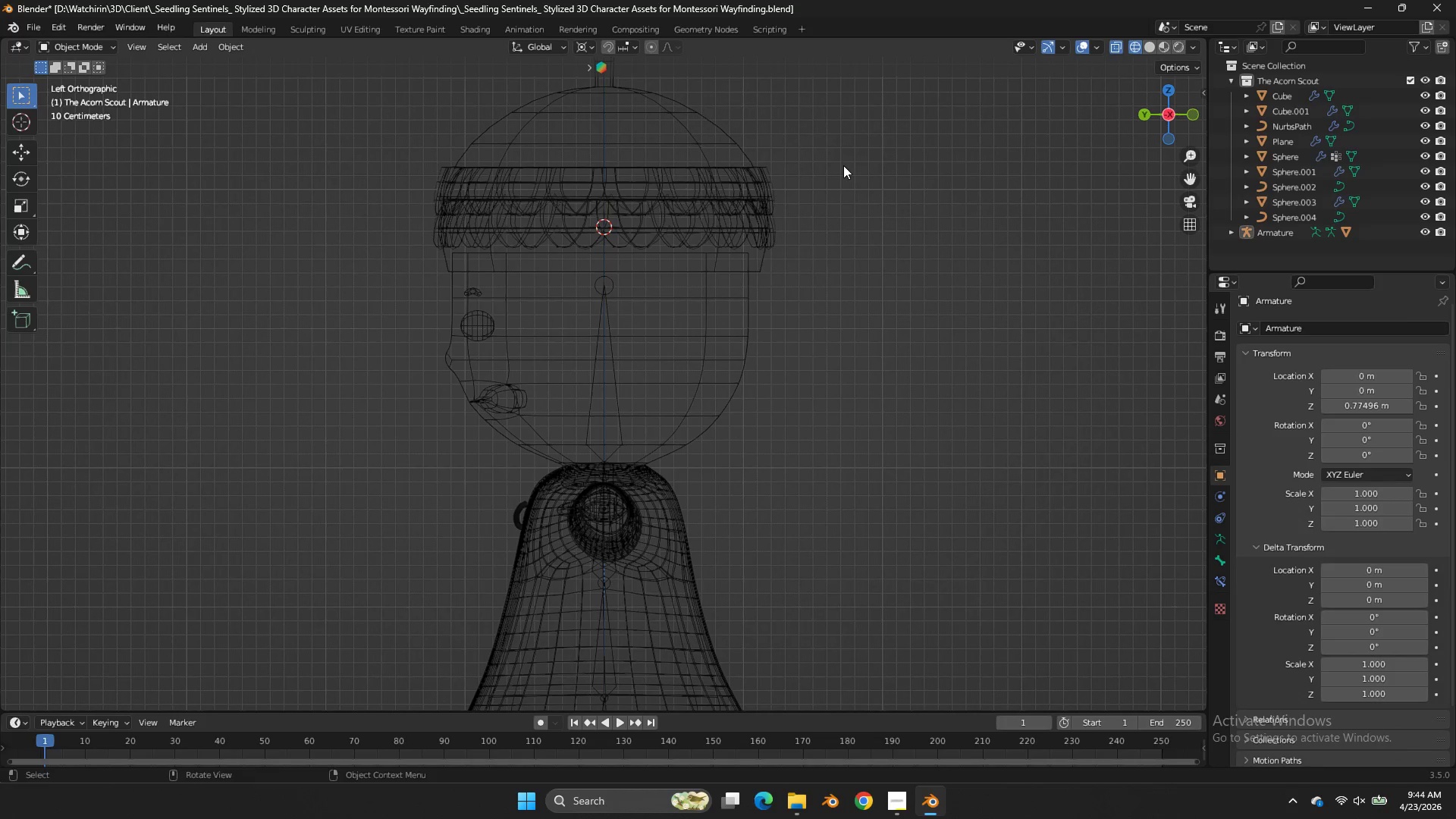 
hold_key(key=ShiftLeft, duration=1.81)
left_click_drag(start_coordinate=[839, 167], to_coordinate=[678, 218])
 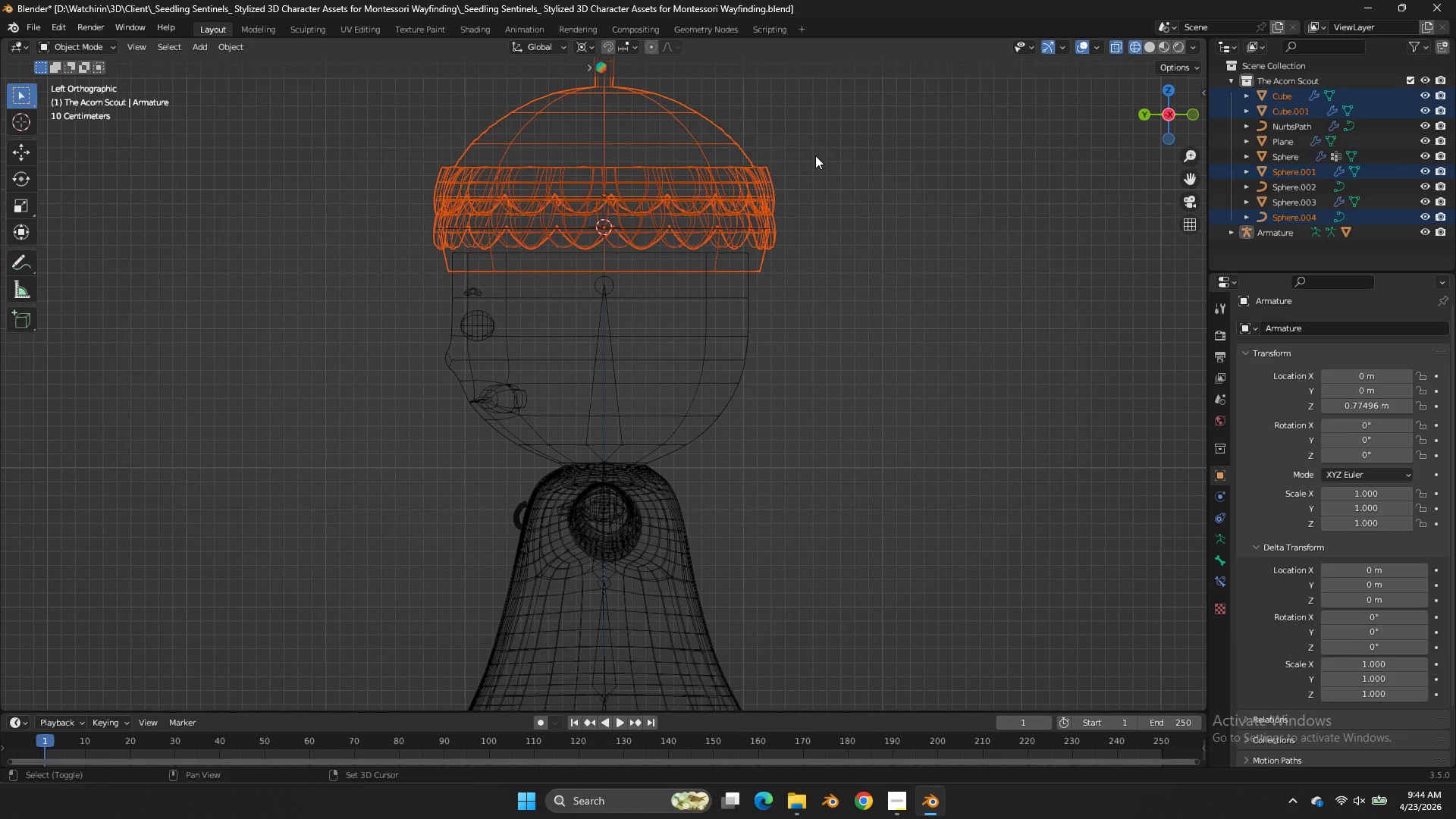 
left_click_drag(start_coordinate=[815, 157], to_coordinate=[678, 240])
 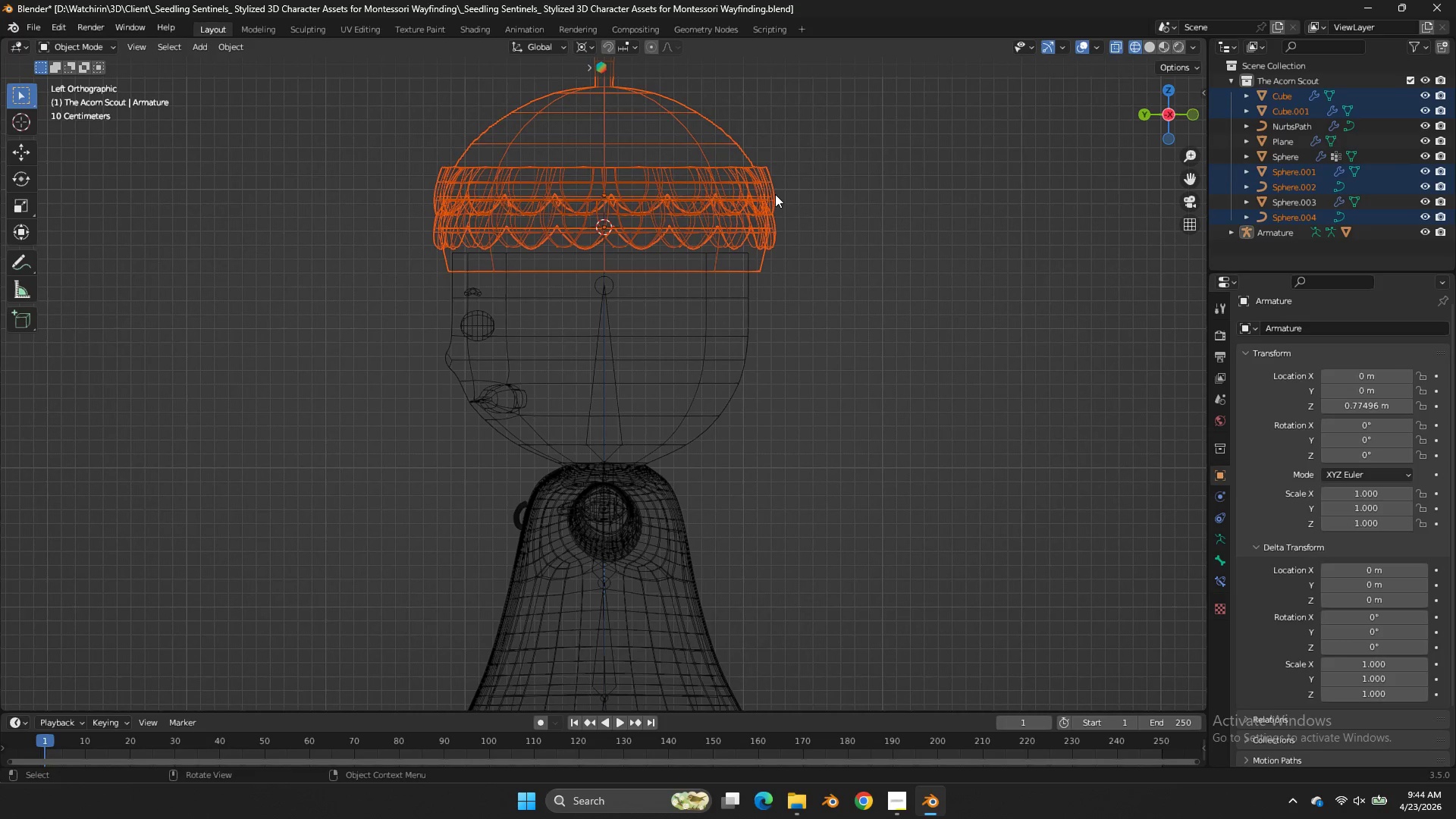 
key(NumpadDivide)
 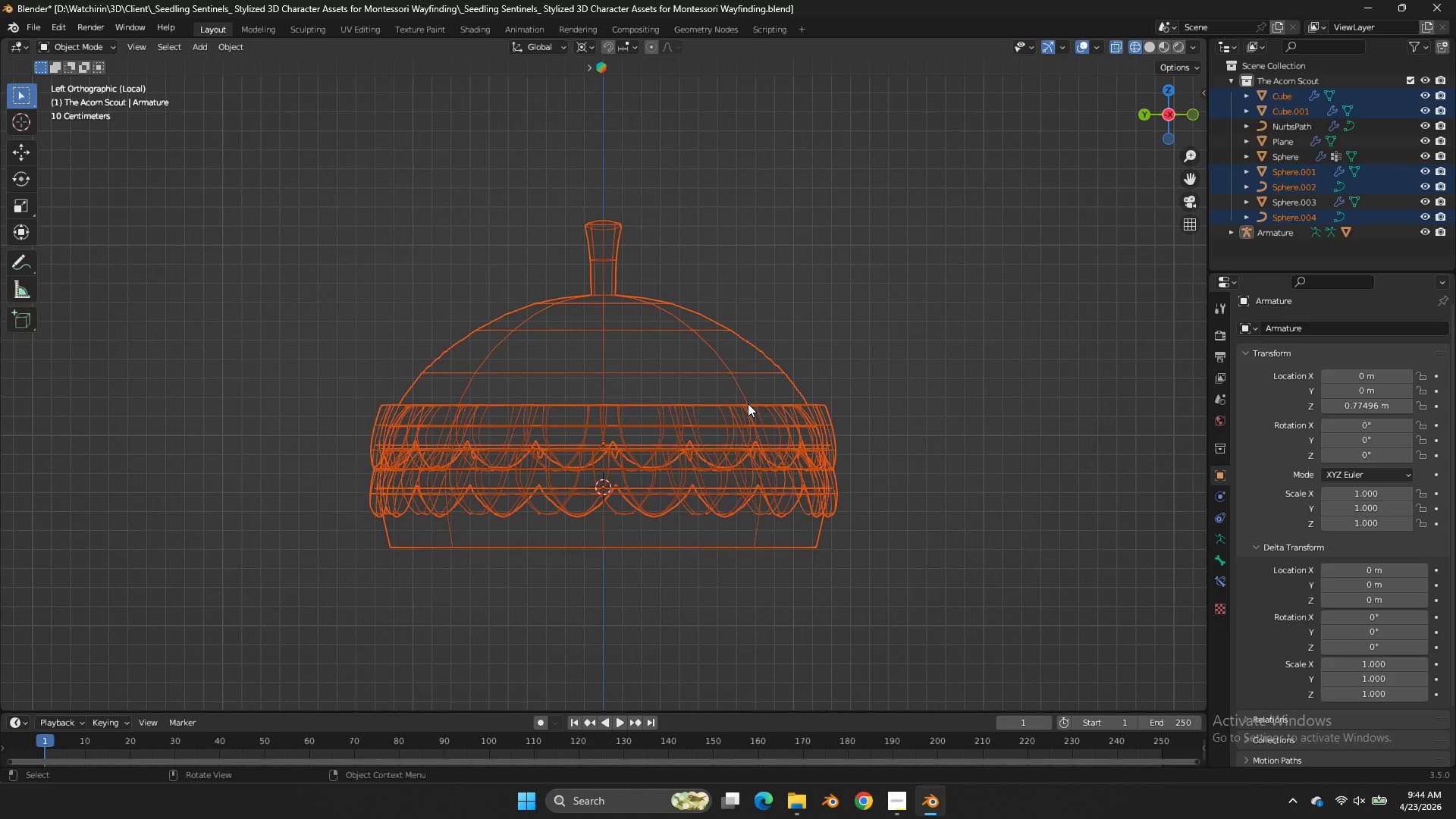 
left_click([766, 434])
 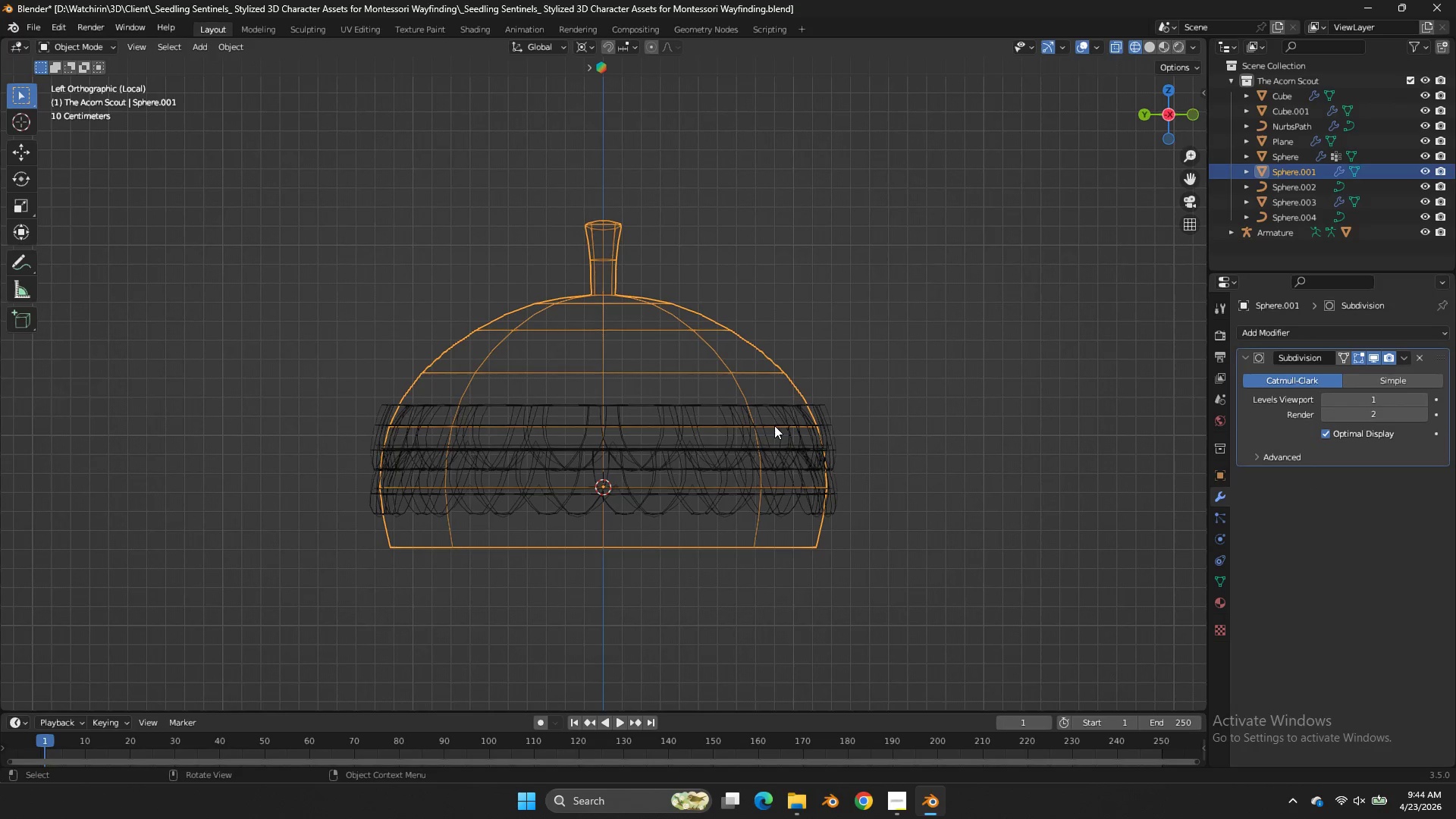 
double_click([775, 438])
 